 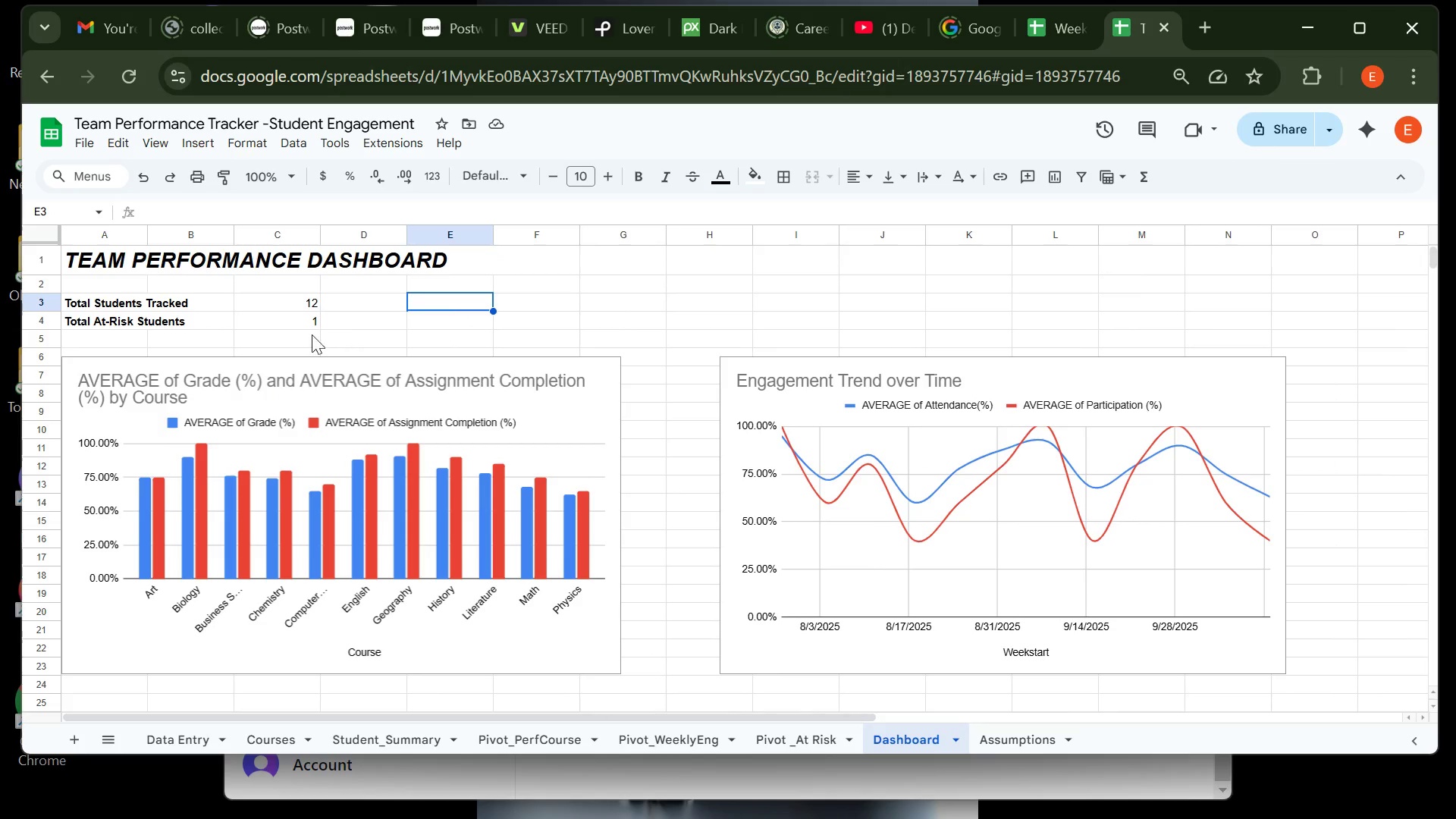 
left_click([202, 741])
 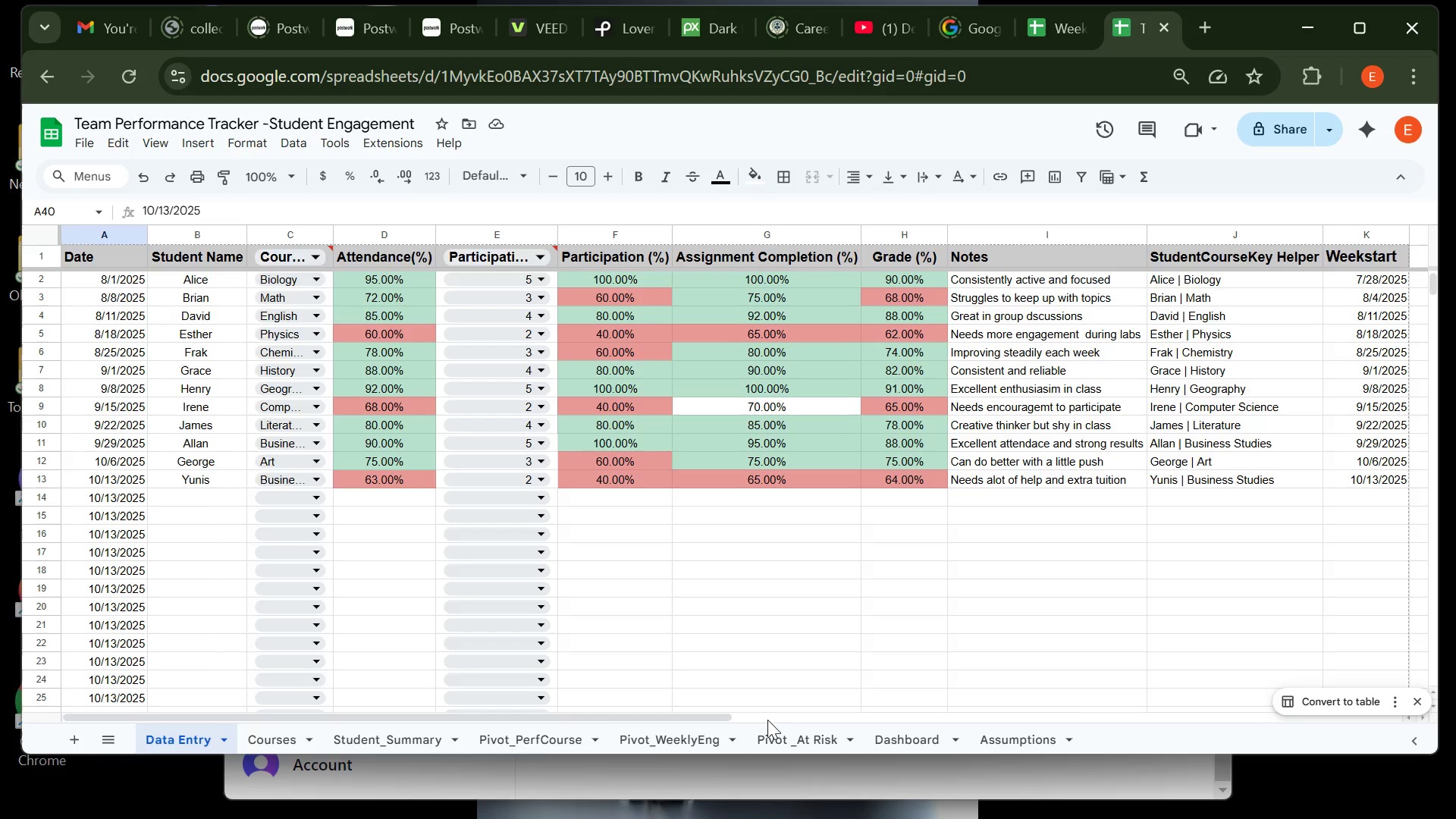 
left_click([400, 748])
 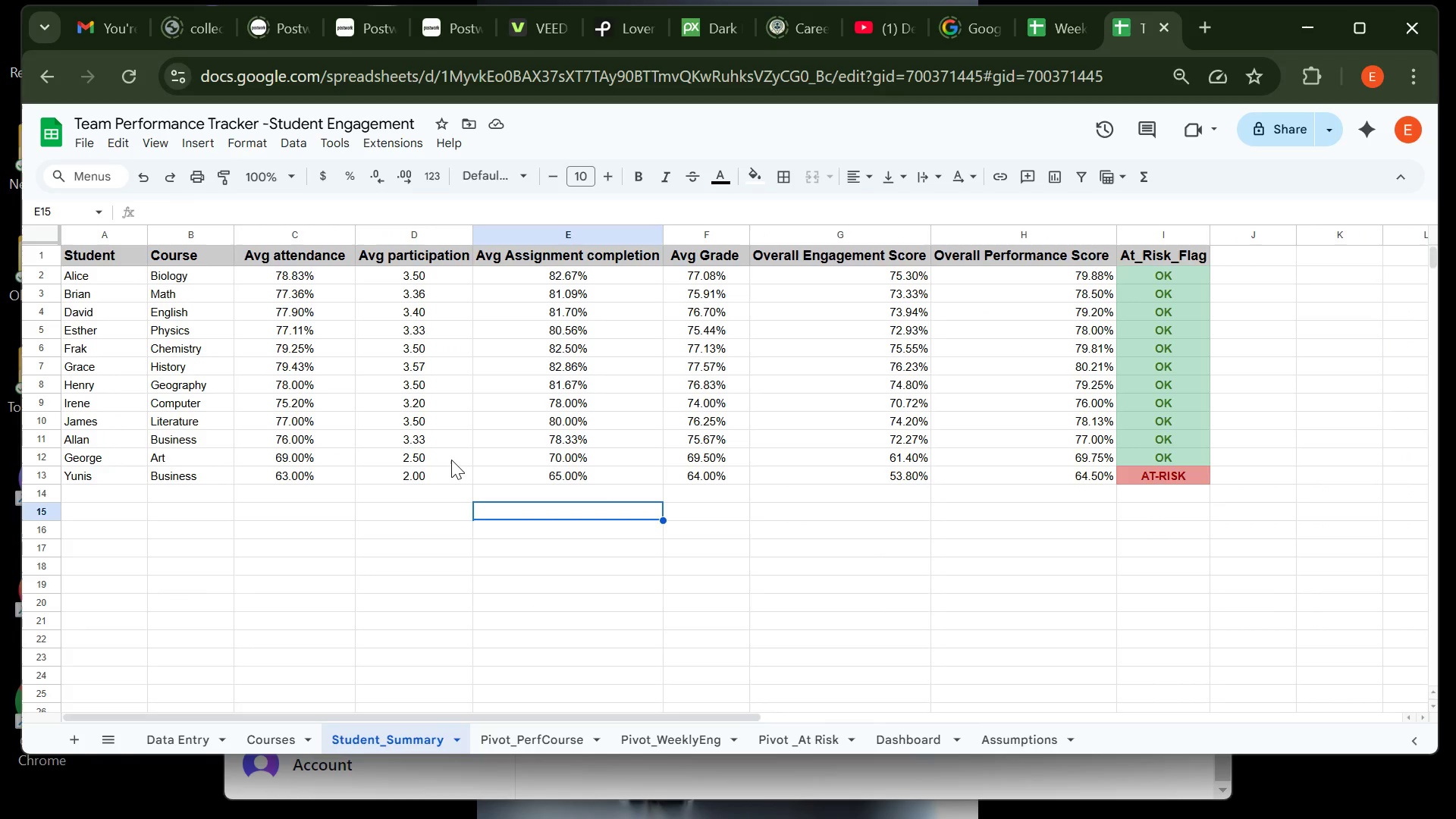 
wait(18.08)
 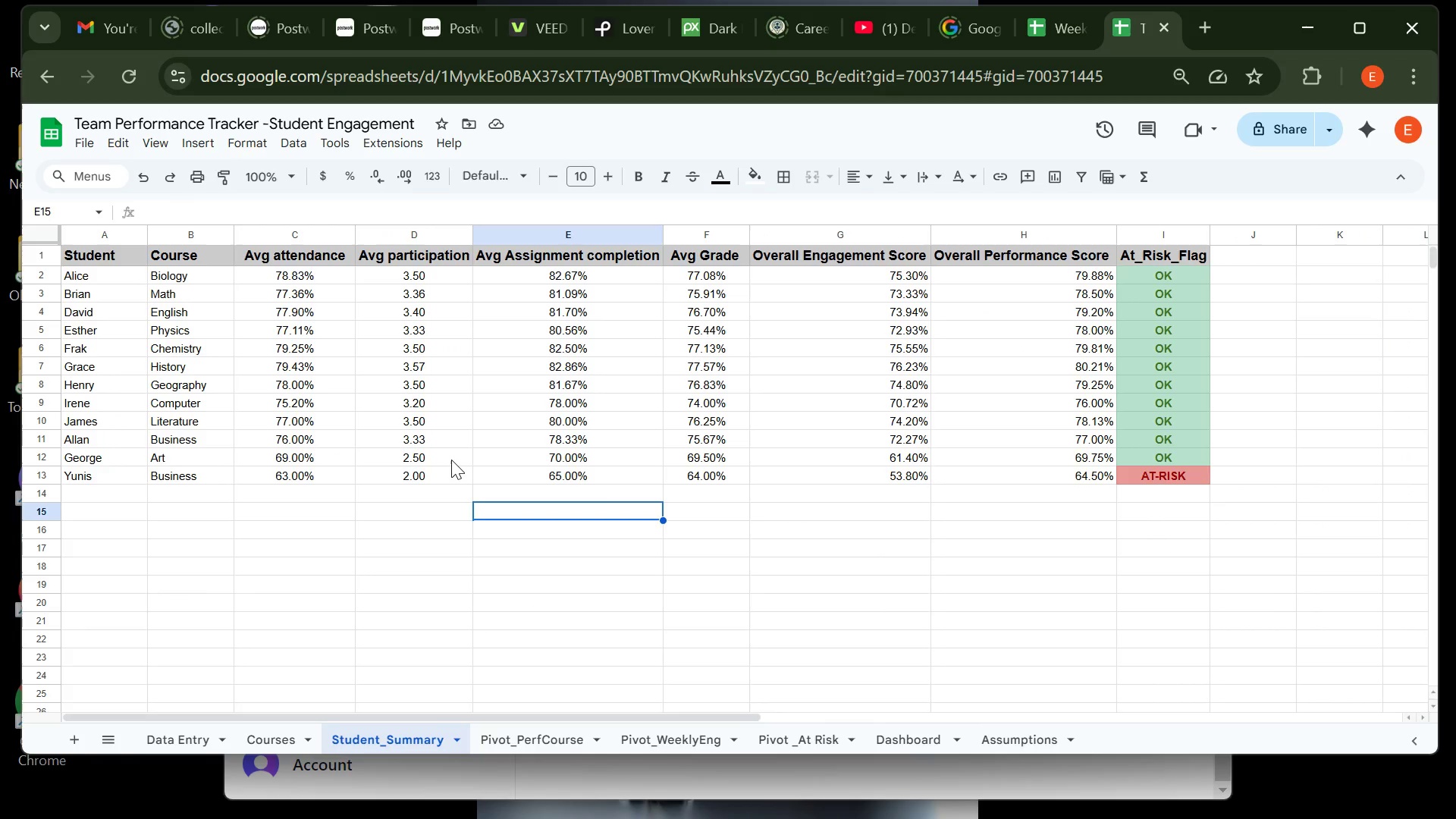 
left_click([193, 738])
 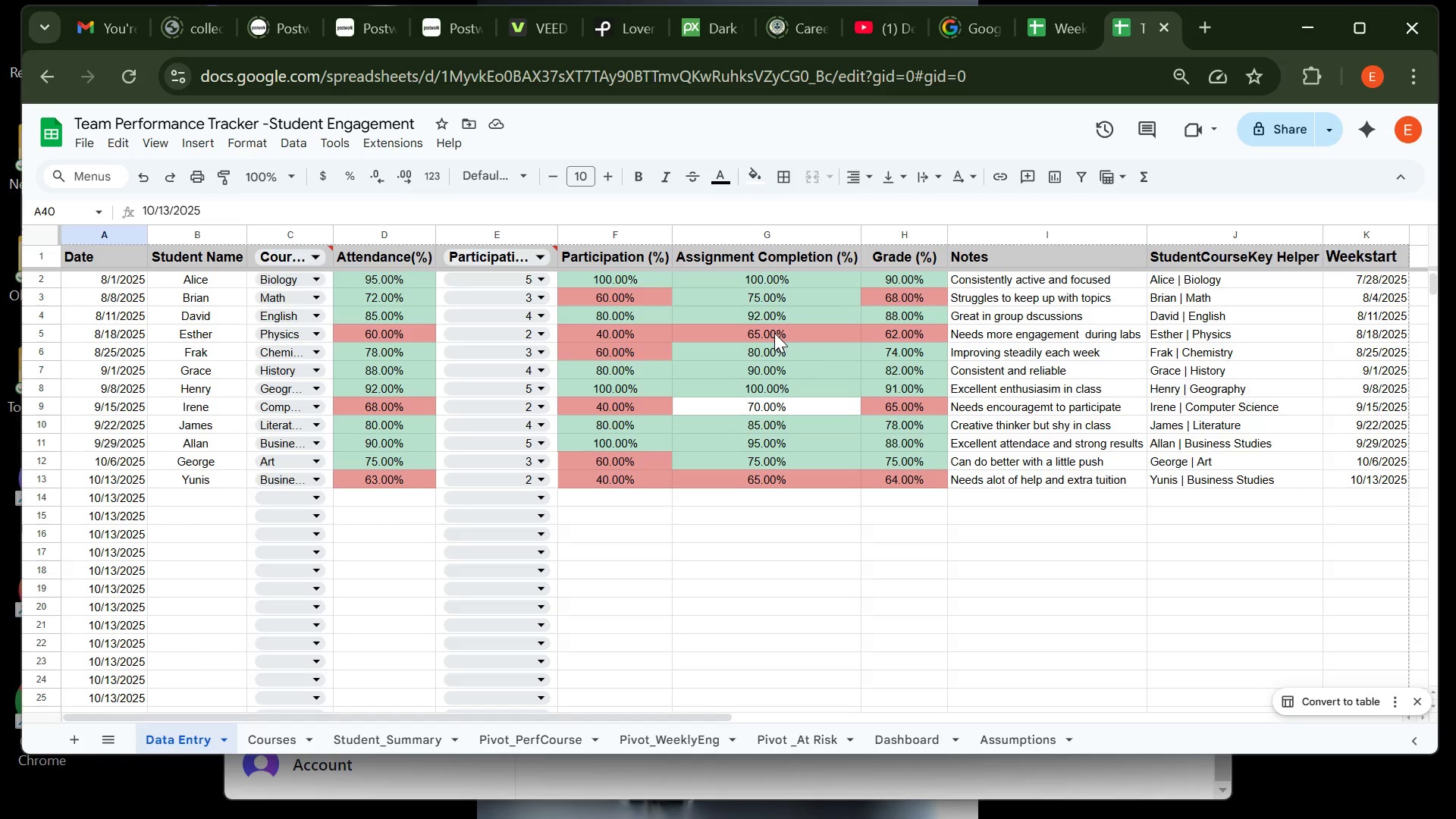 
wait(29.77)
 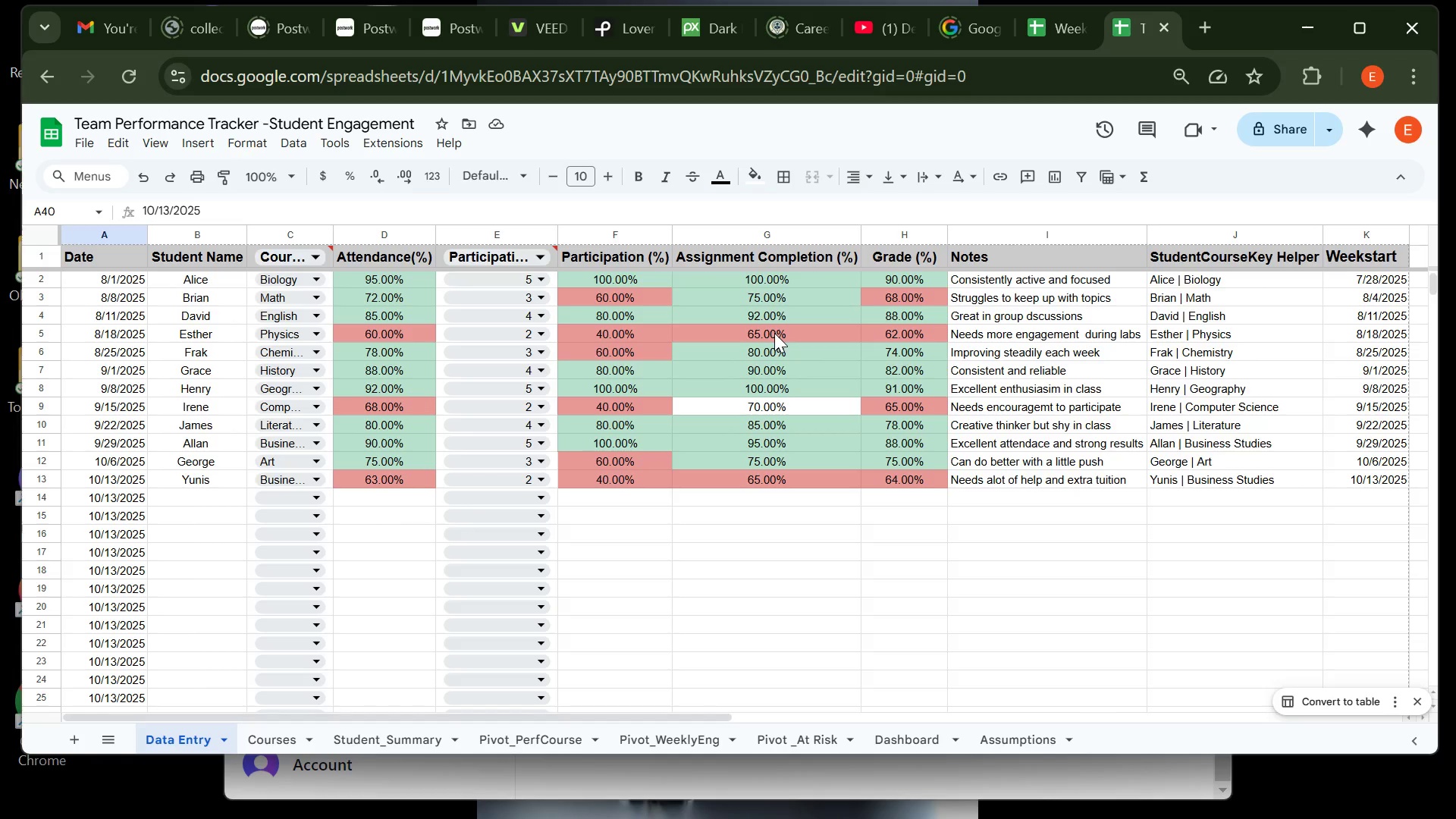 
mouse_move([877, 791])
 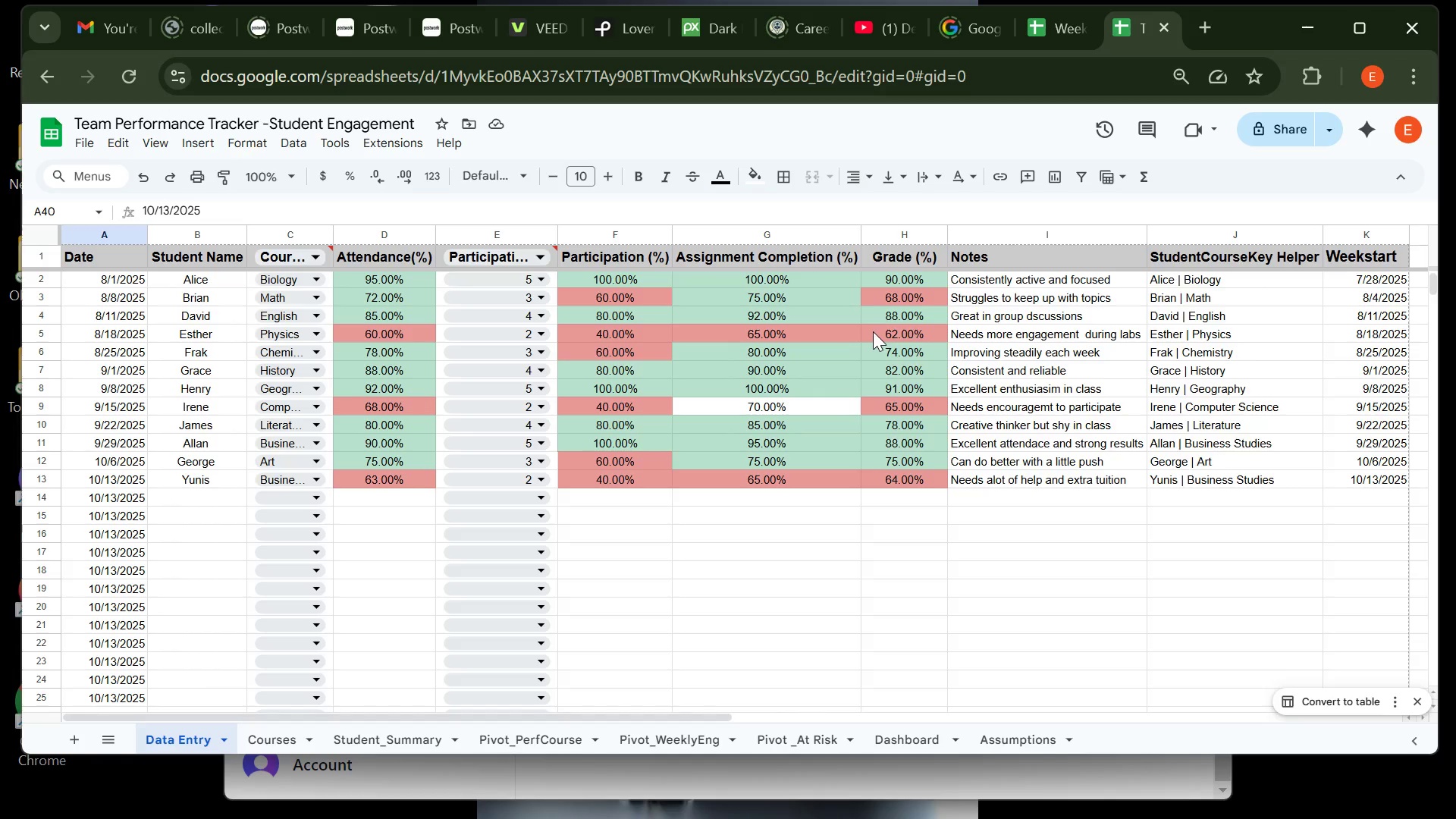 
wait(11.9)
 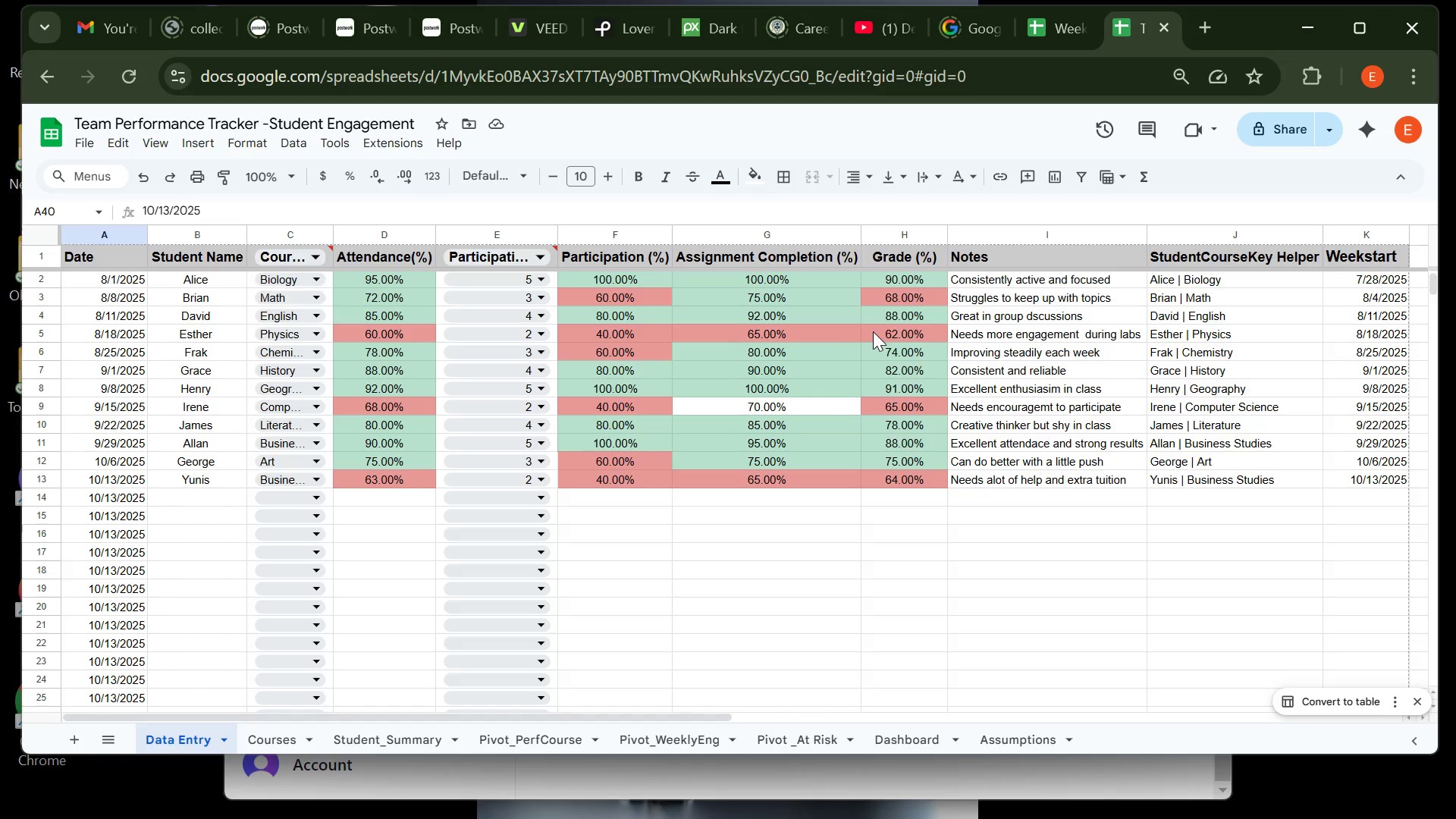 
left_click([372, 737])
 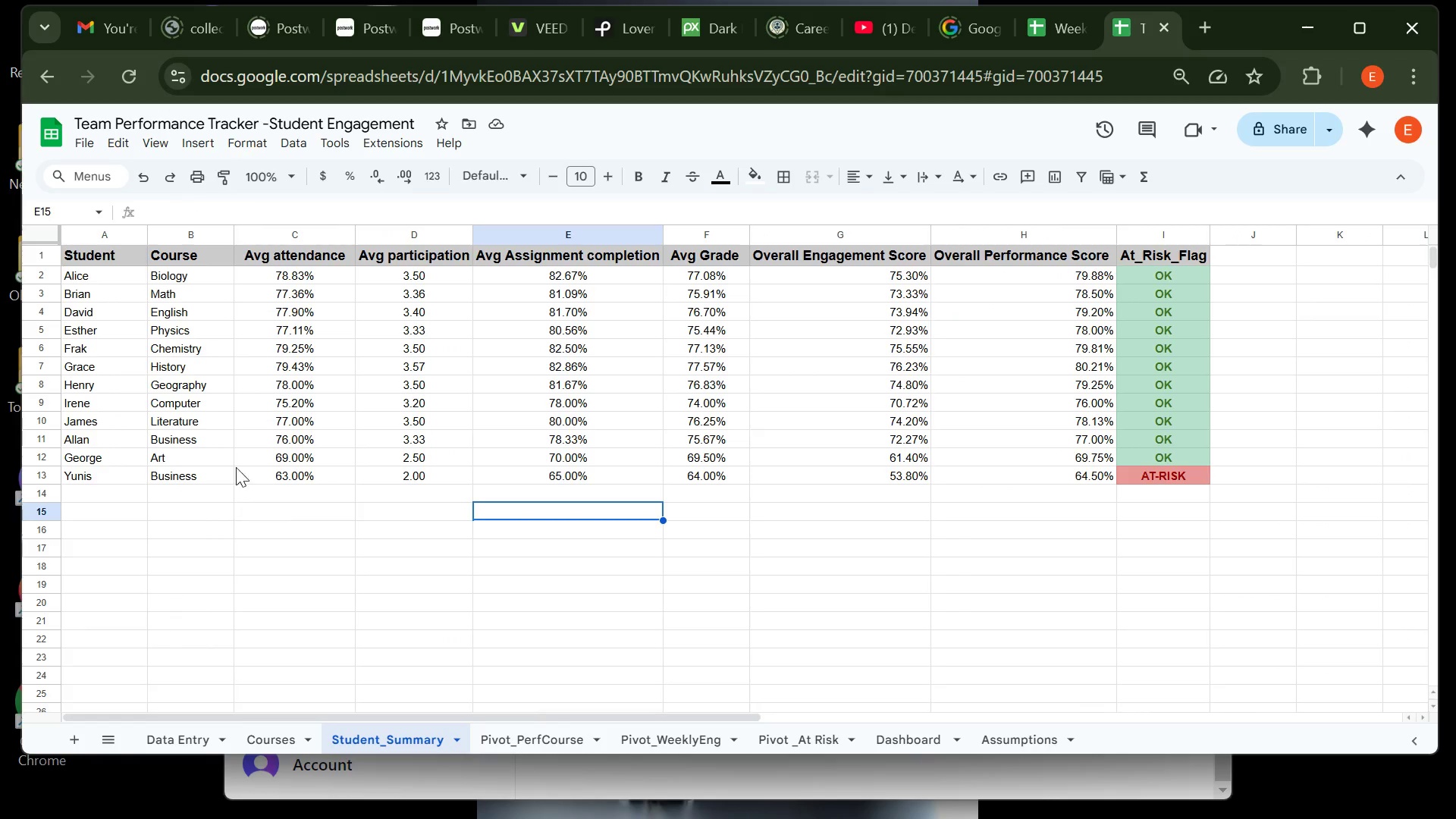 
left_click([259, 473])
 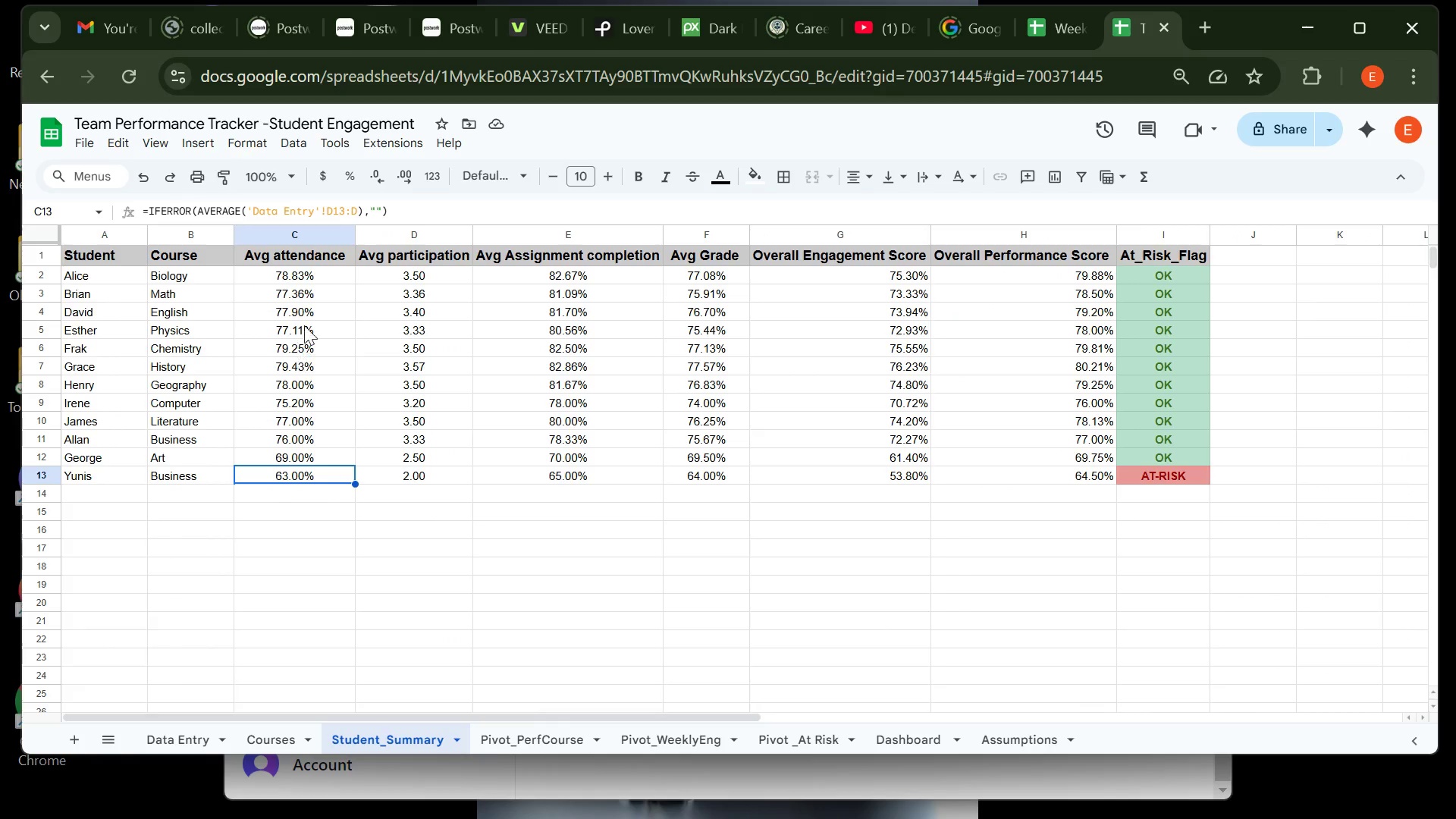 
left_click([303, 325])
 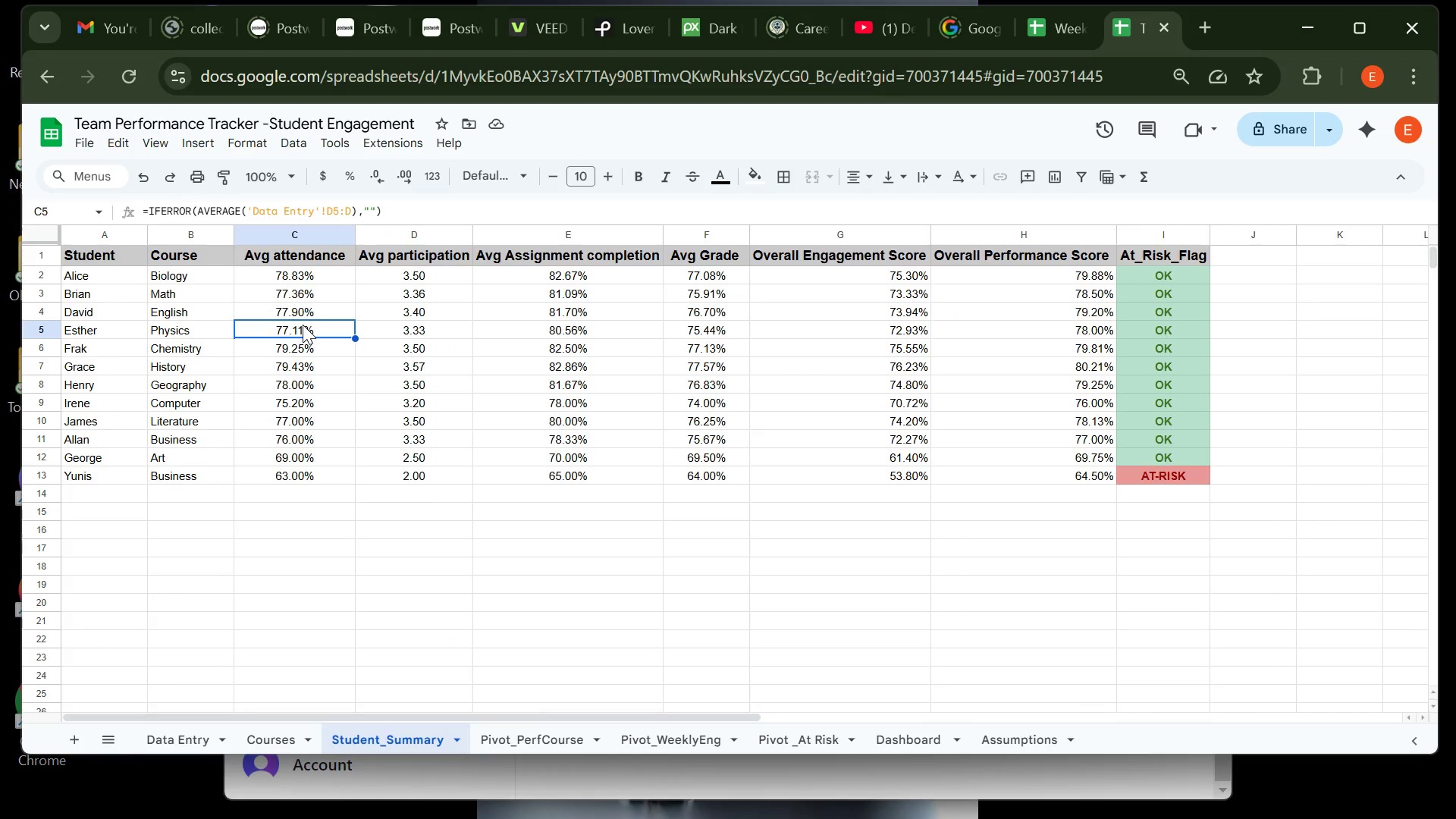 
wait(9.96)
 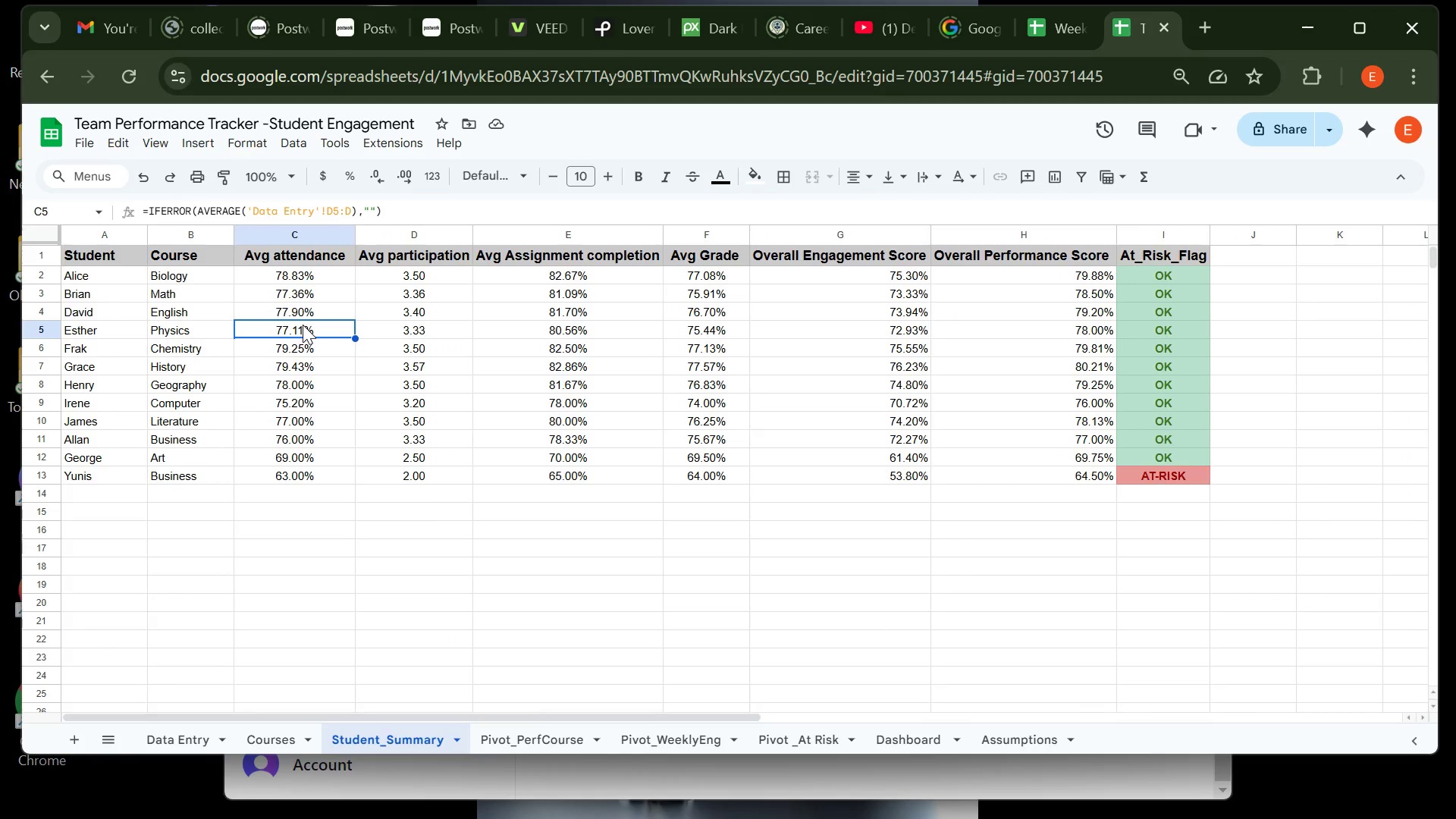 
left_click([312, 353])
 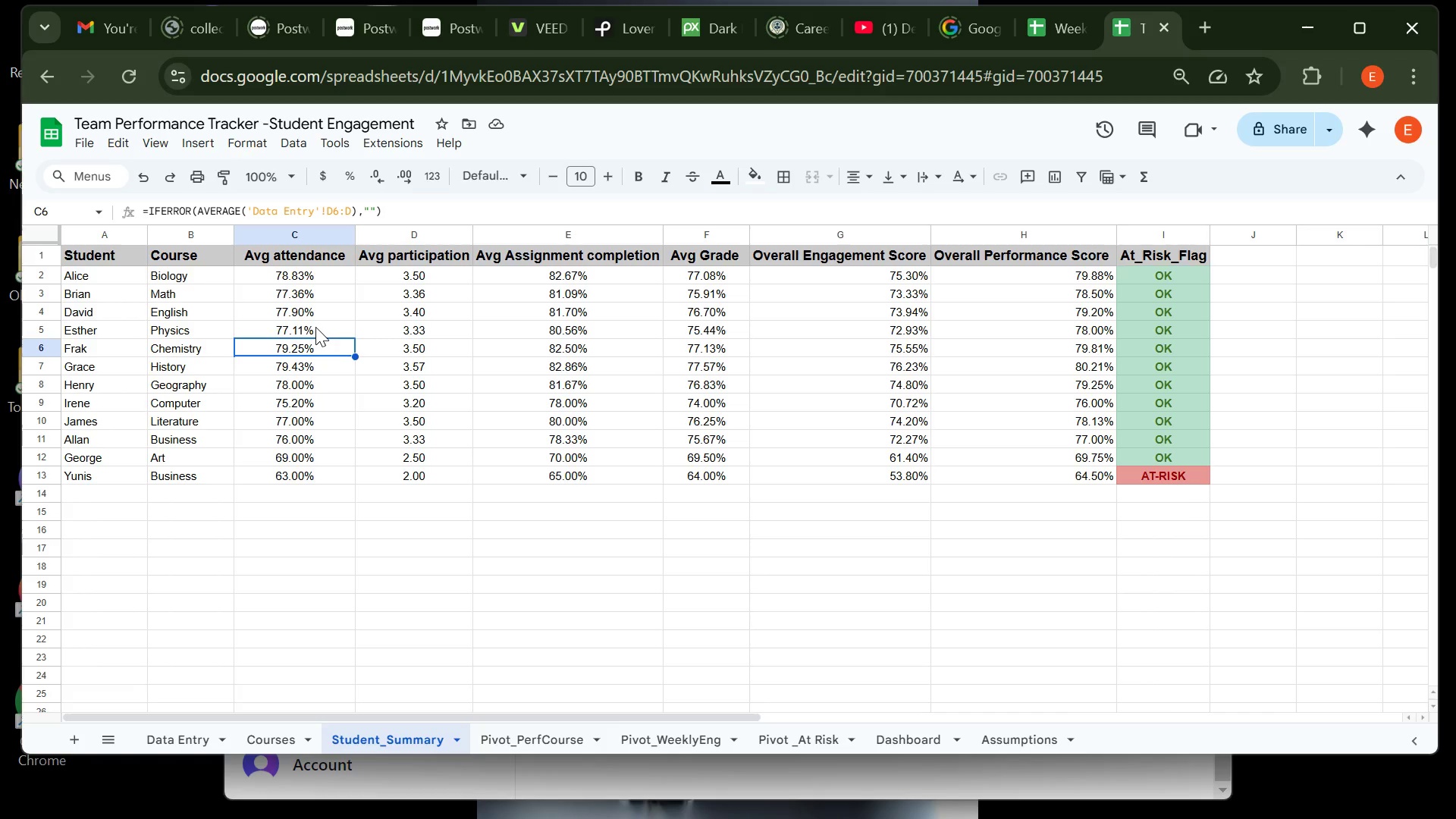 
left_click([315, 327])
 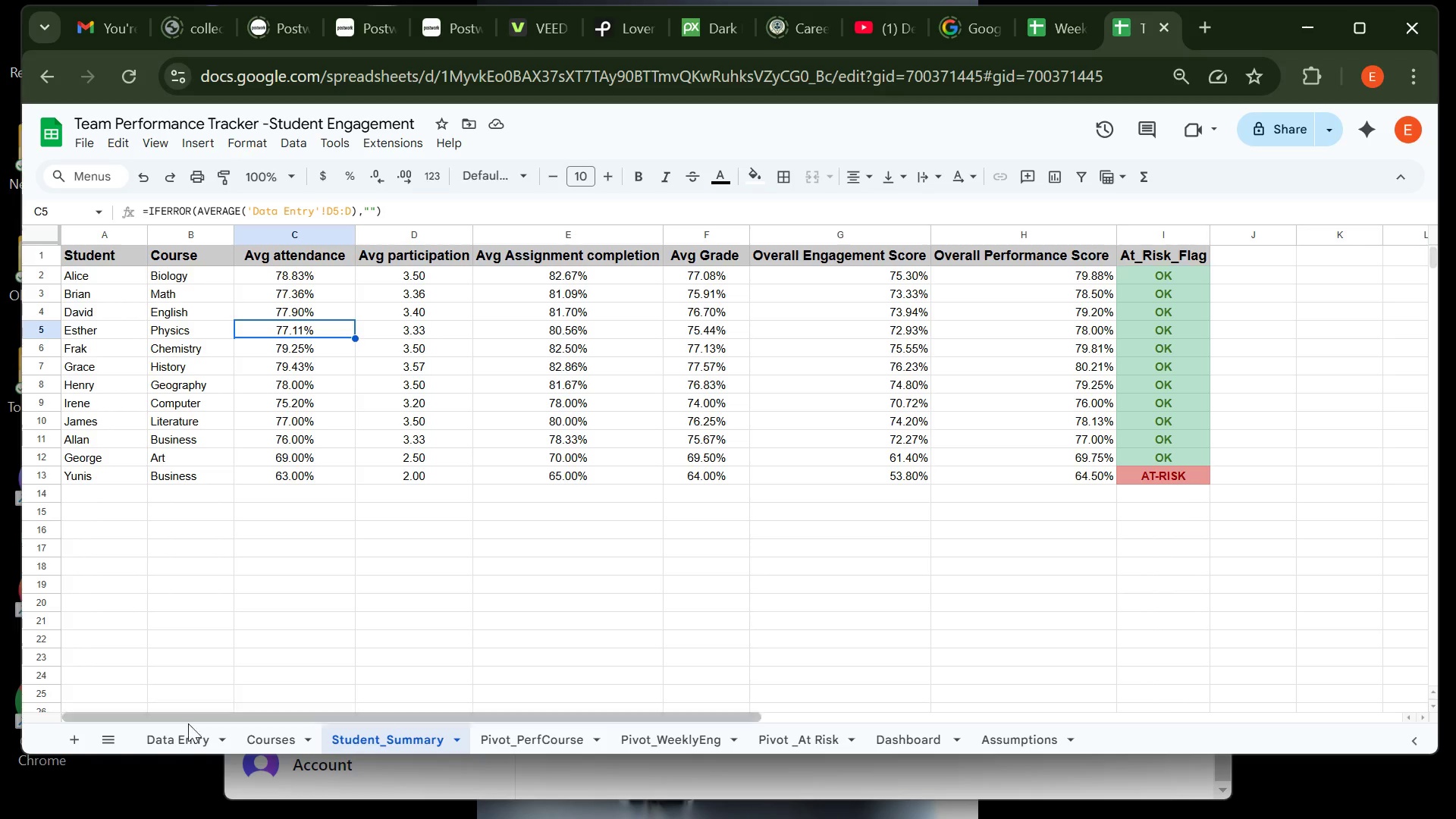 
left_click([189, 735])
 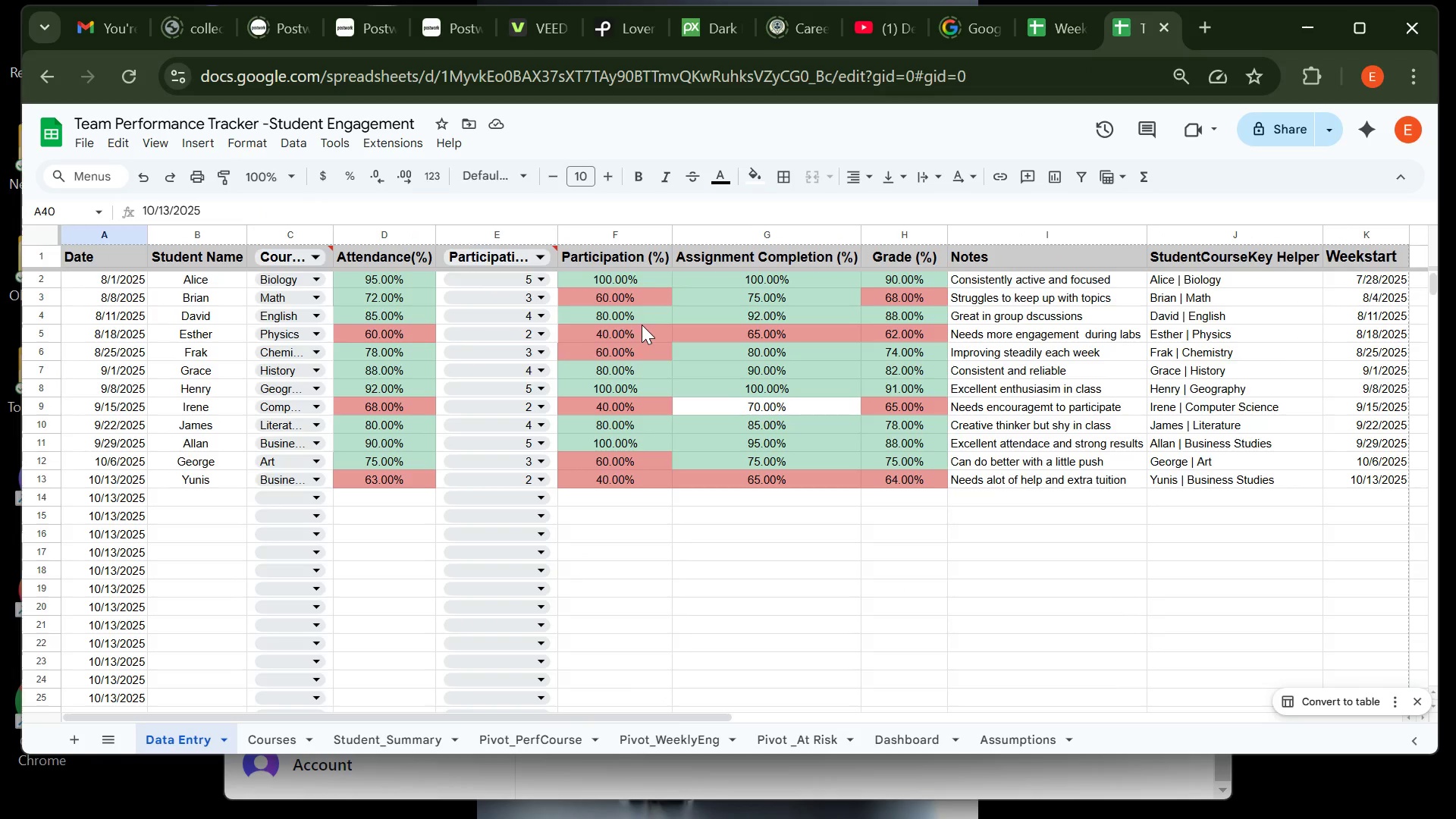 
wait(6.77)
 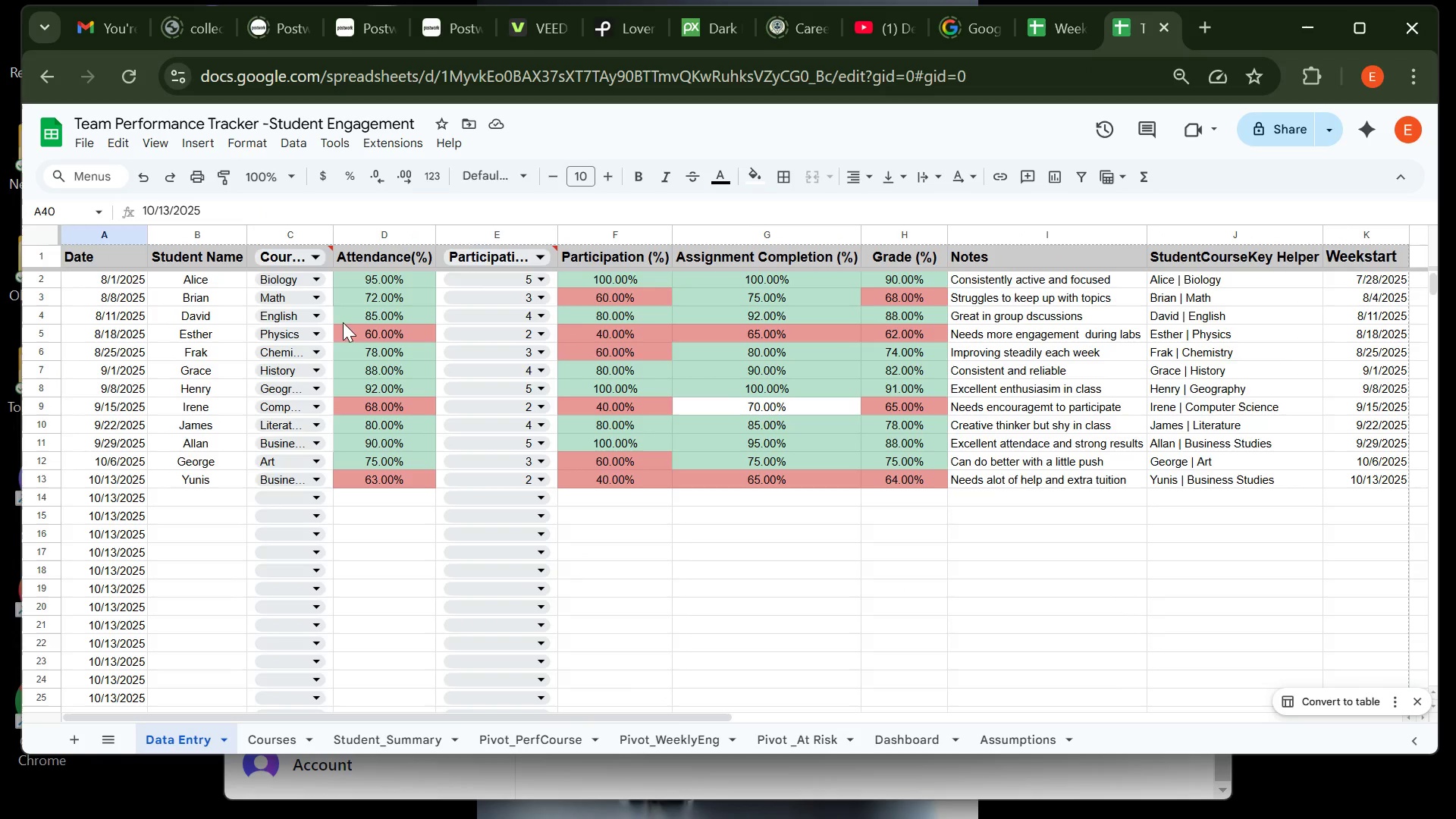 
left_click([539, 331])
 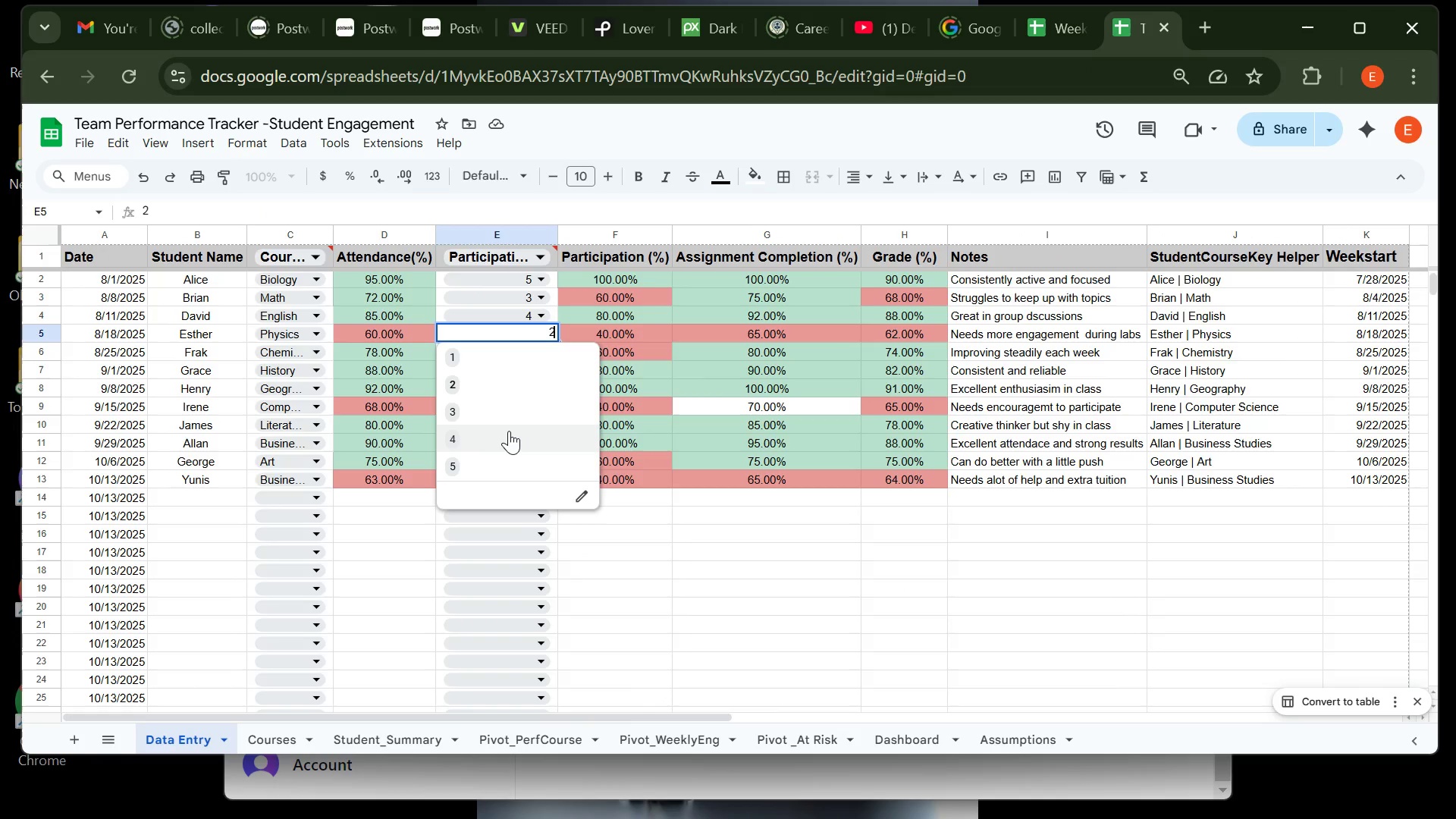 
left_click([510, 430])
 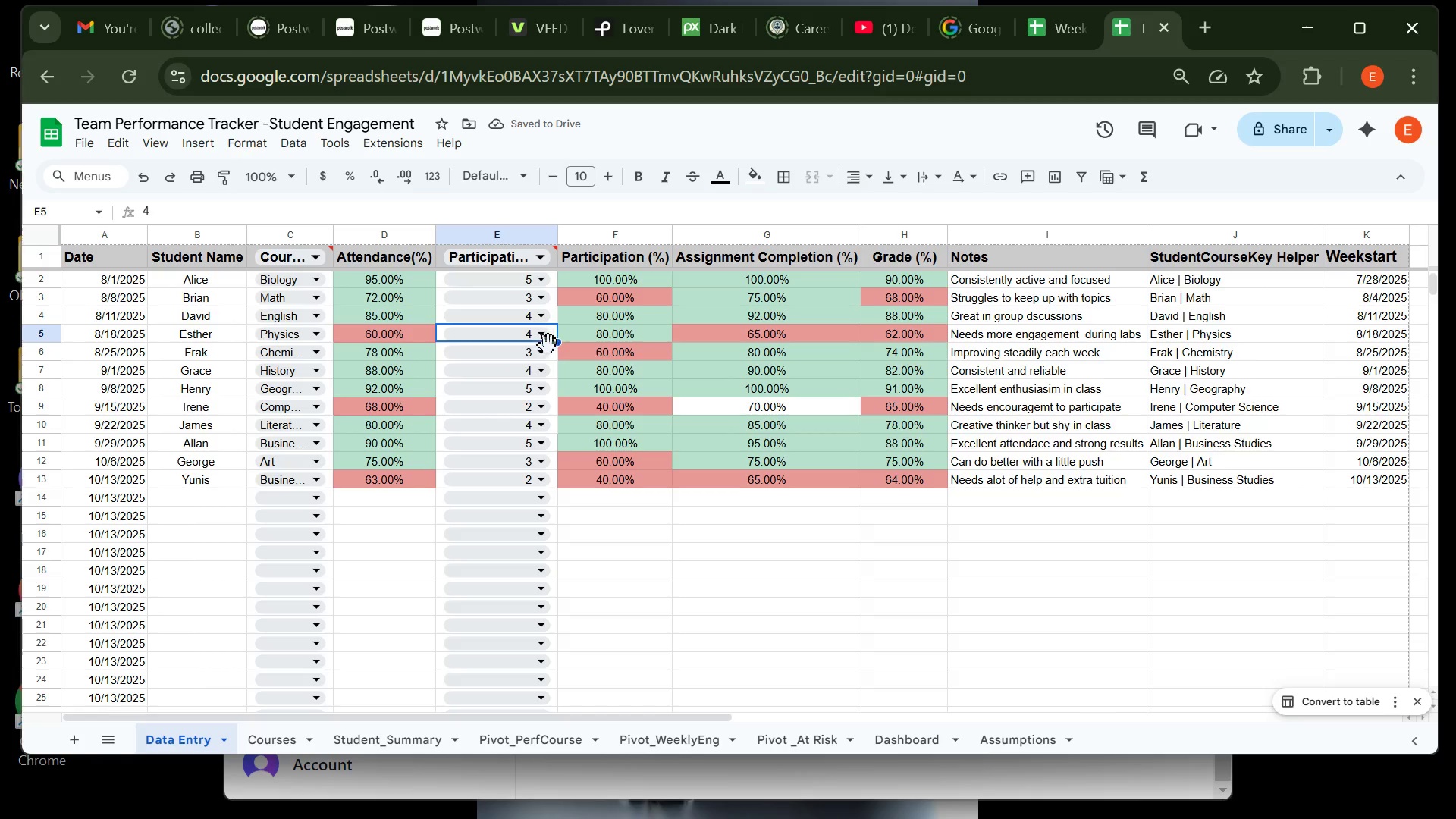 
wait(6.35)
 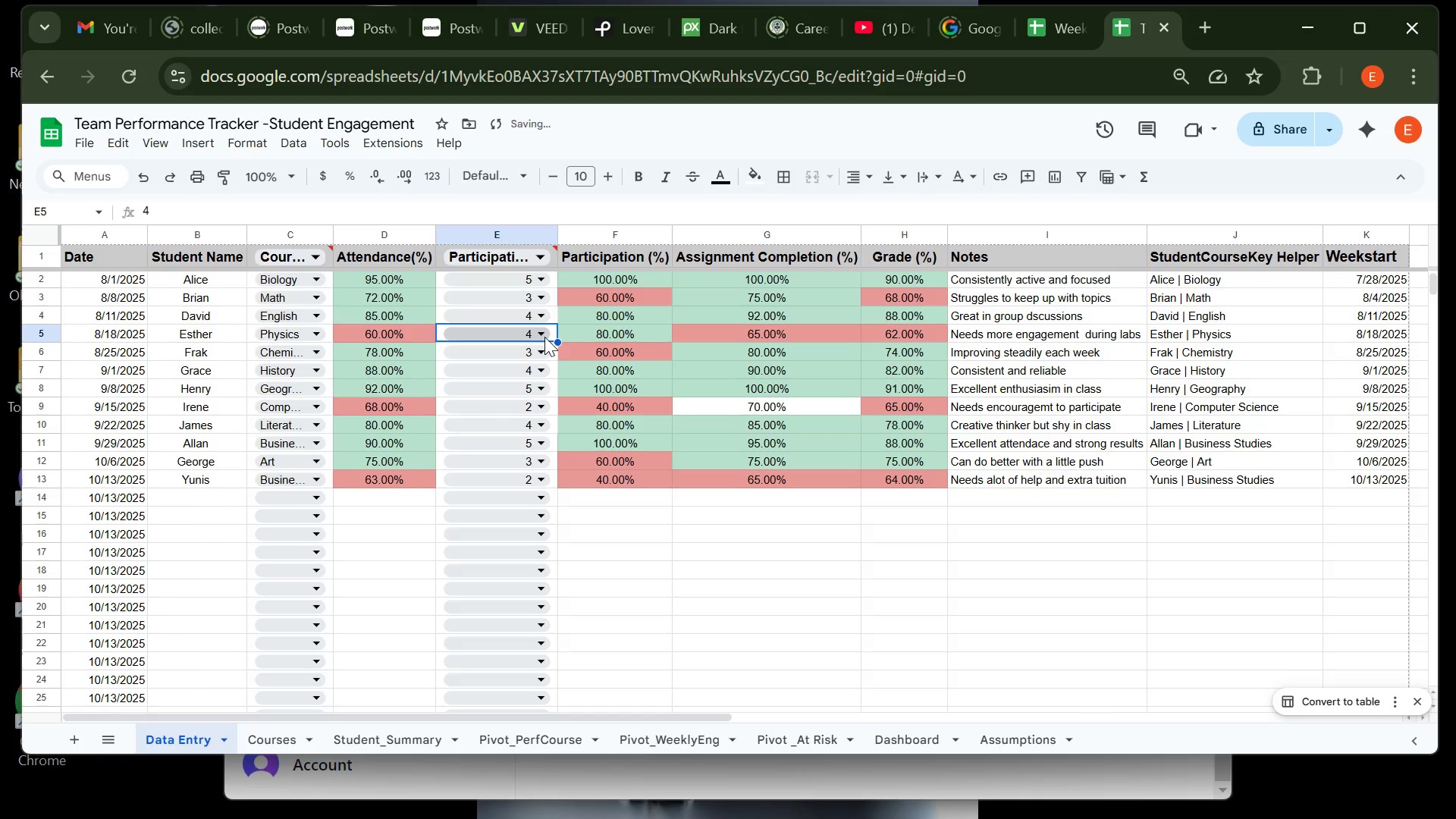 
left_click([418, 741])
 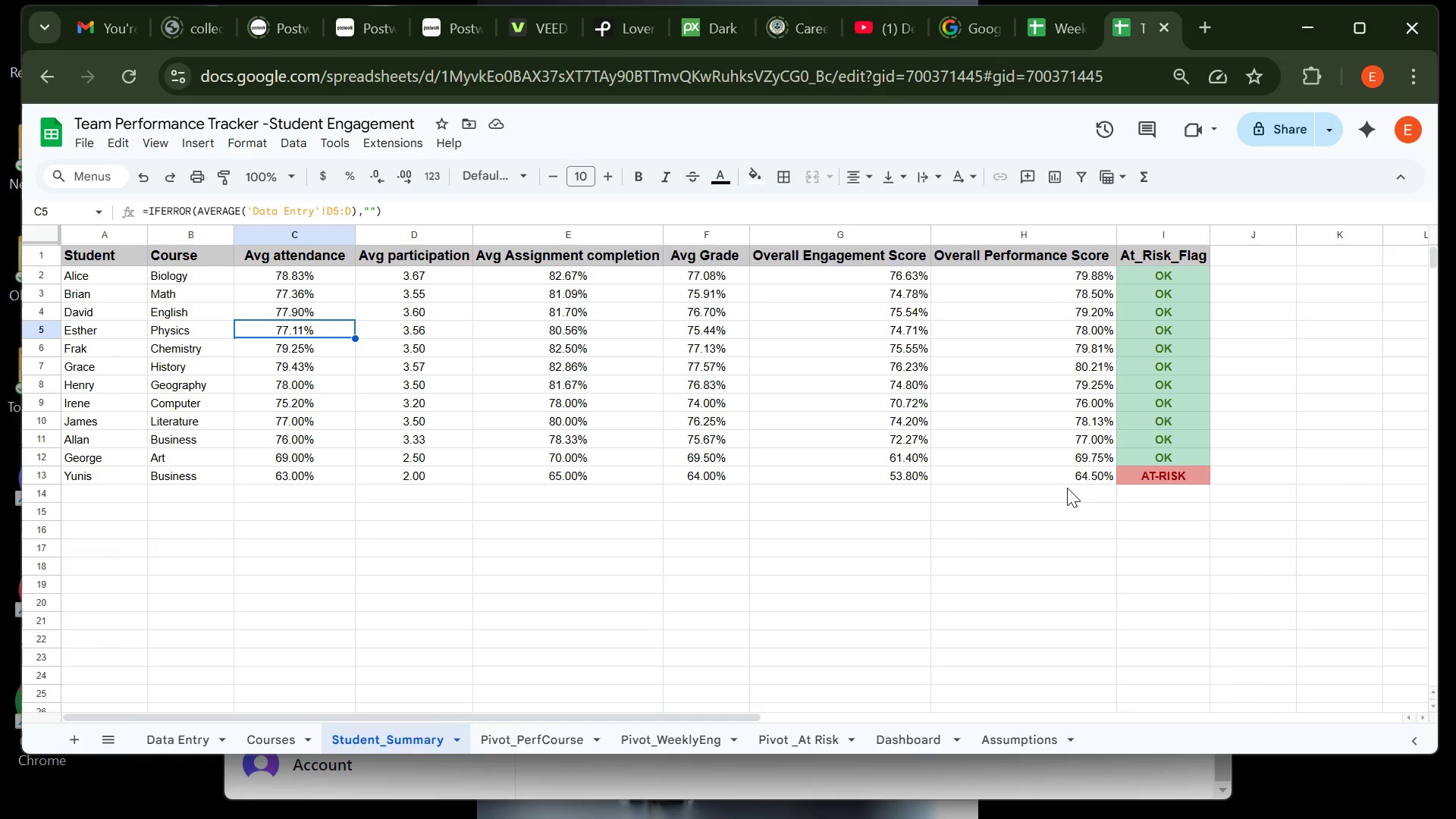 
left_click([1141, 418])
 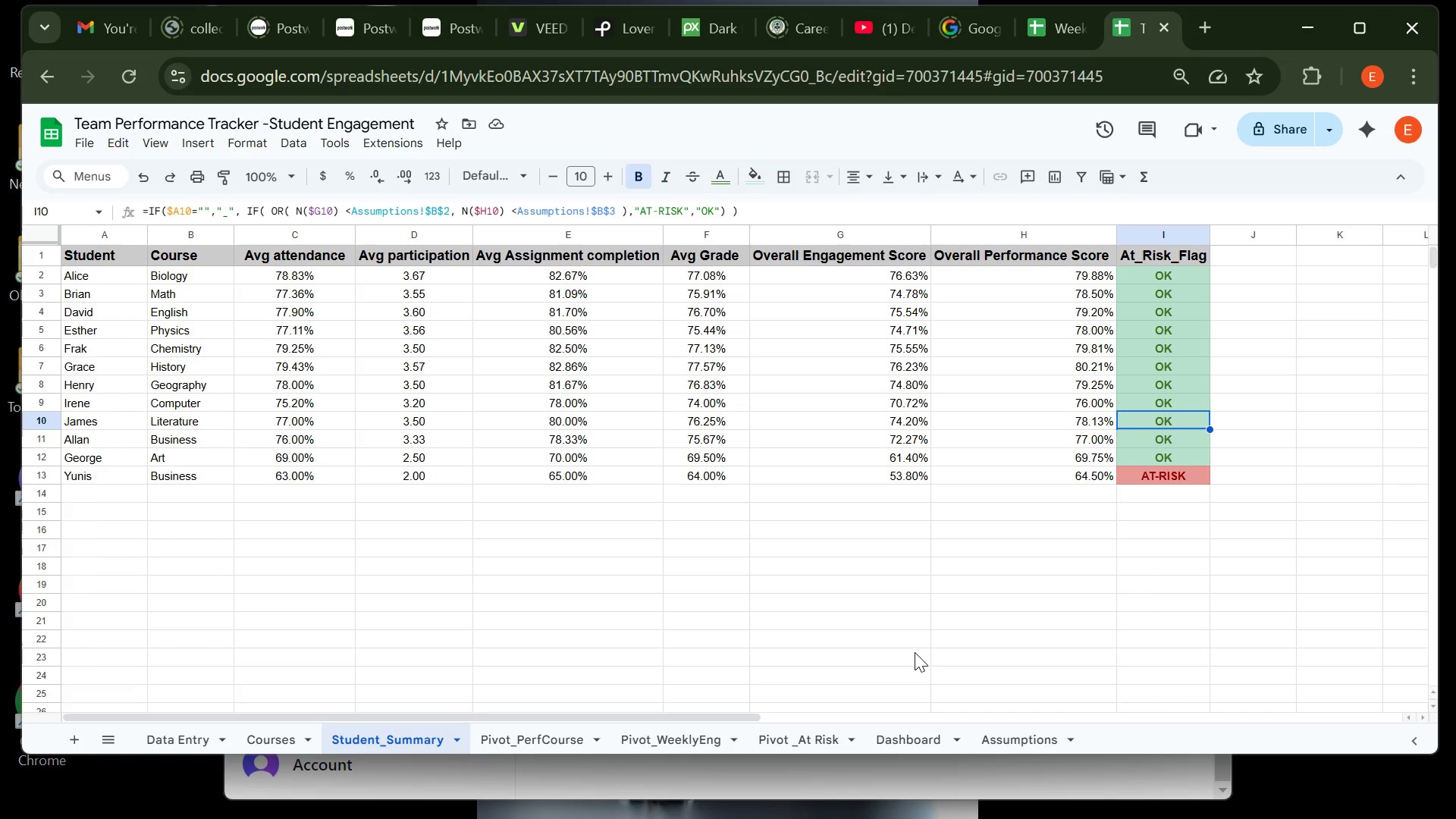 
wait(5.28)
 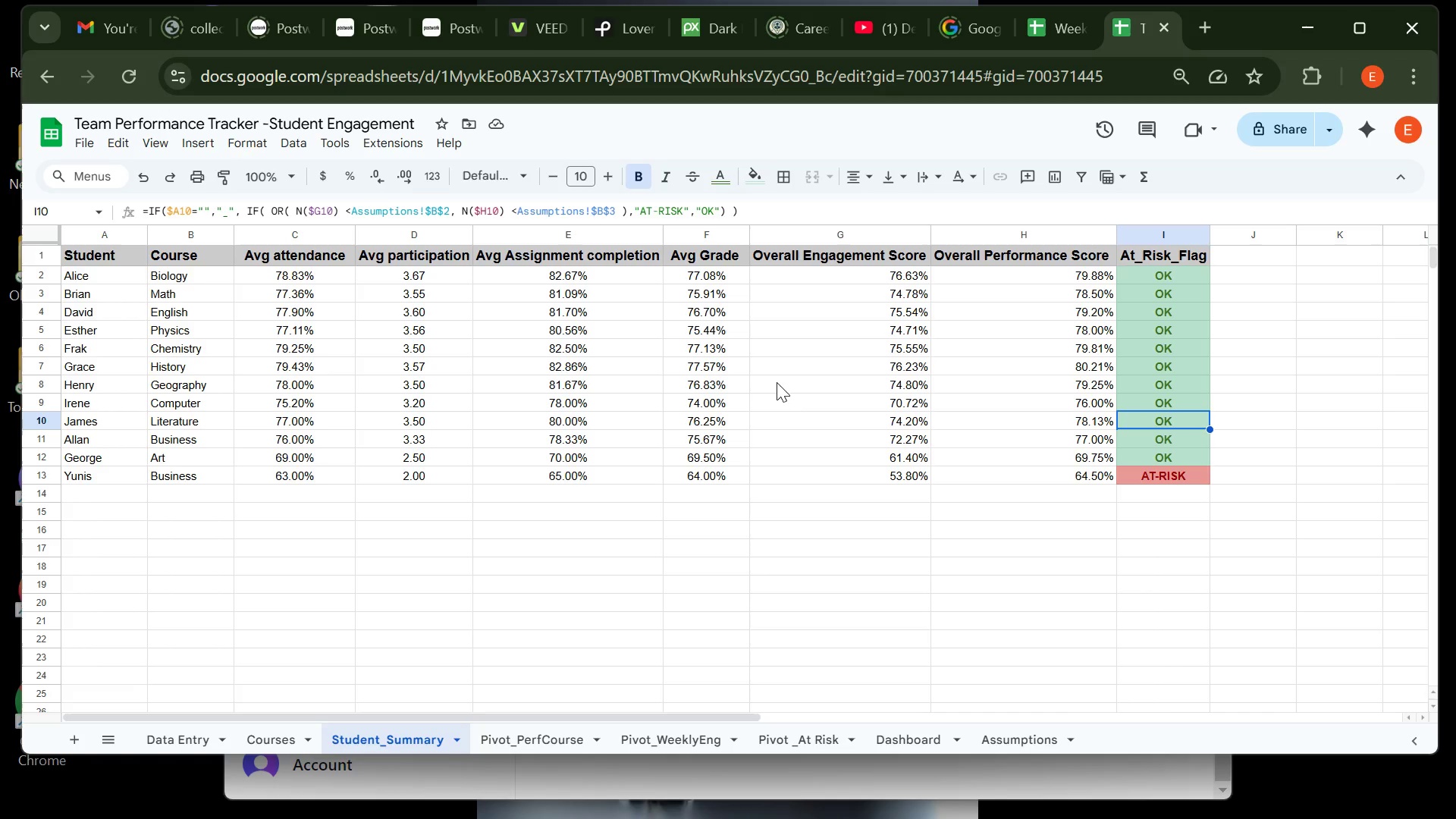 
left_click([1004, 737])
 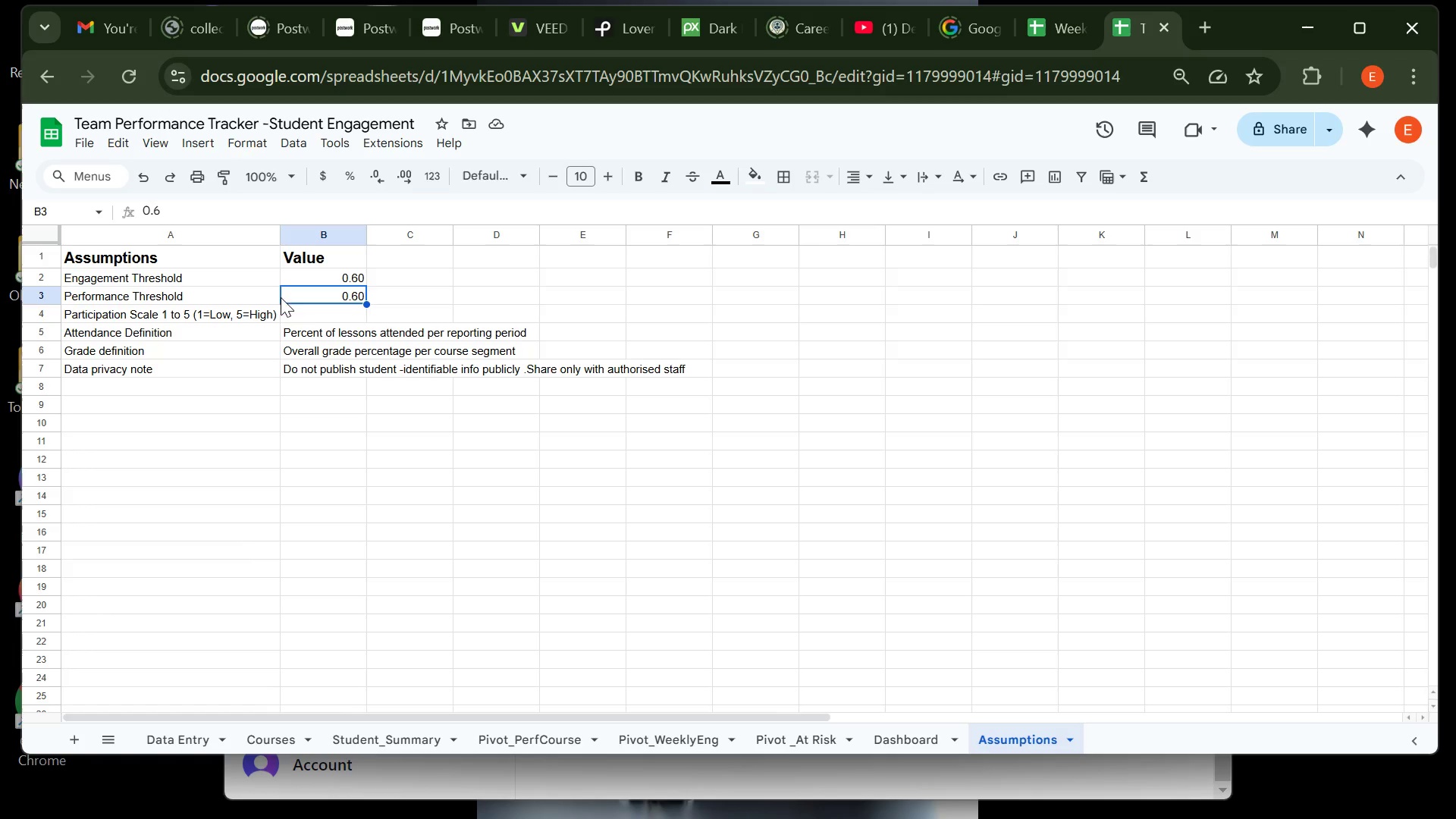 
wait(10.8)
 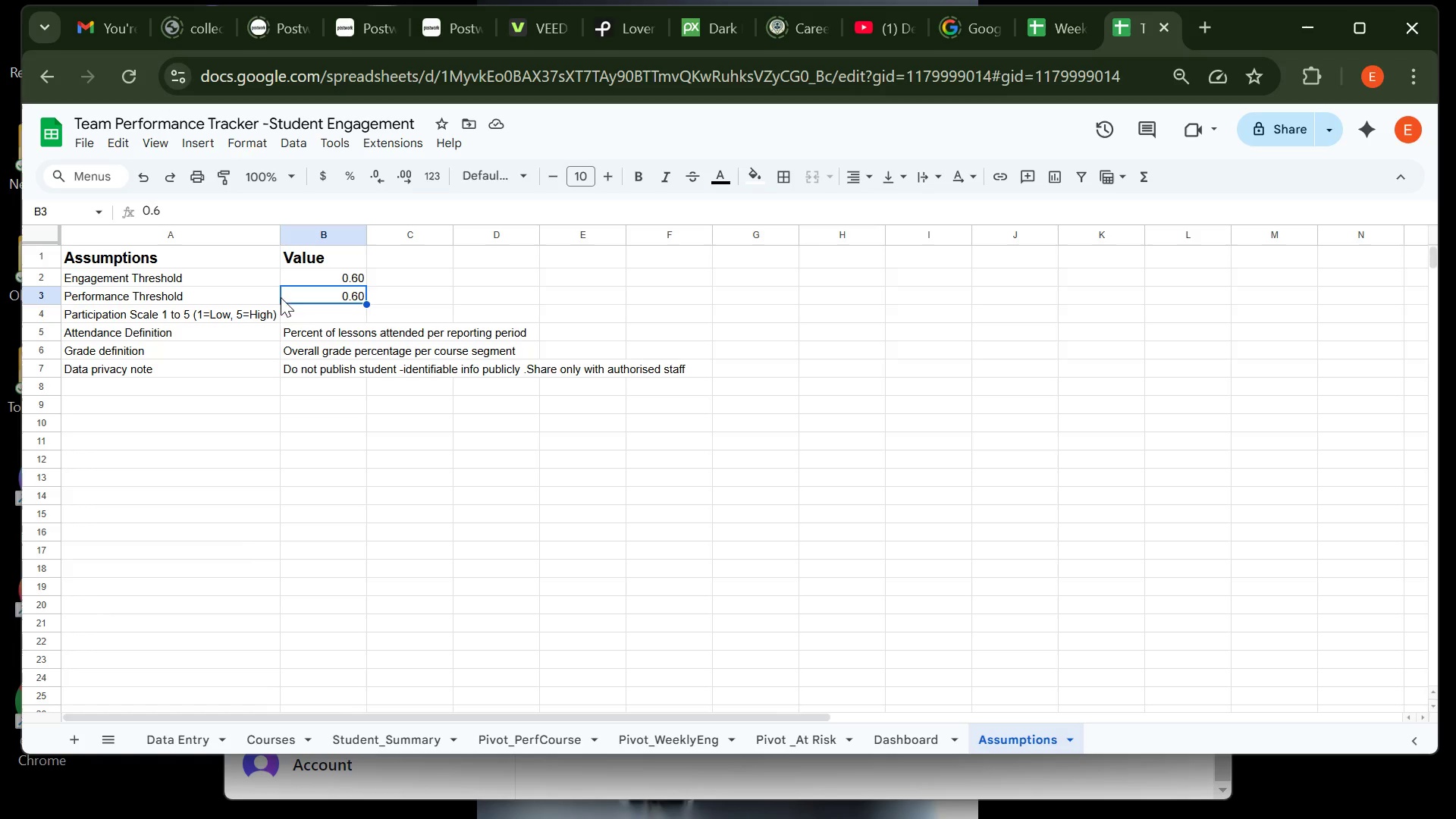 
left_click([207, 738])
 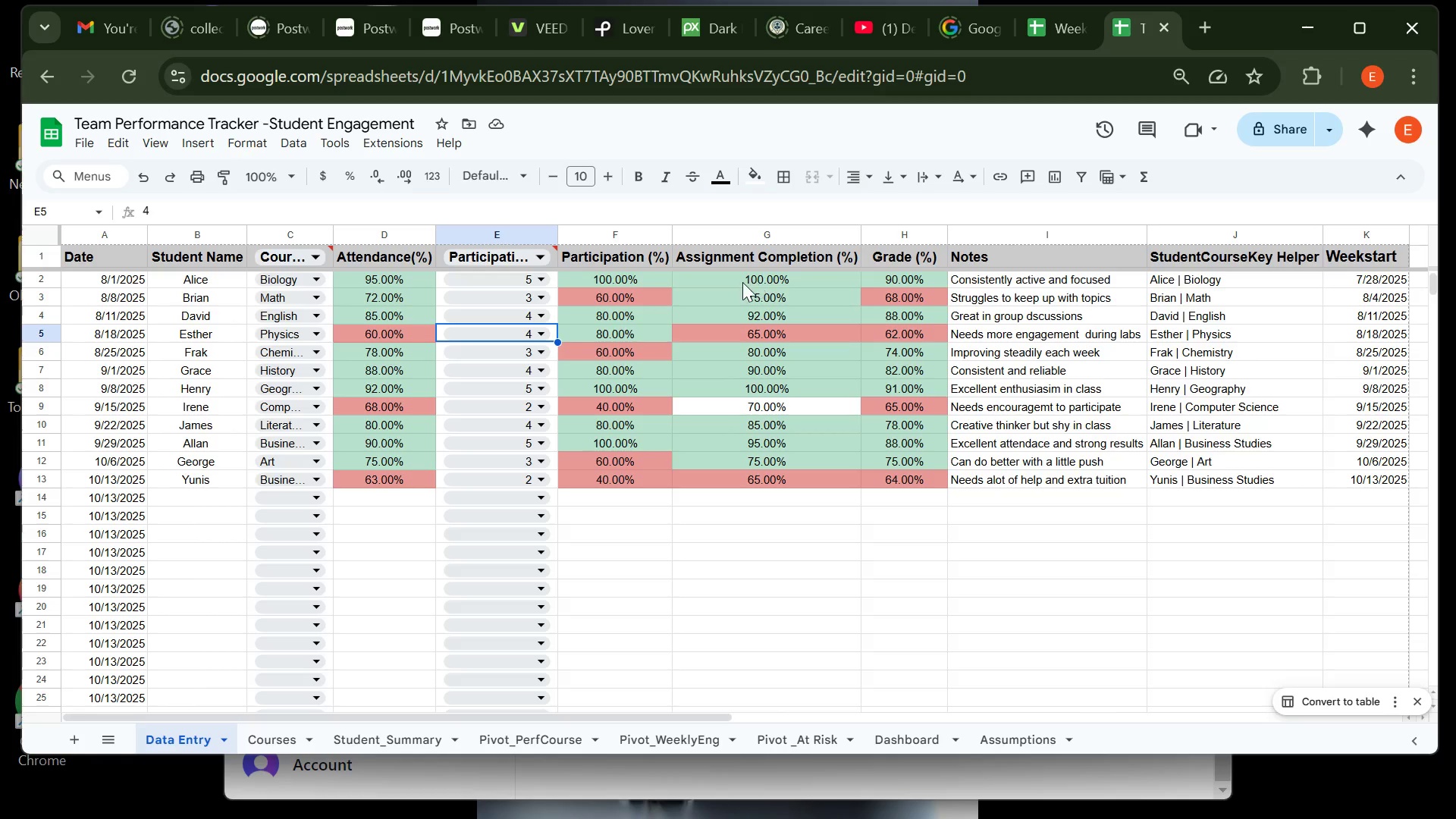 
wait(13.54)
 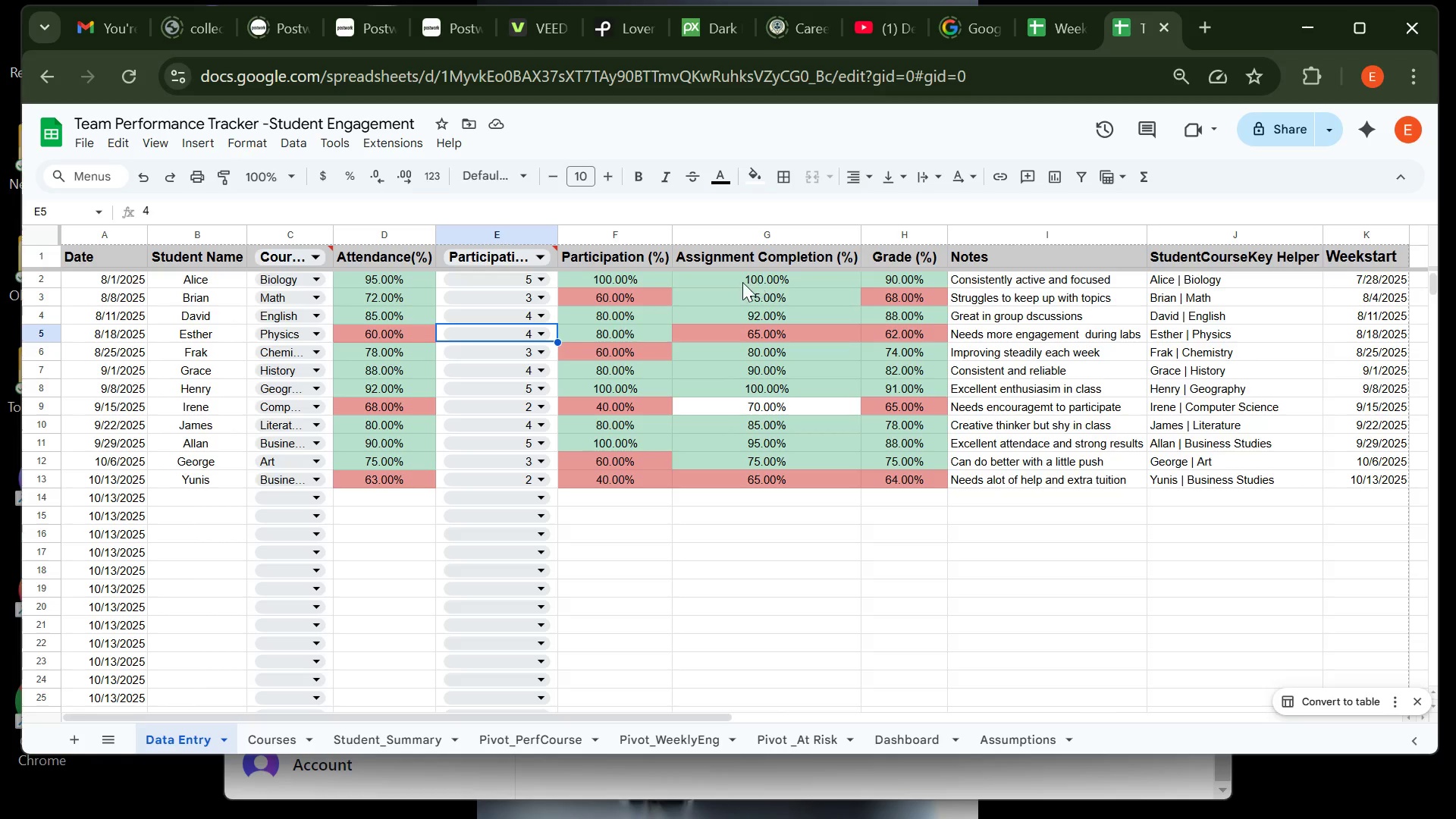 
left_click([985, 739])
 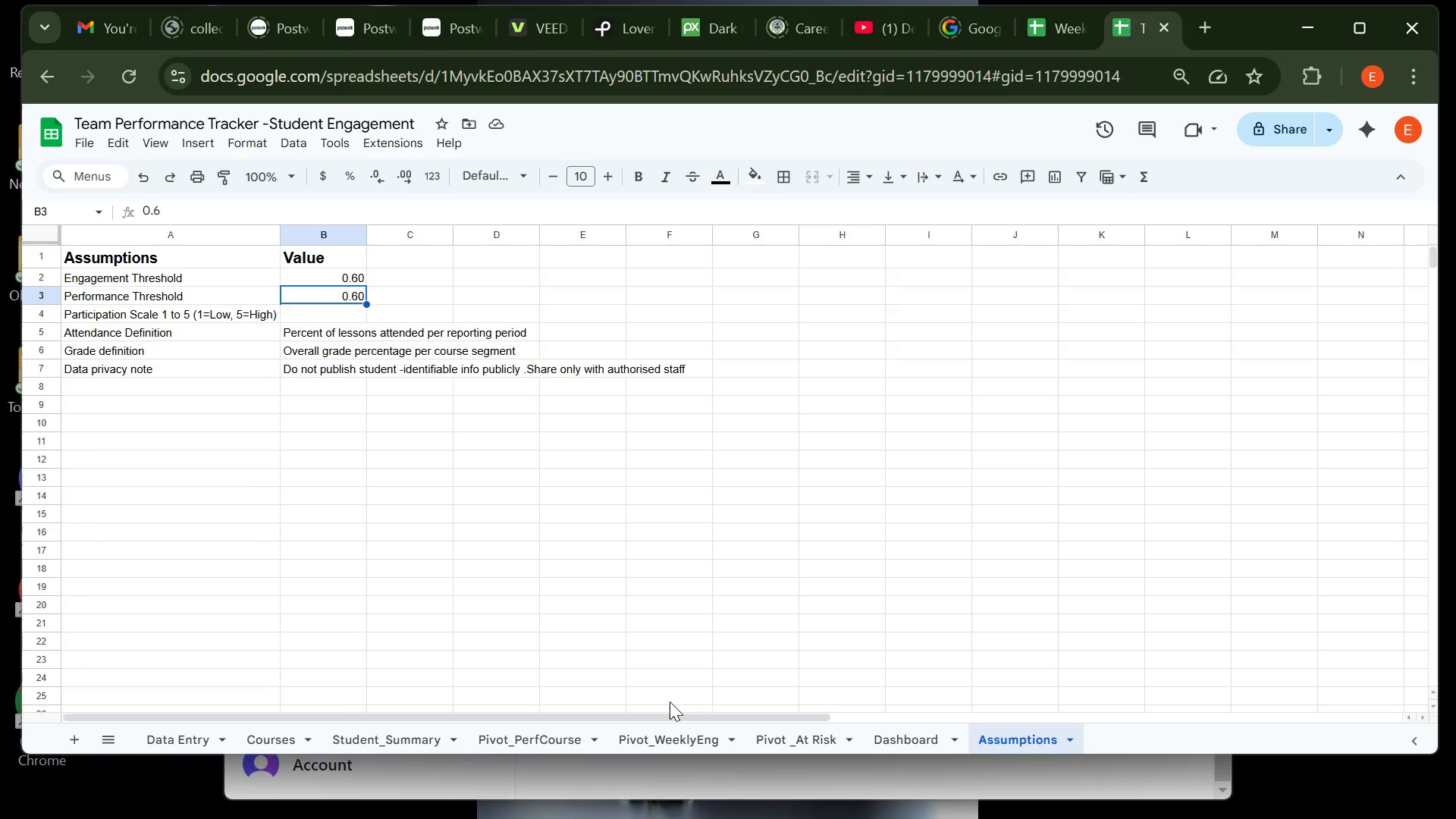 
wait(9.72)
 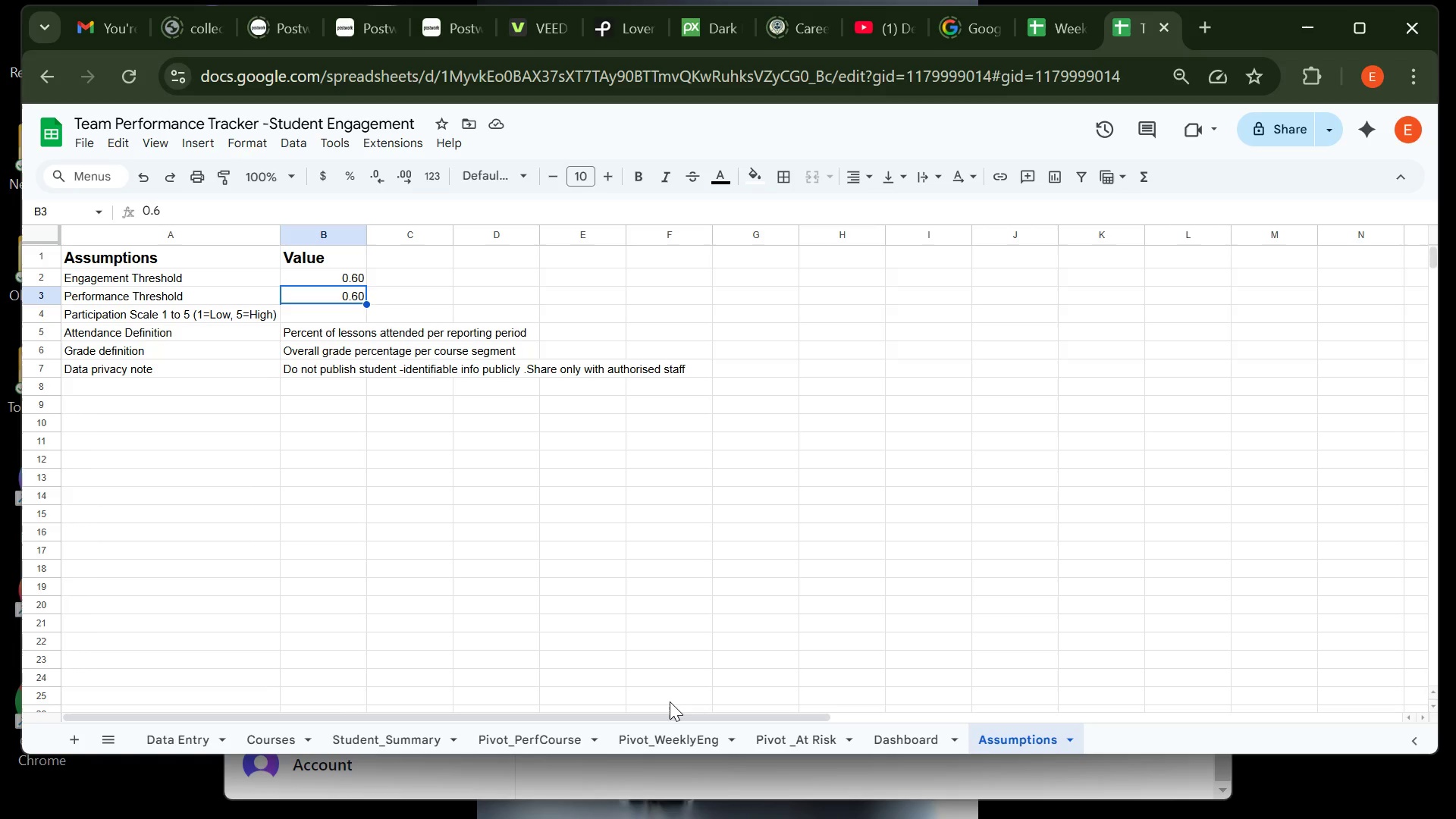 
left_click([186, 331])
 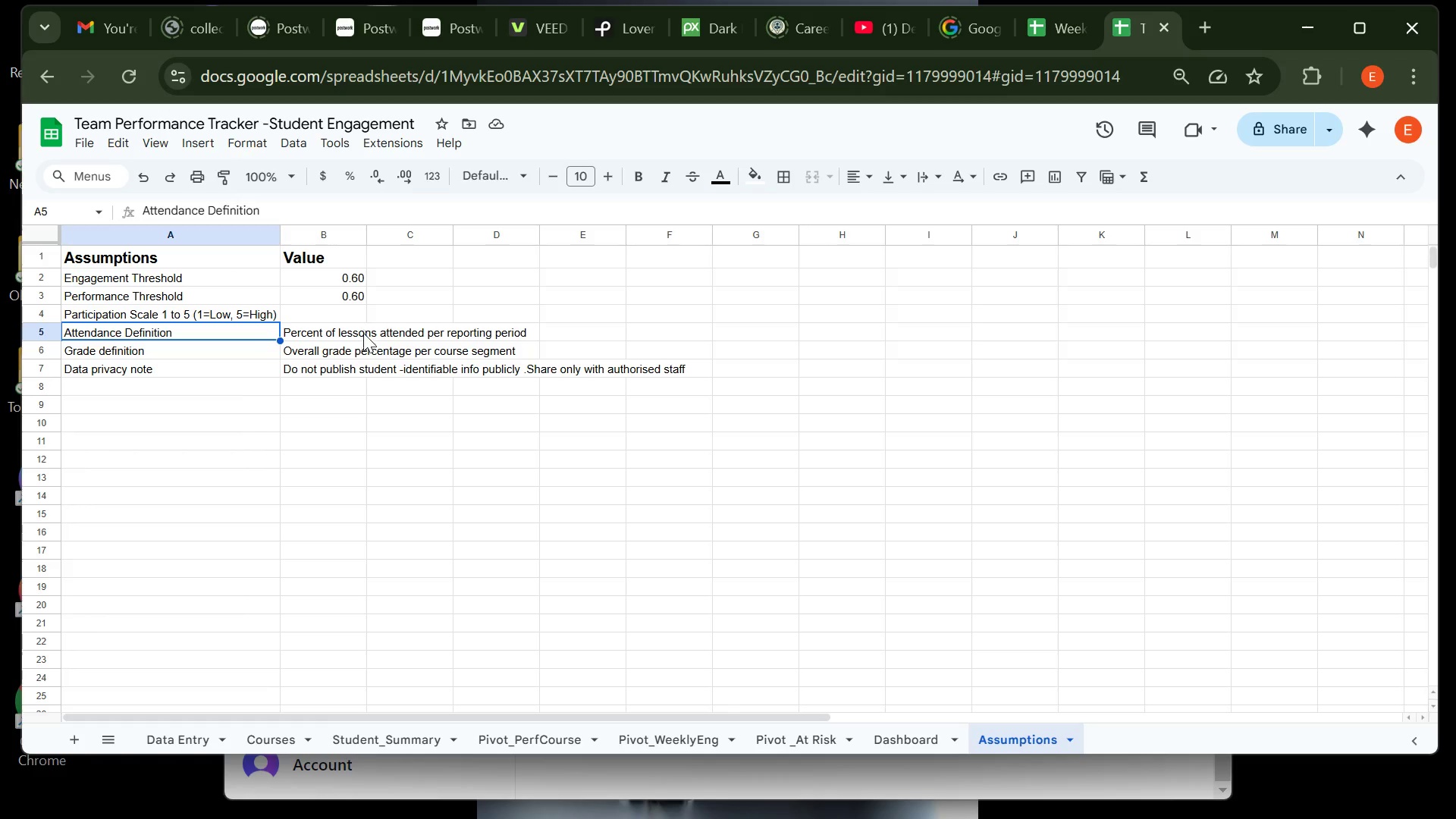 
left_click([324, 338])
 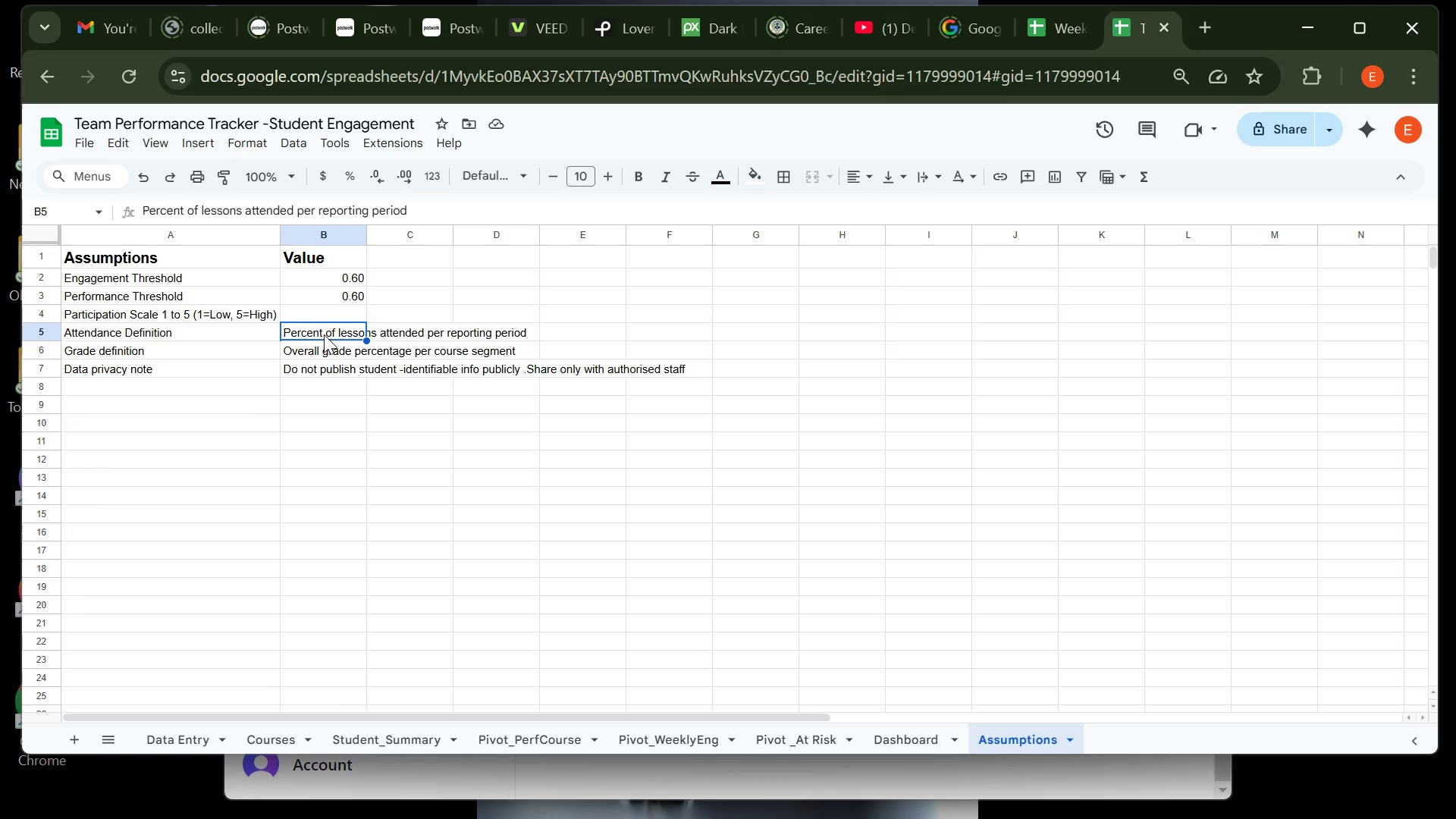 
left_click_drag(start_coordinate=[324, 334], to_coordinate=[652, 364])
 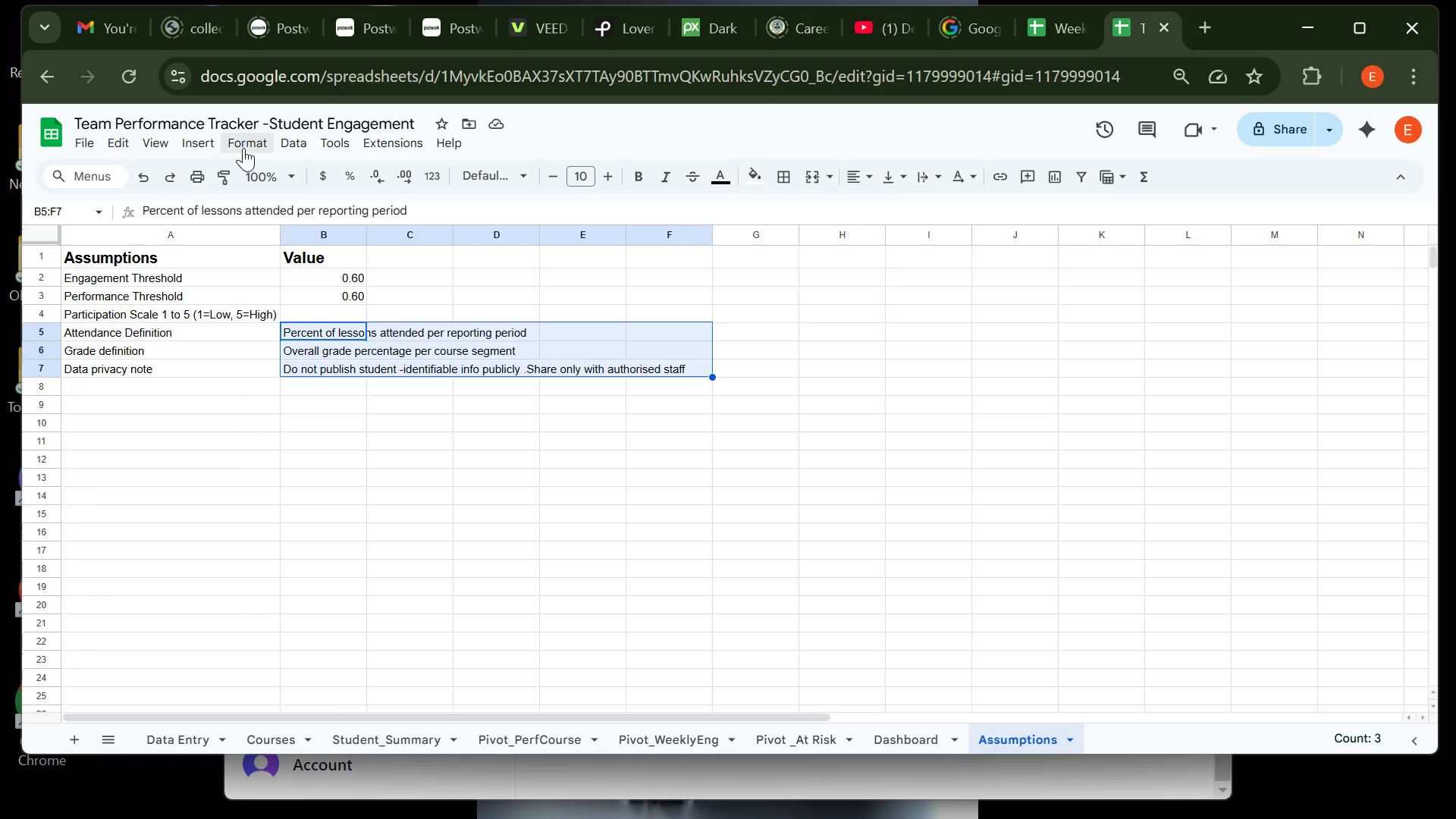 
left_click([243, 148])
 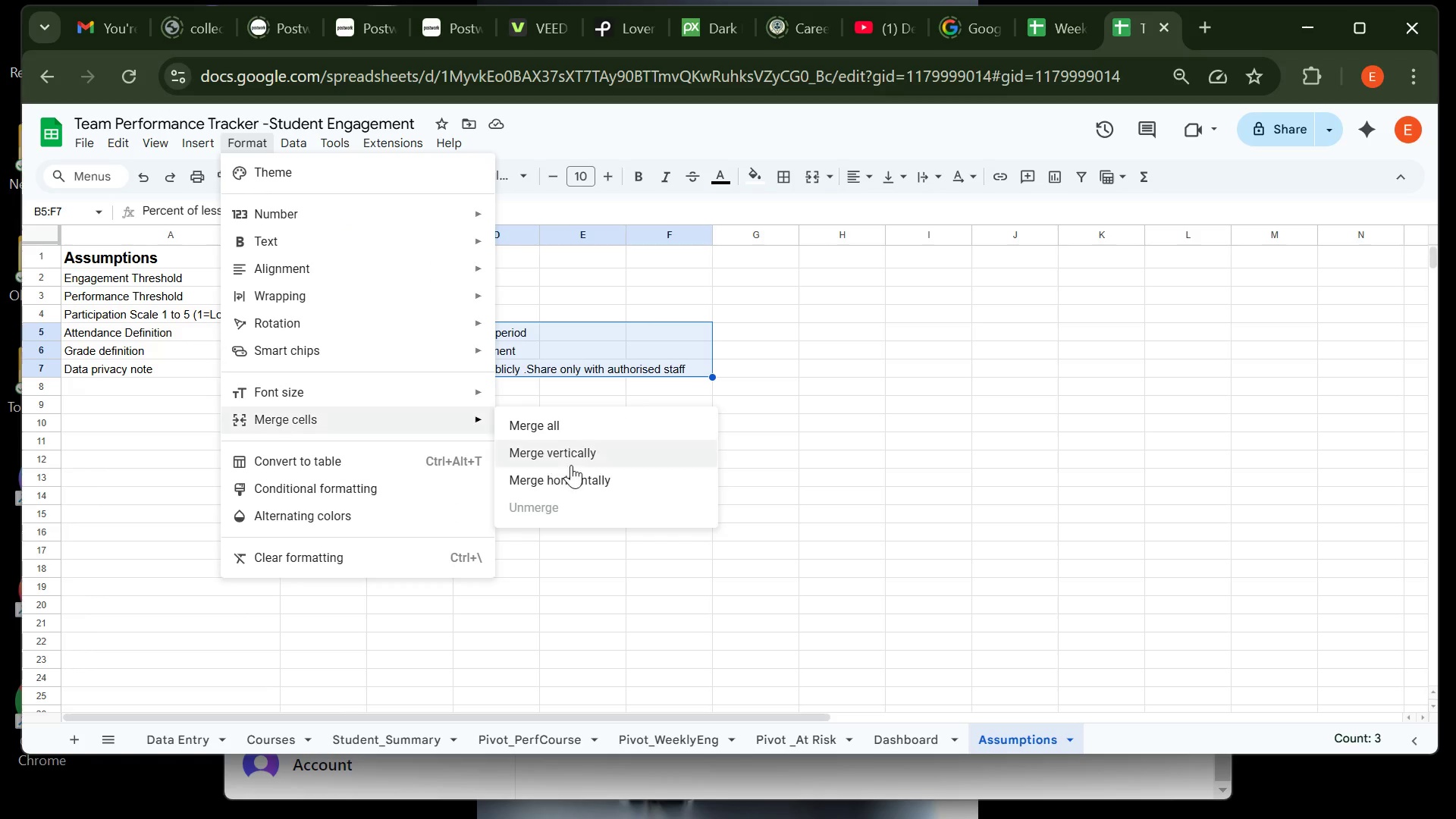 
left_click([583, 470])
 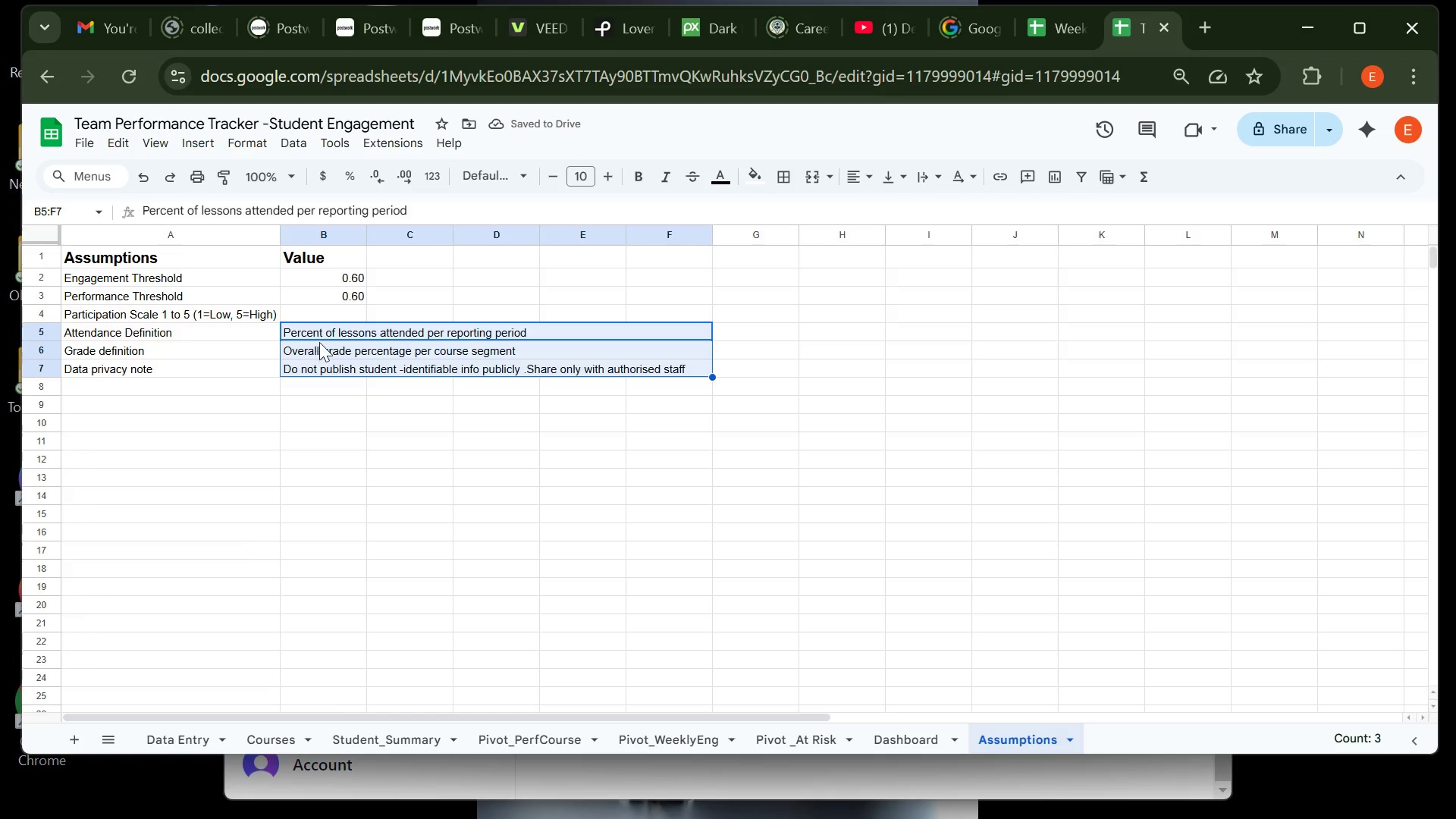 
left_click([319, 345])
 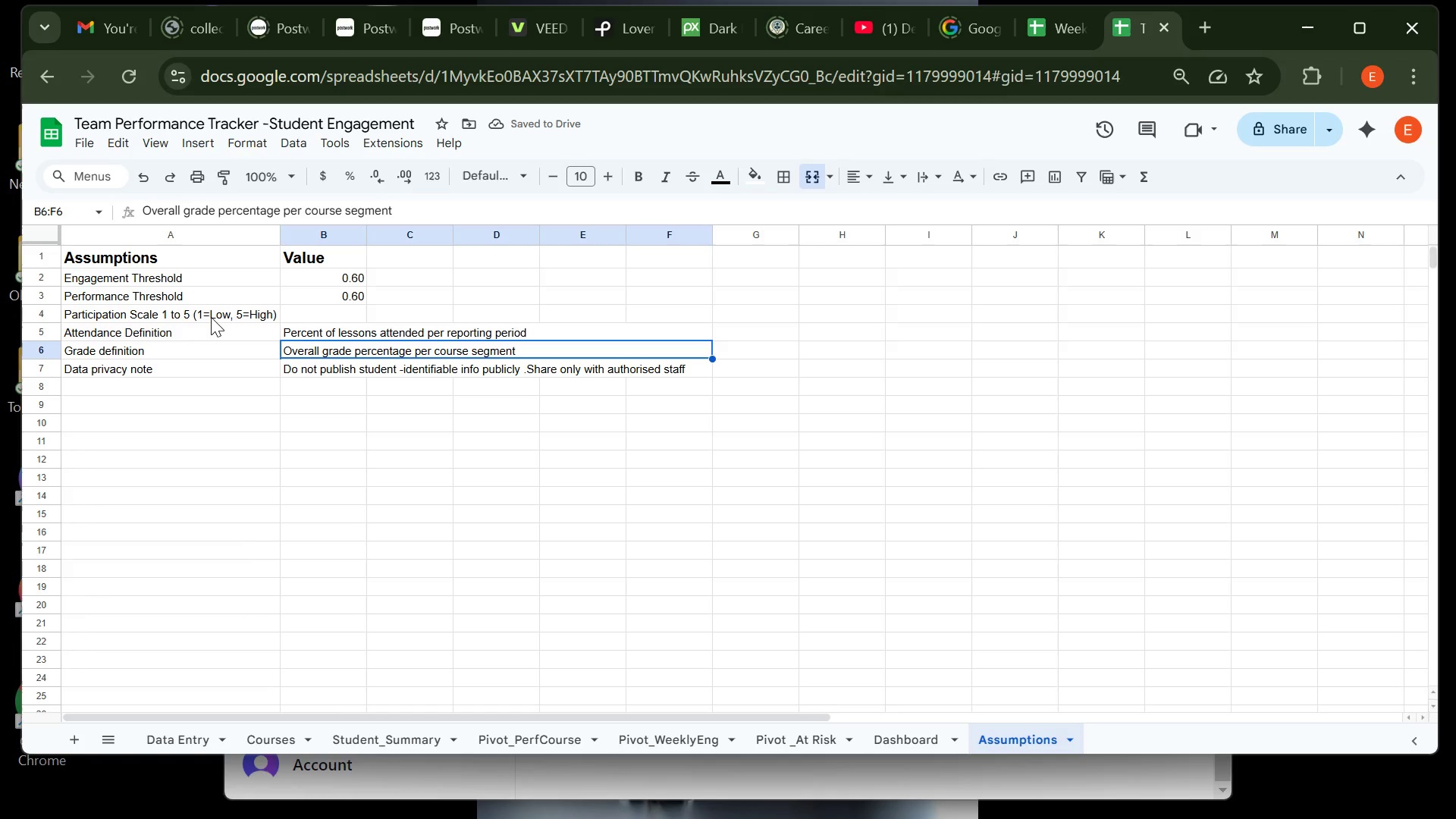 
left_click([211, 317])
 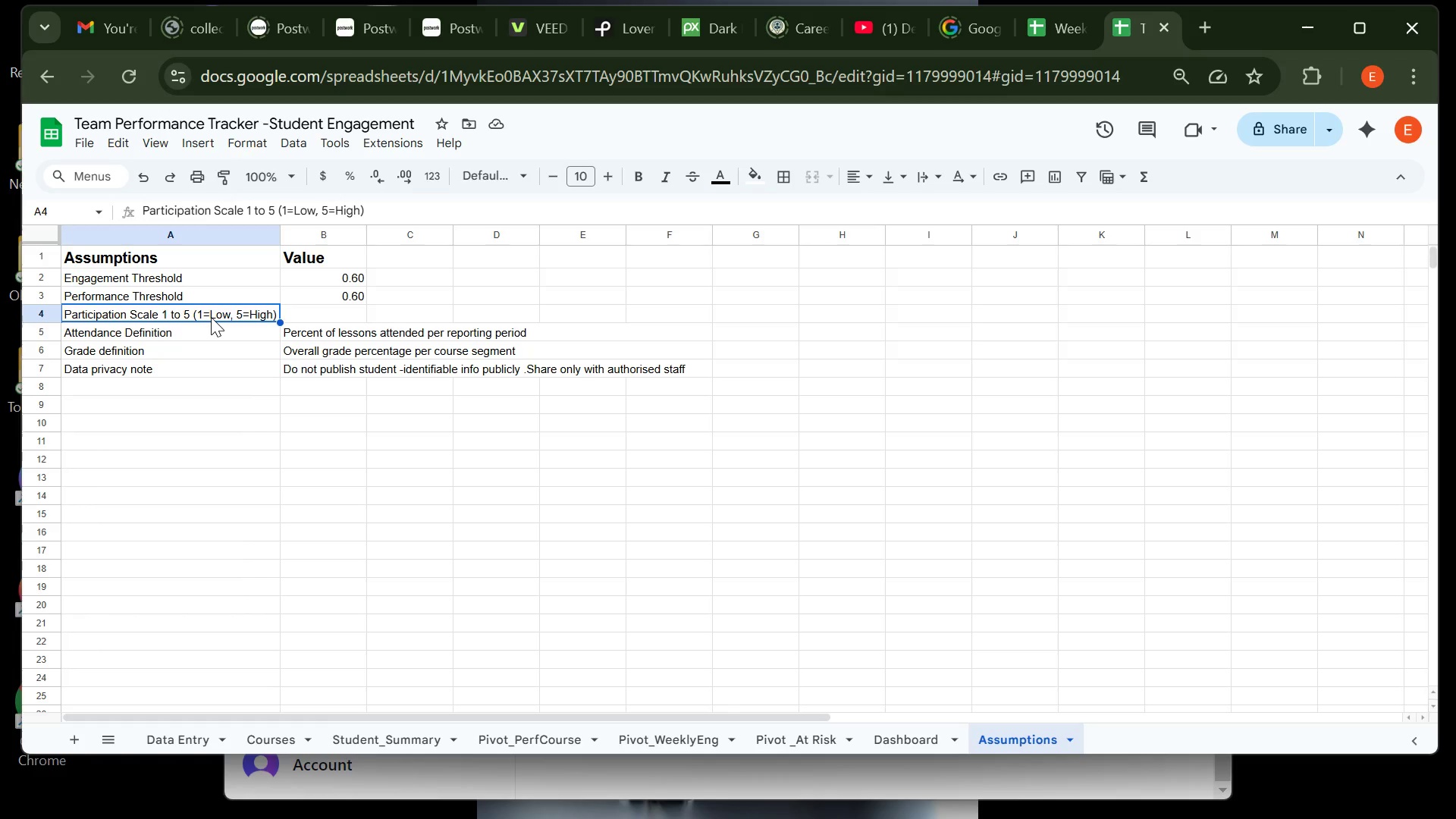 
double_click([211, 317])
 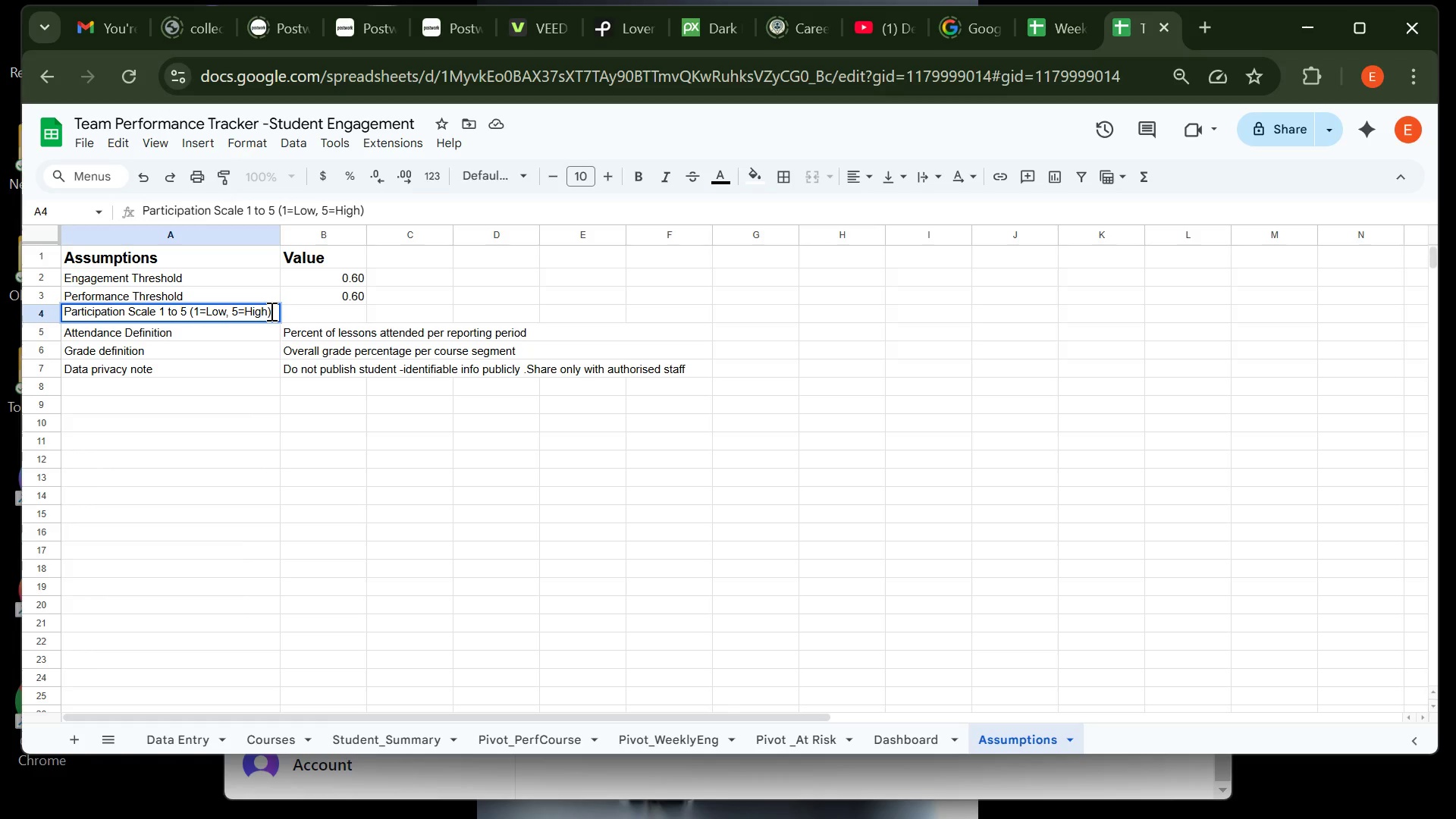 
left_click_drag(start_coordinate=[270, 311], to_coordinate=[190, 320])
 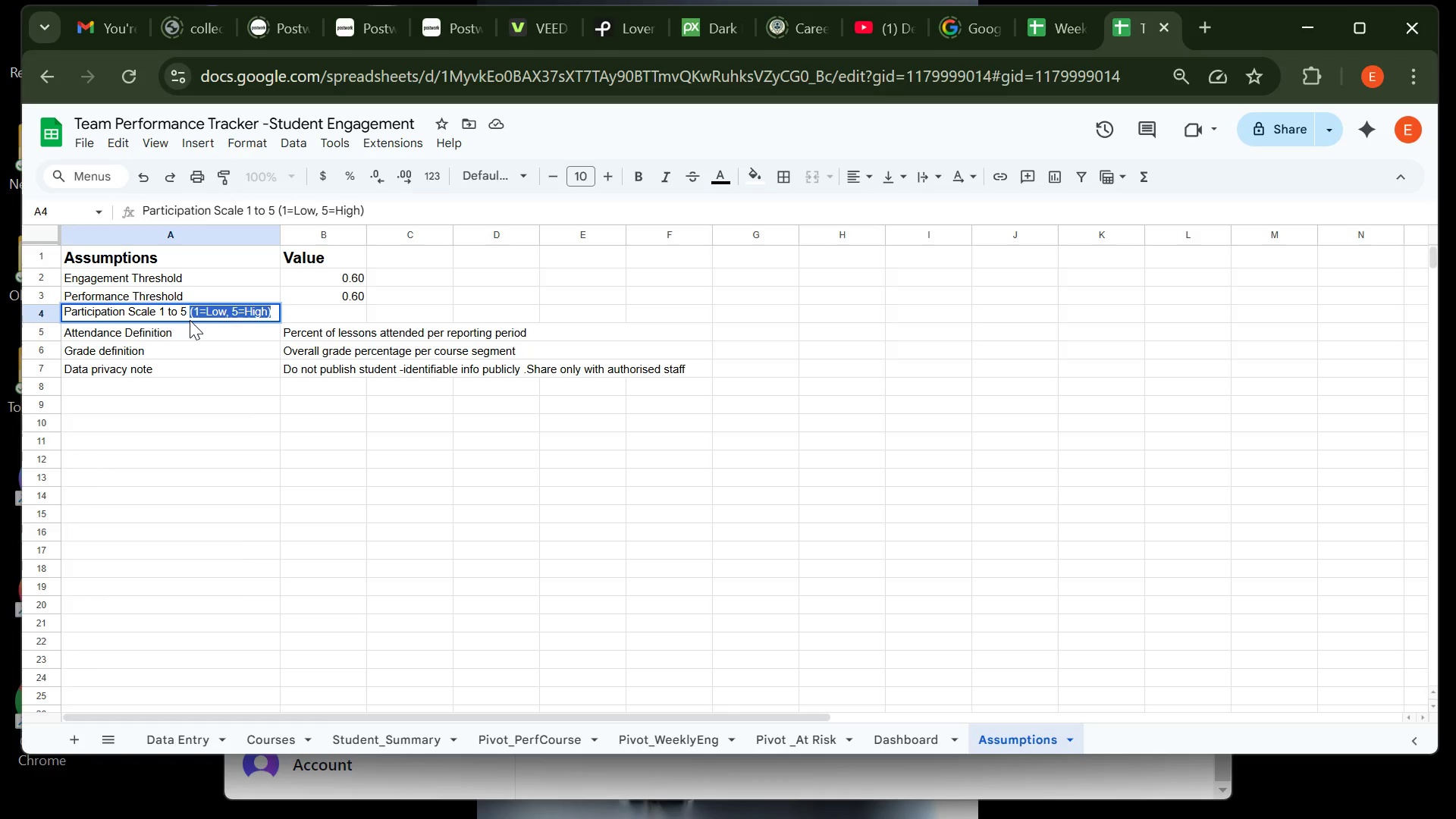 
key(Control+X)
 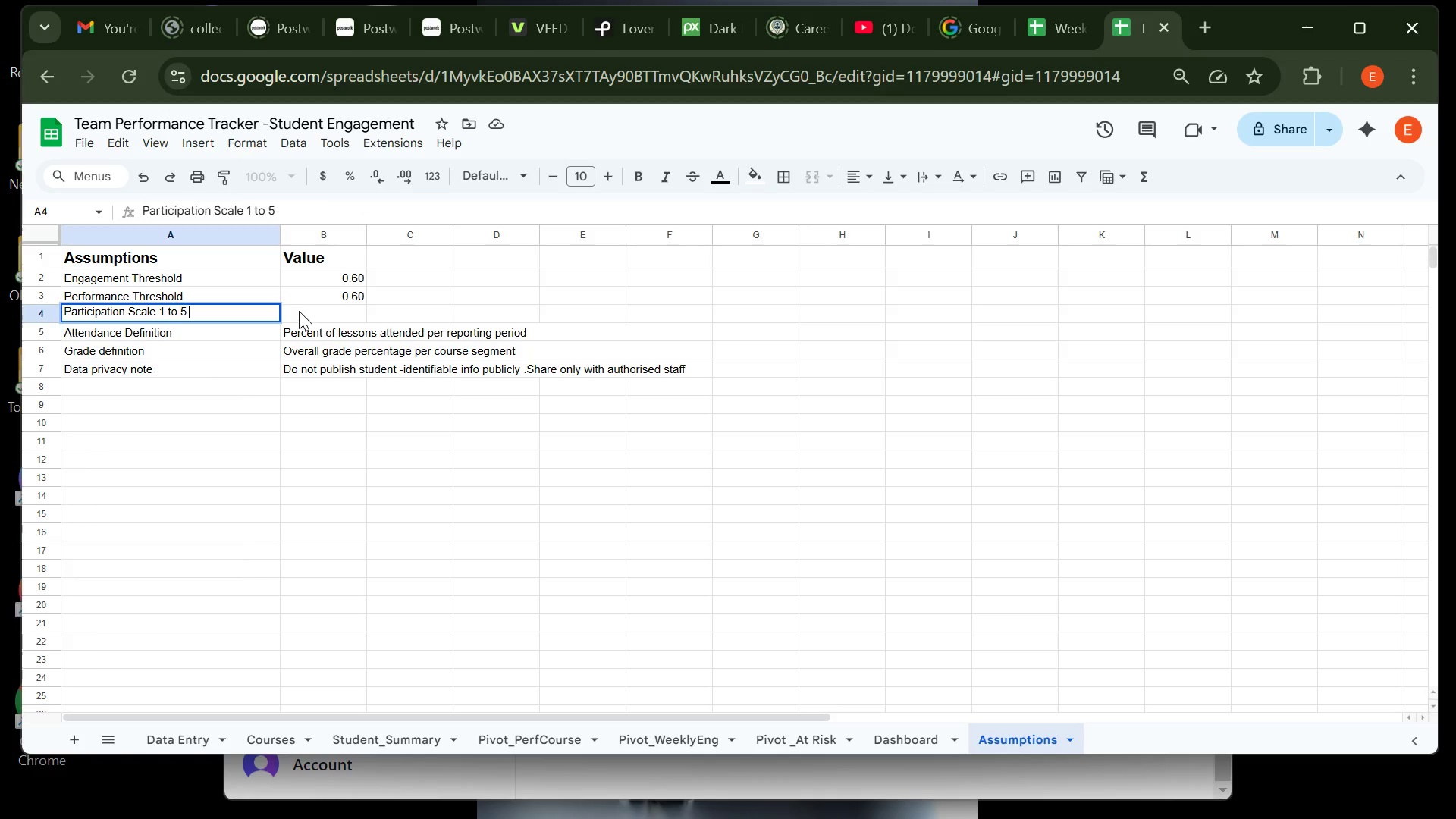 
left_click([299, 312])
 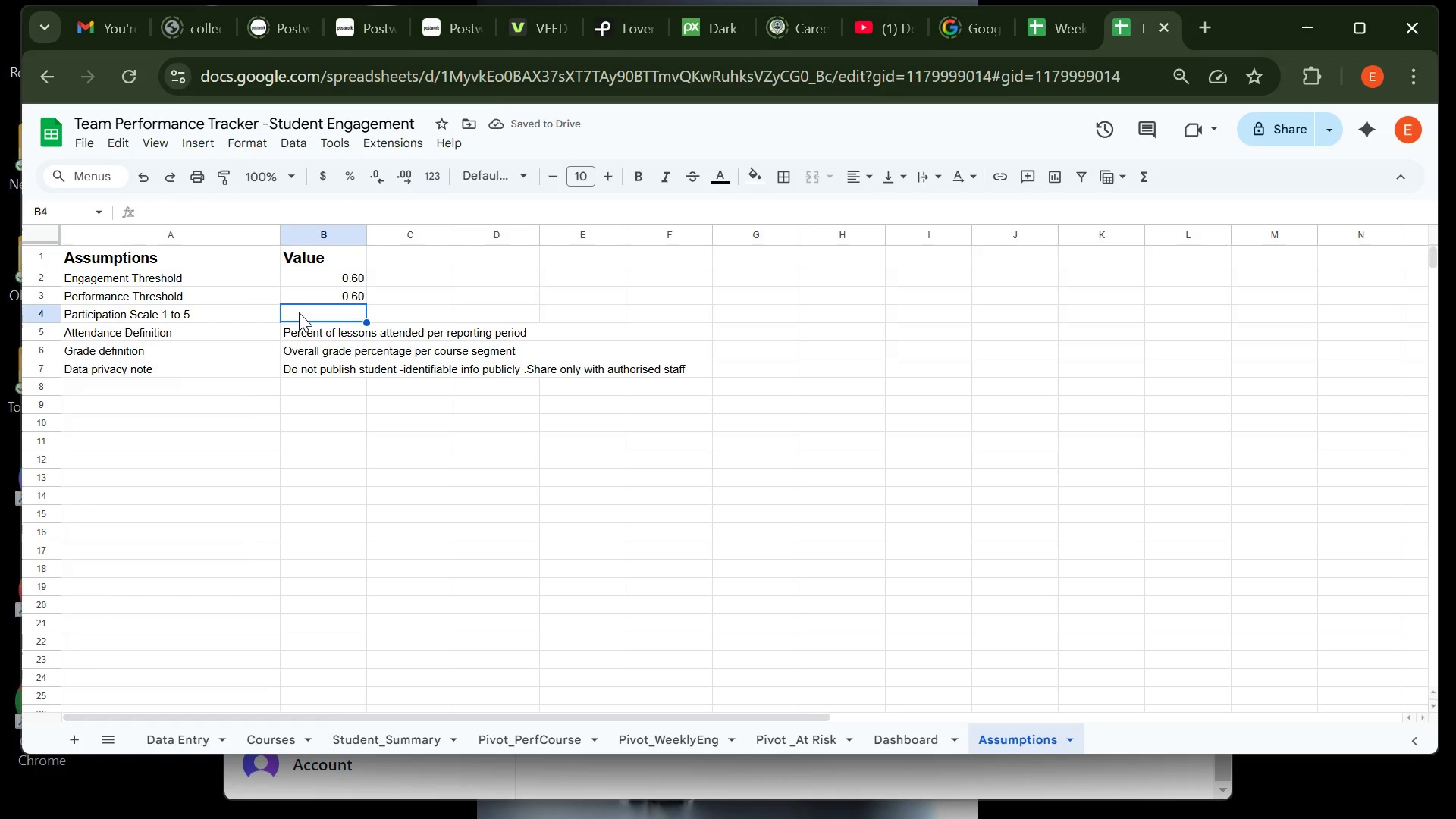 
key(Control+V)
 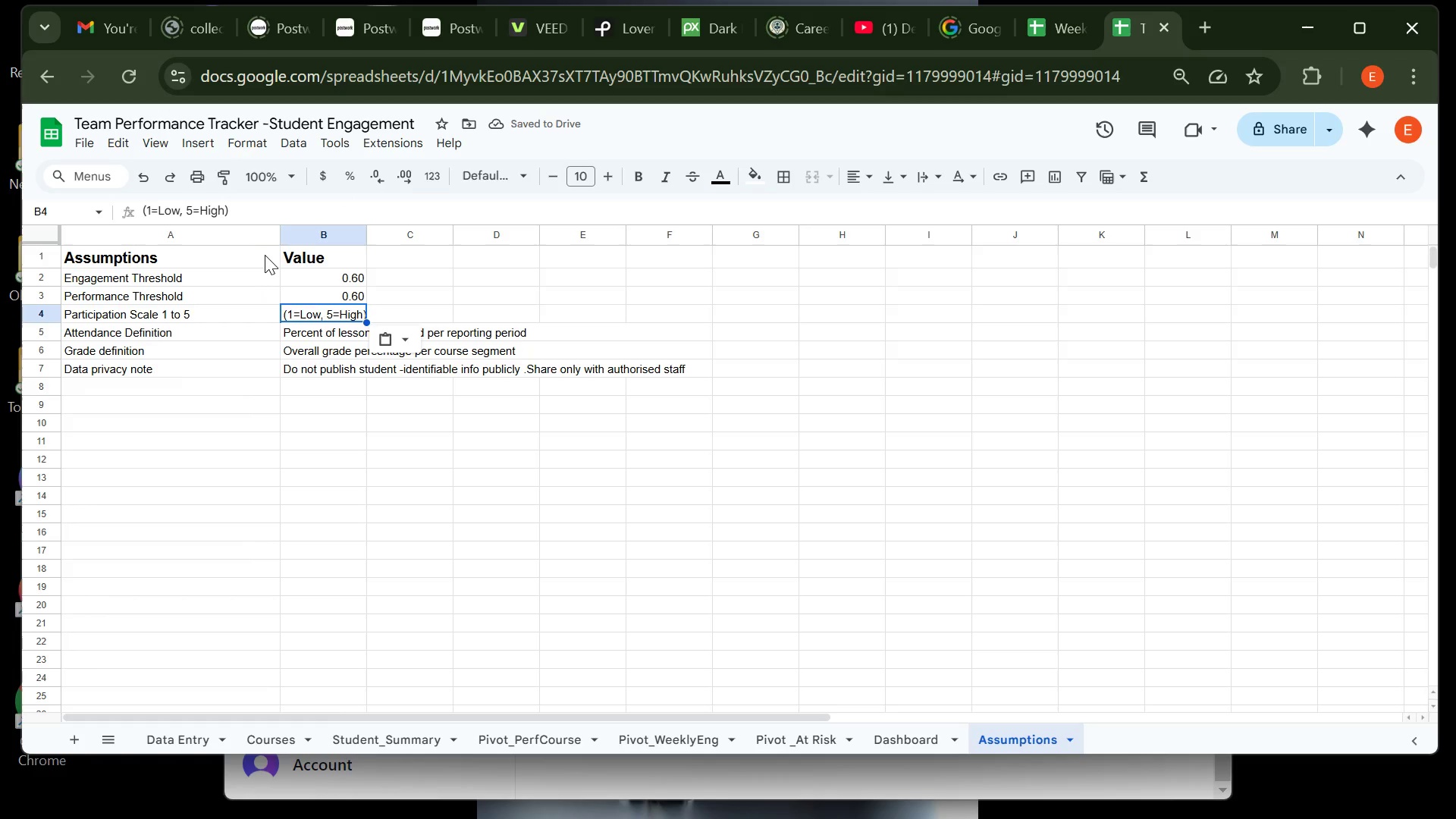 
double_click([279, 235])
 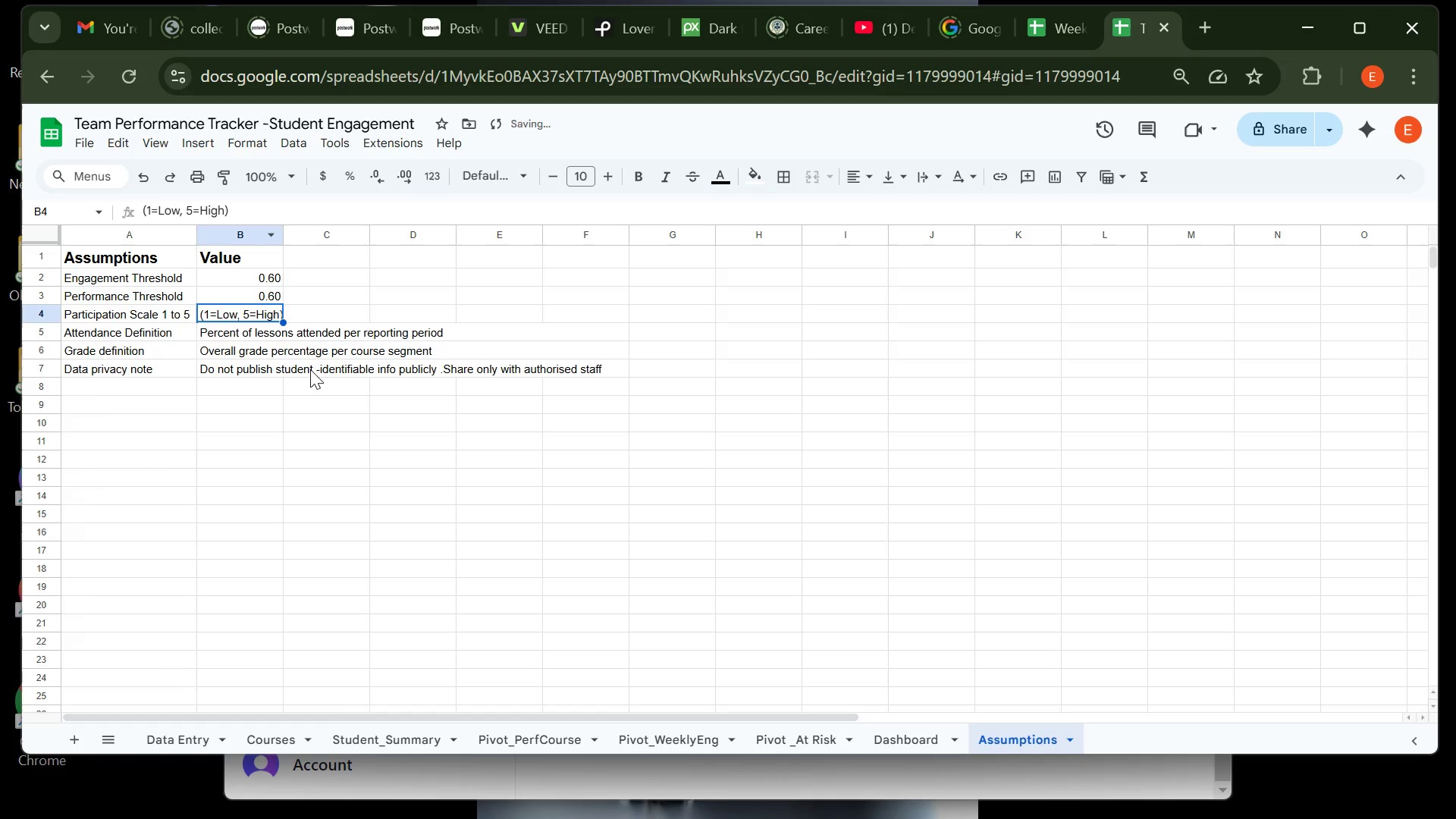 
left_click([277, 362])
 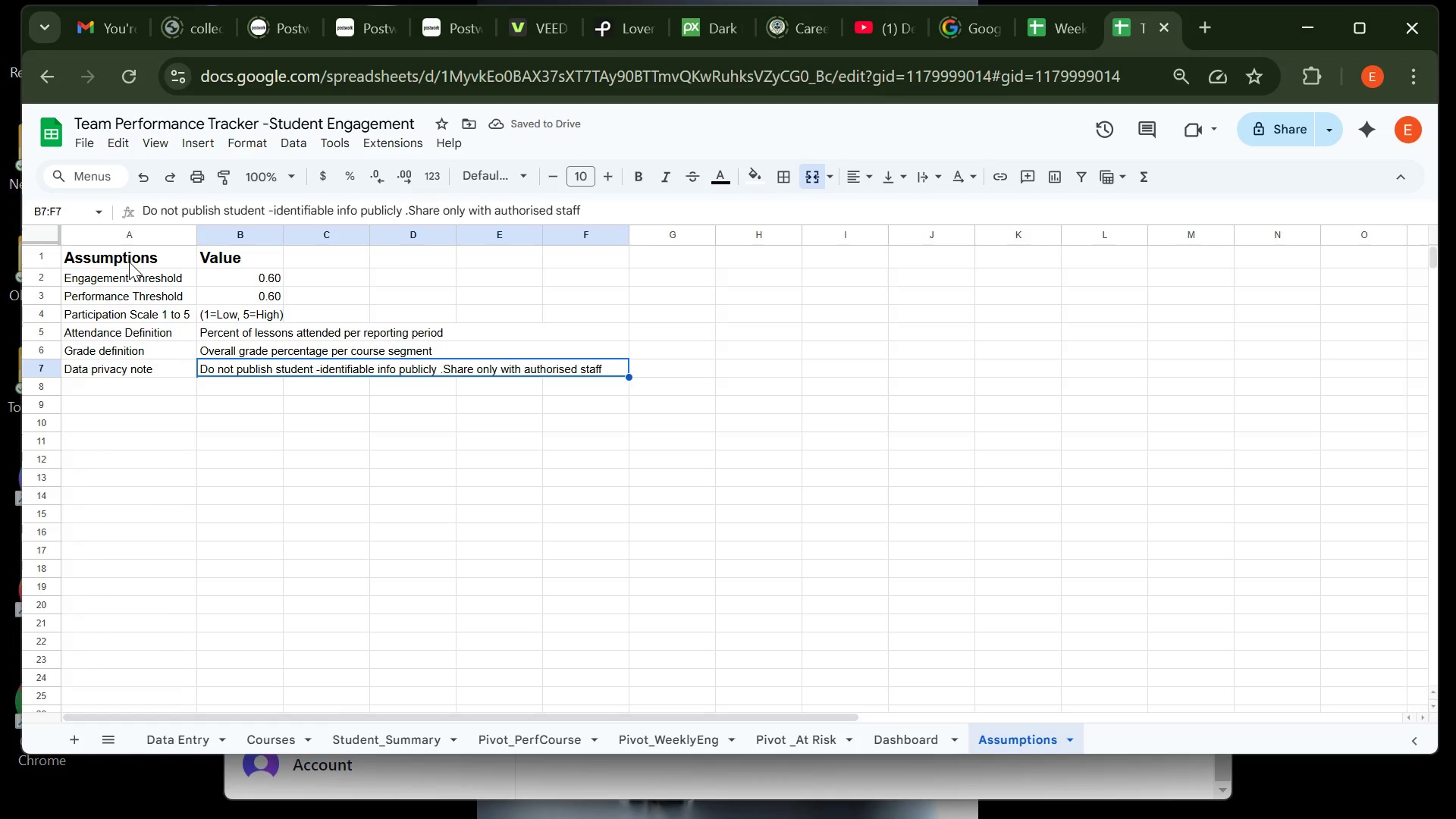 
left_click([129, 262])
 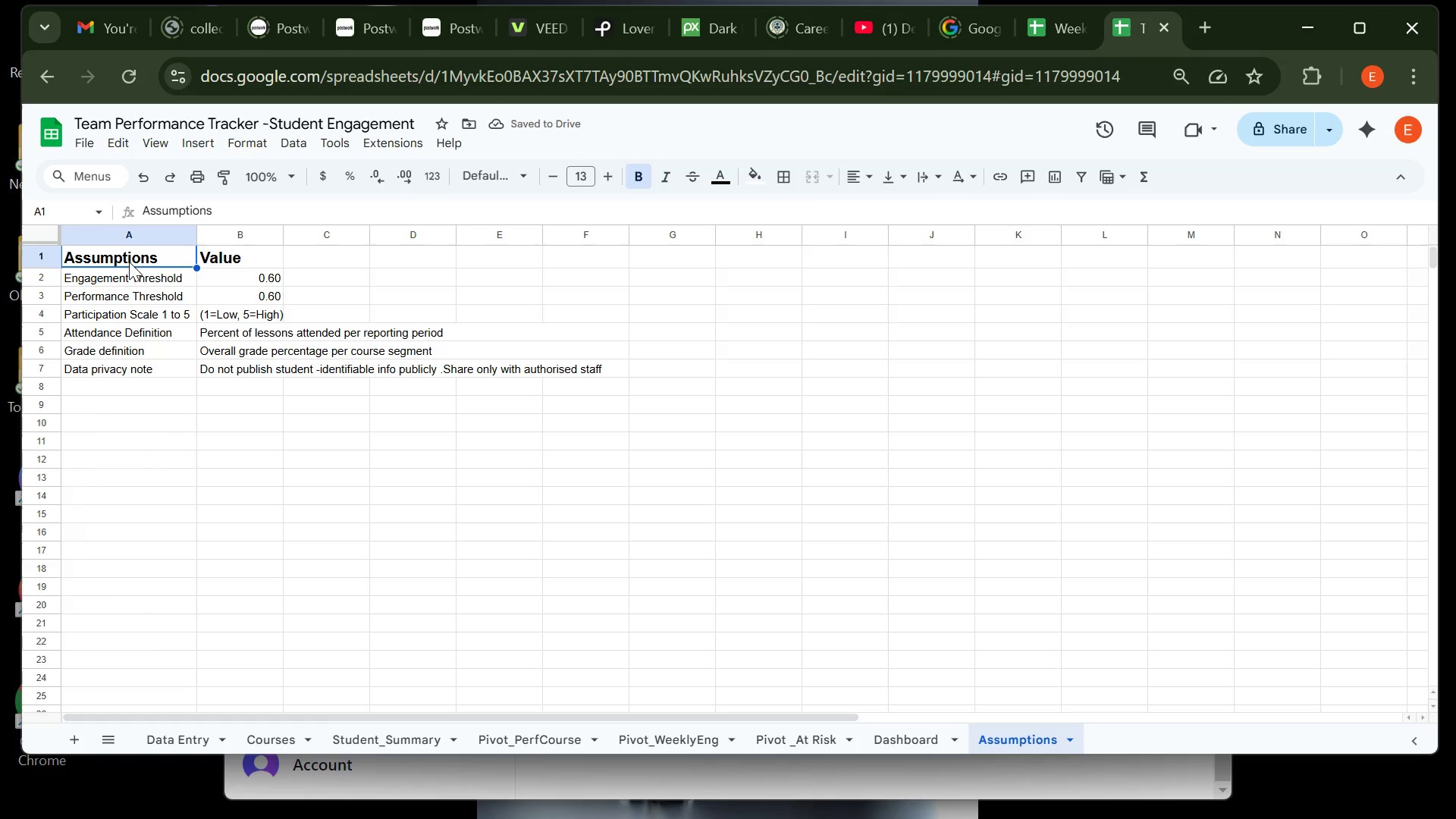 
left_click_drag(start_coordinate=[129, 262], to_coordinate=[322, 365])
 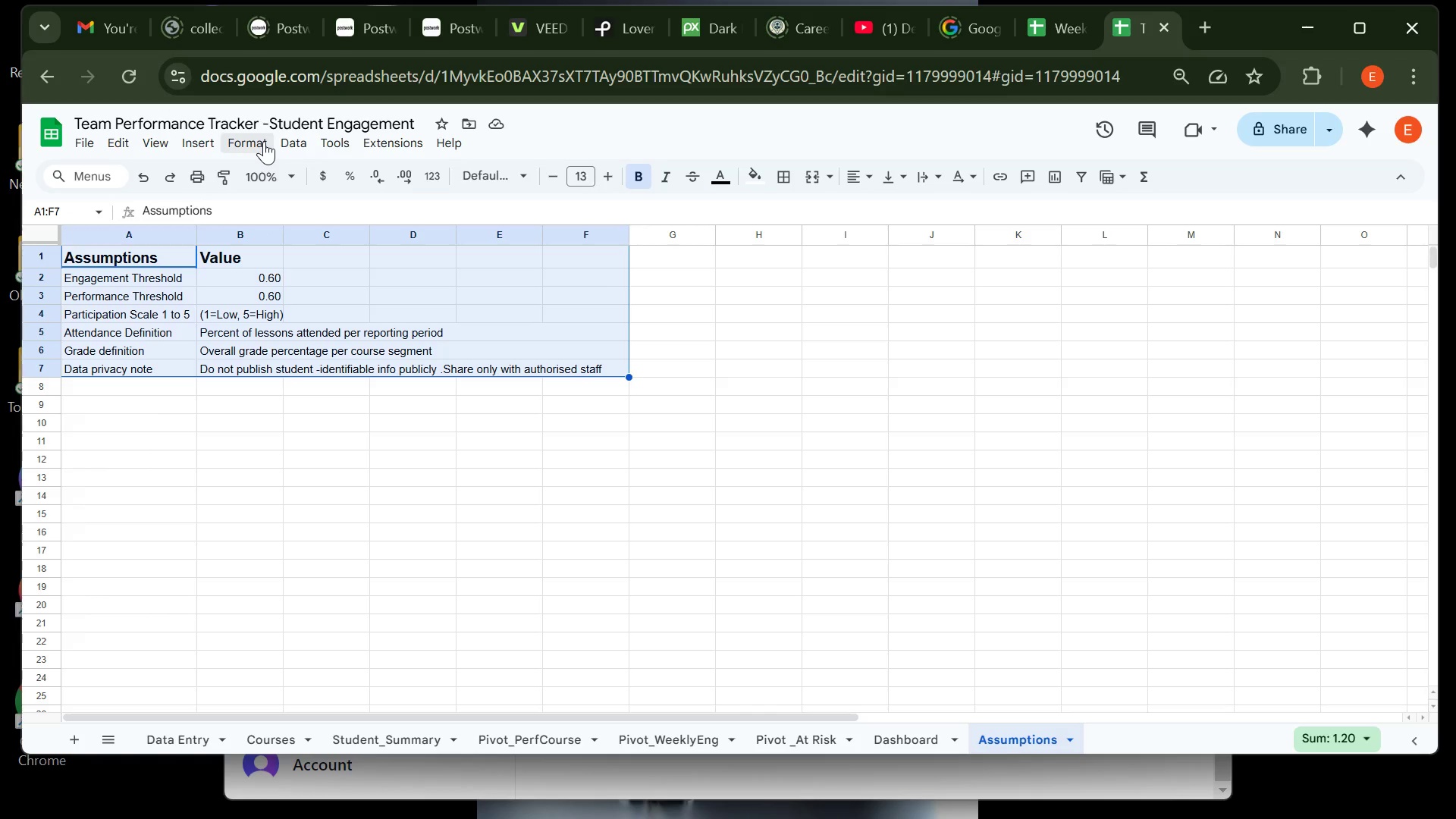 
left_click([264, 141])
 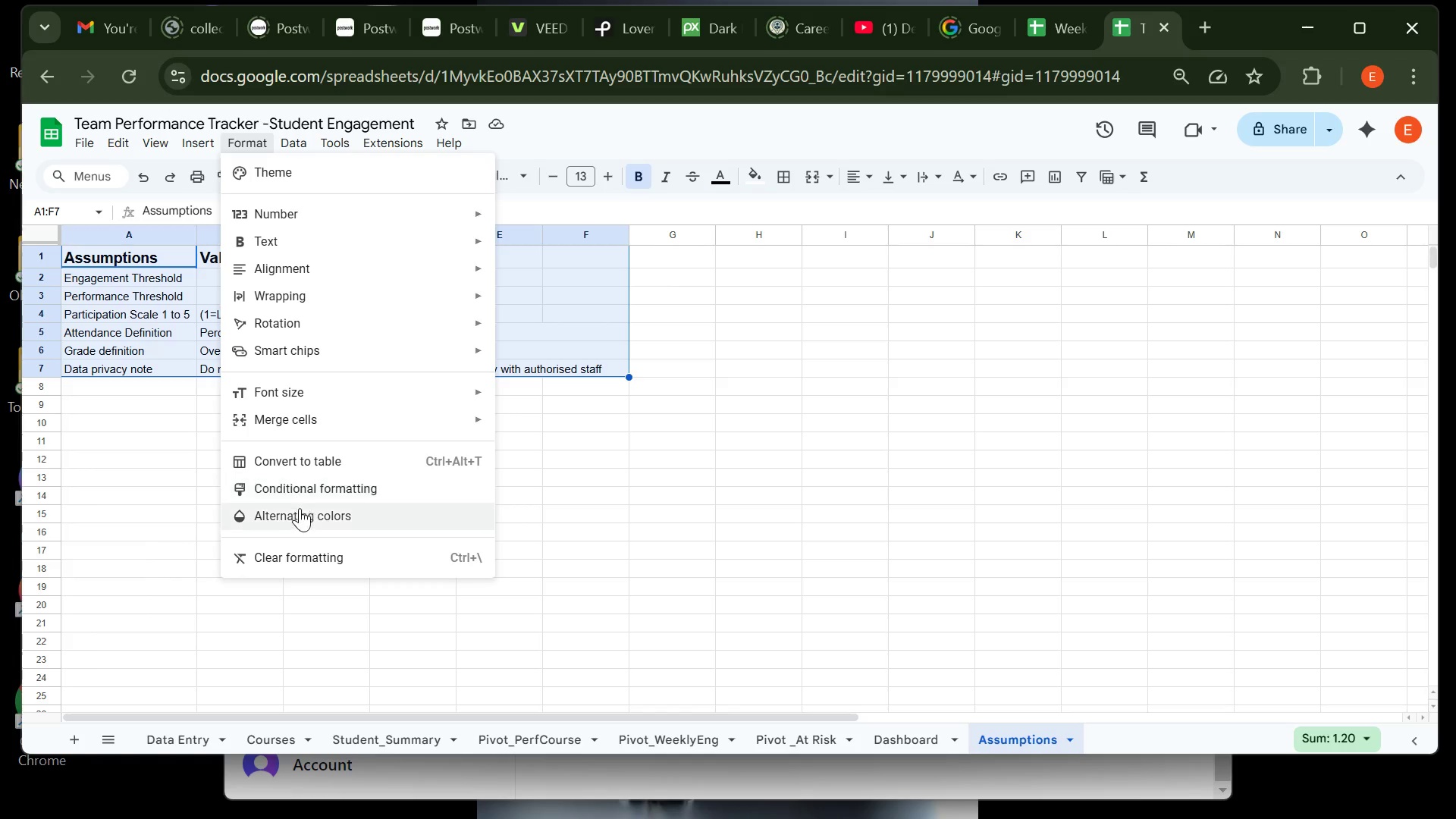 
left_click([301, 510])
 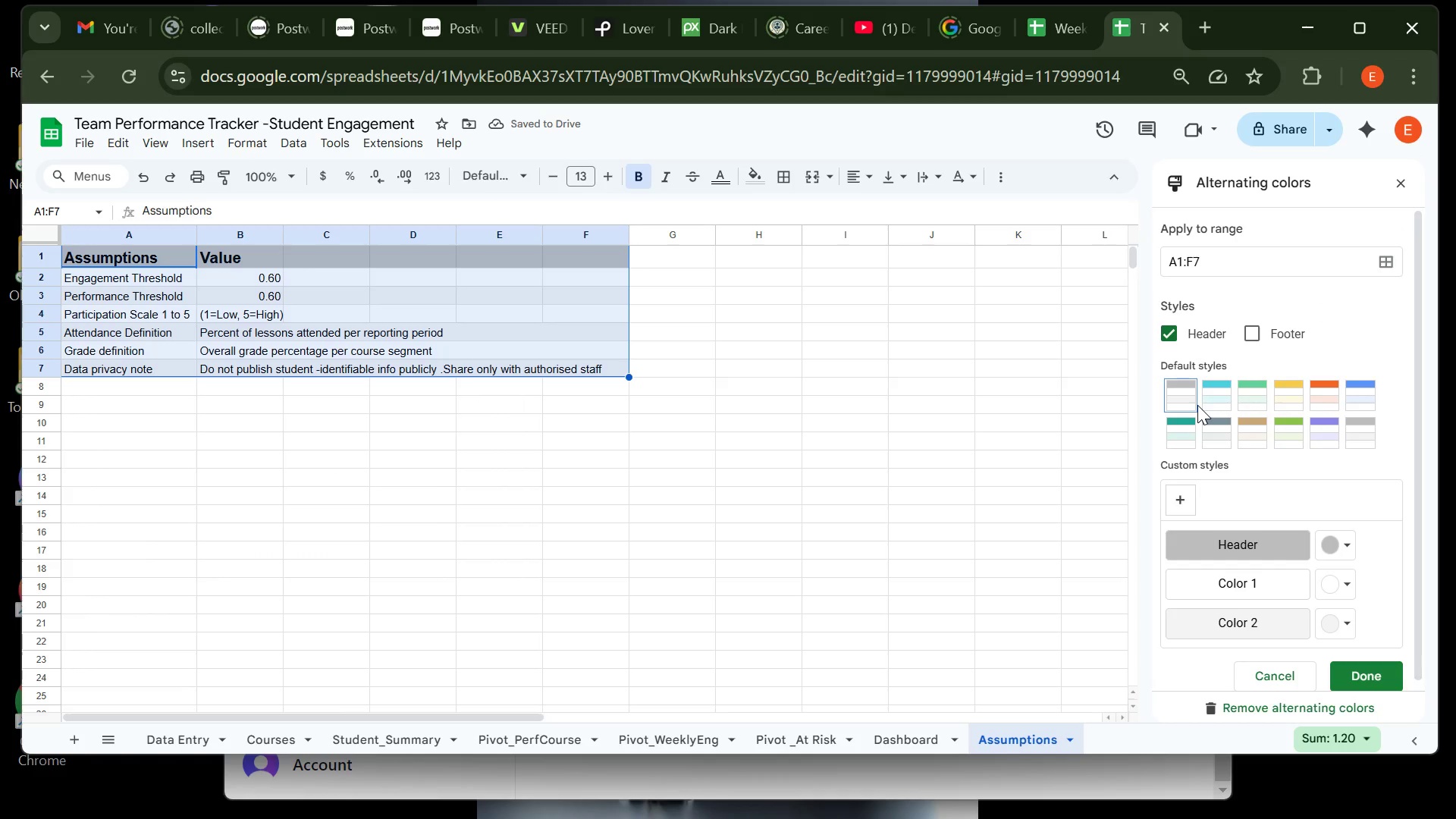 
wait(8.39)
 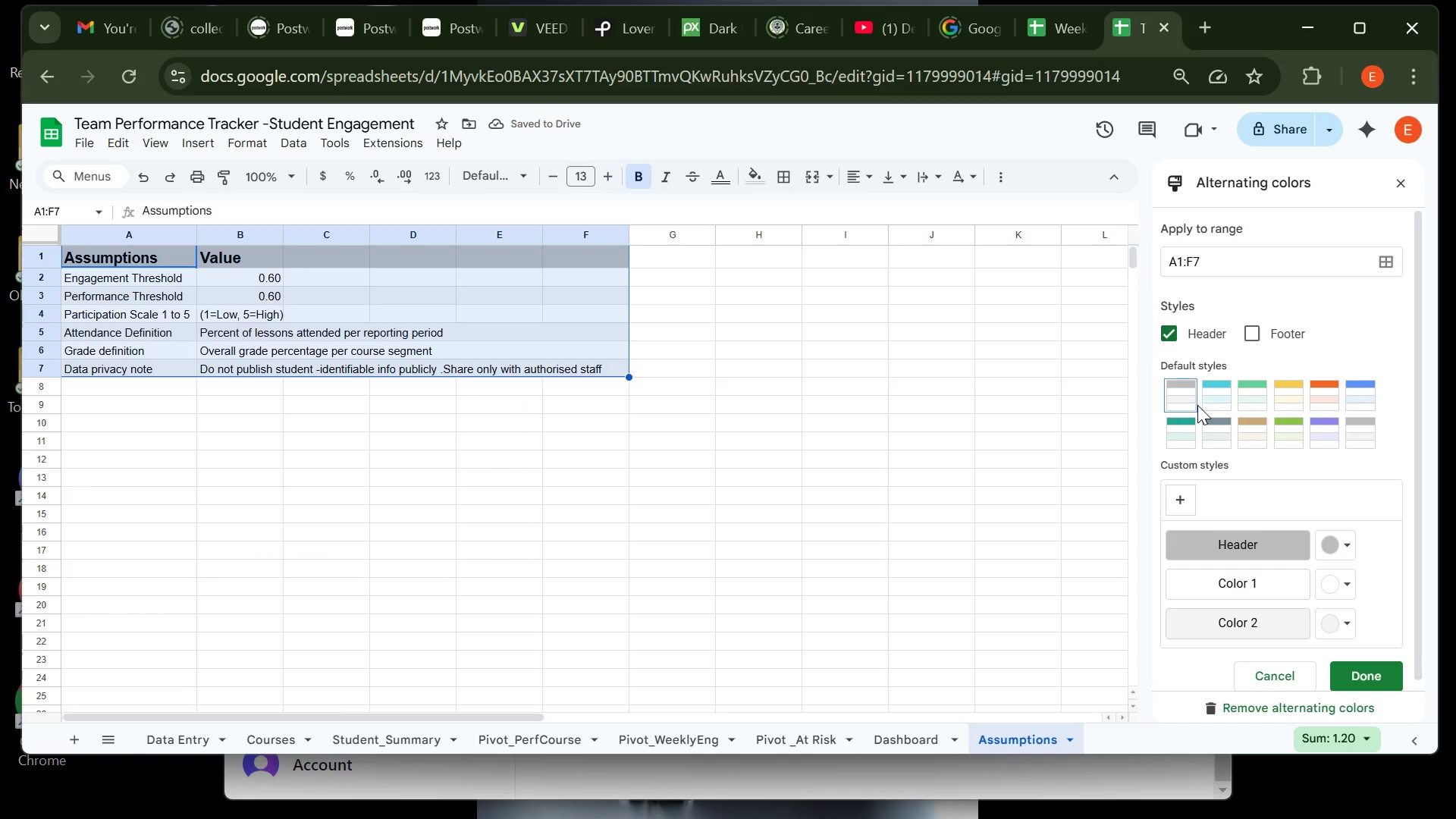 
left_click([770, 351])
 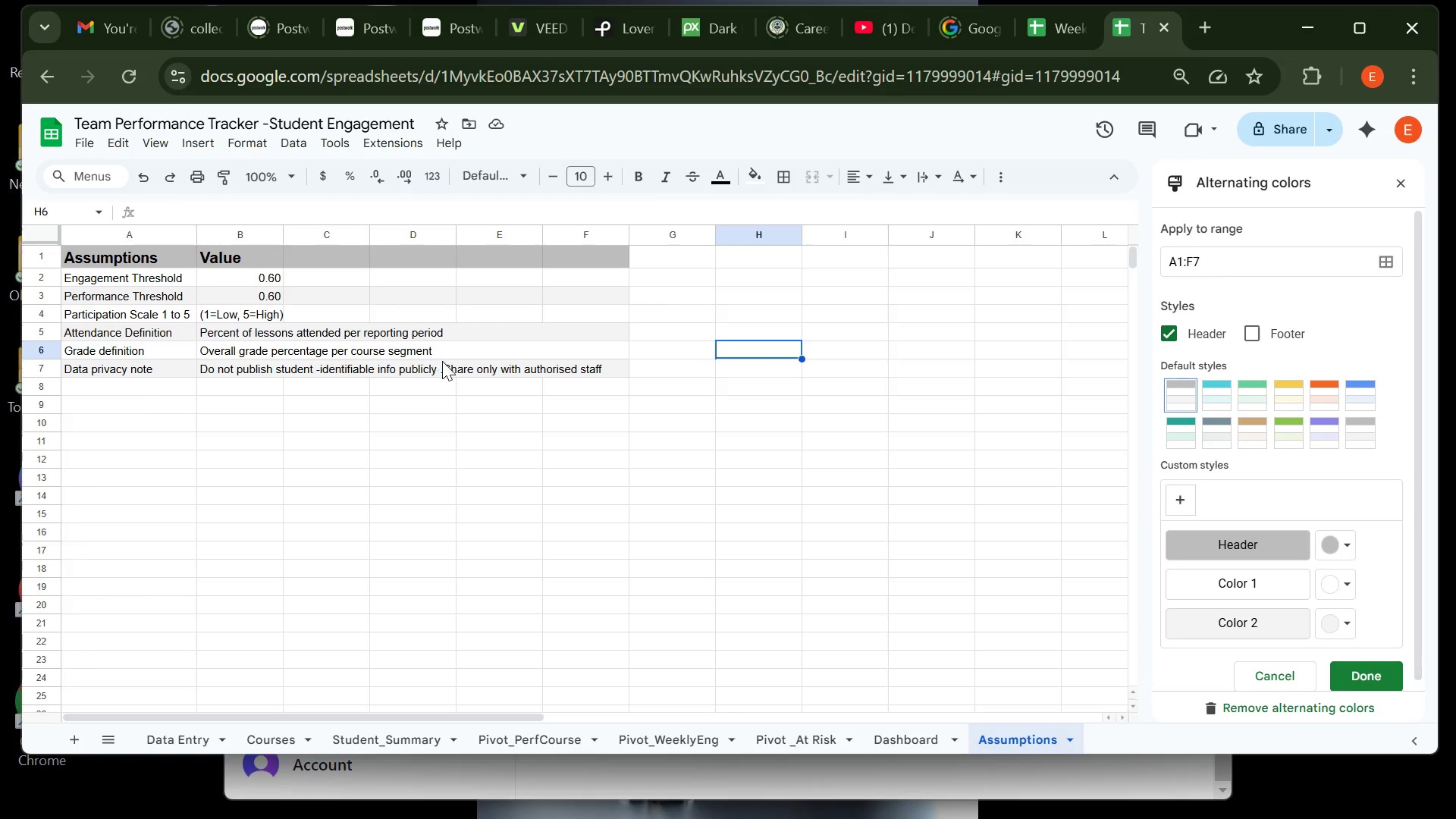 
wait(6.44)
 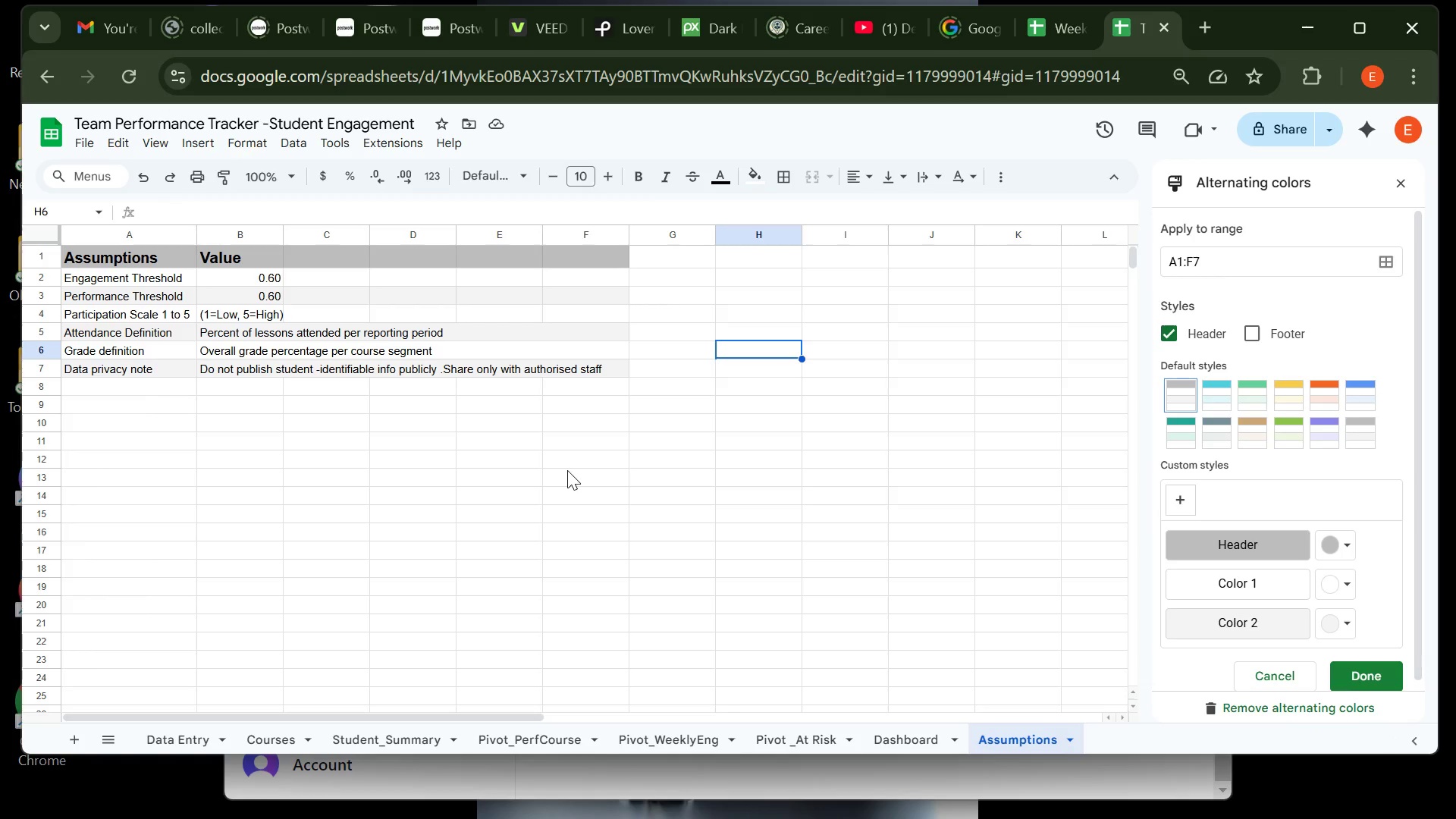 
left_click([146, 231])
 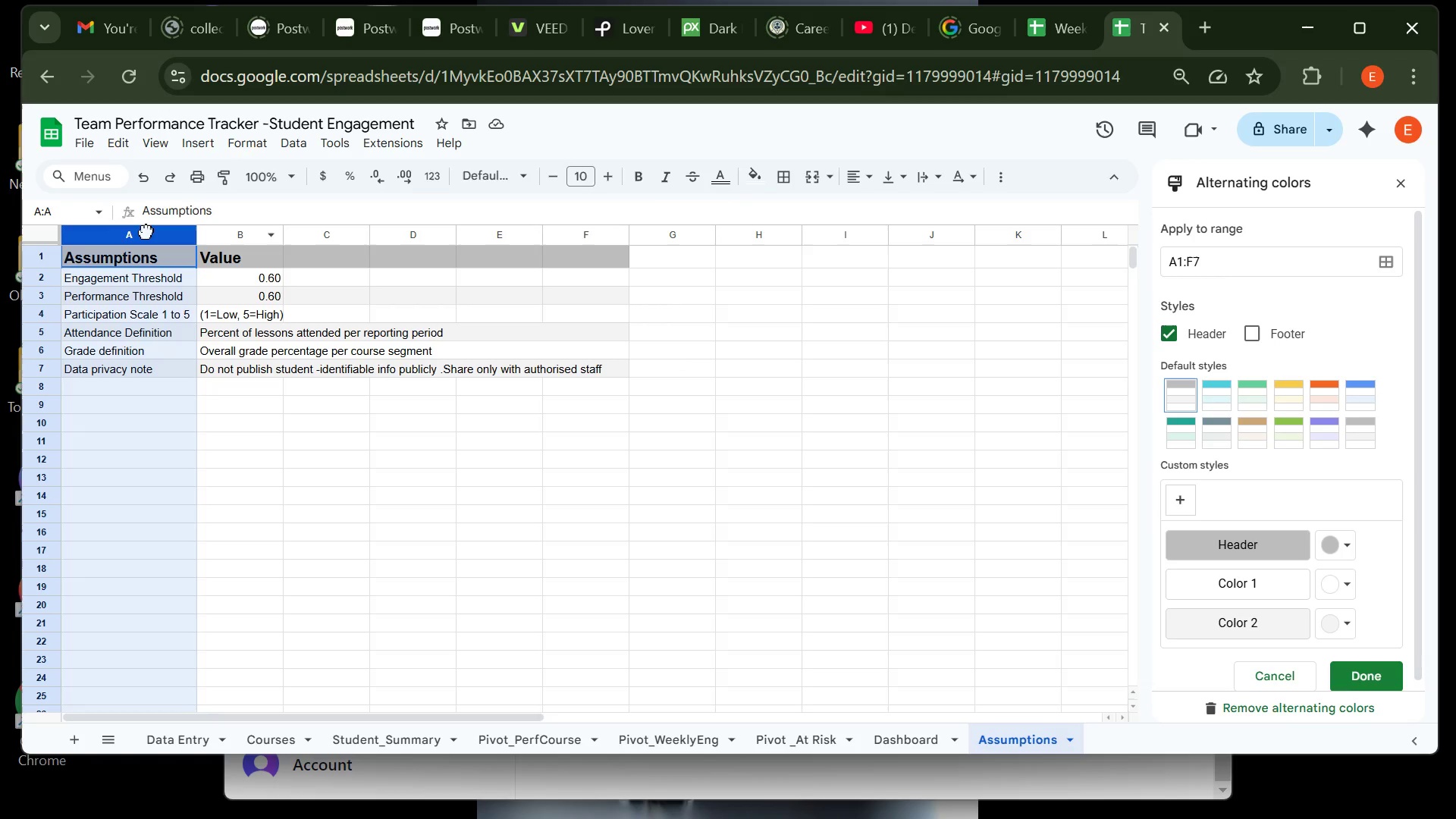 
left_click_drag(start_coordinate=[146, 231], to_coordinate=[146, 268])
 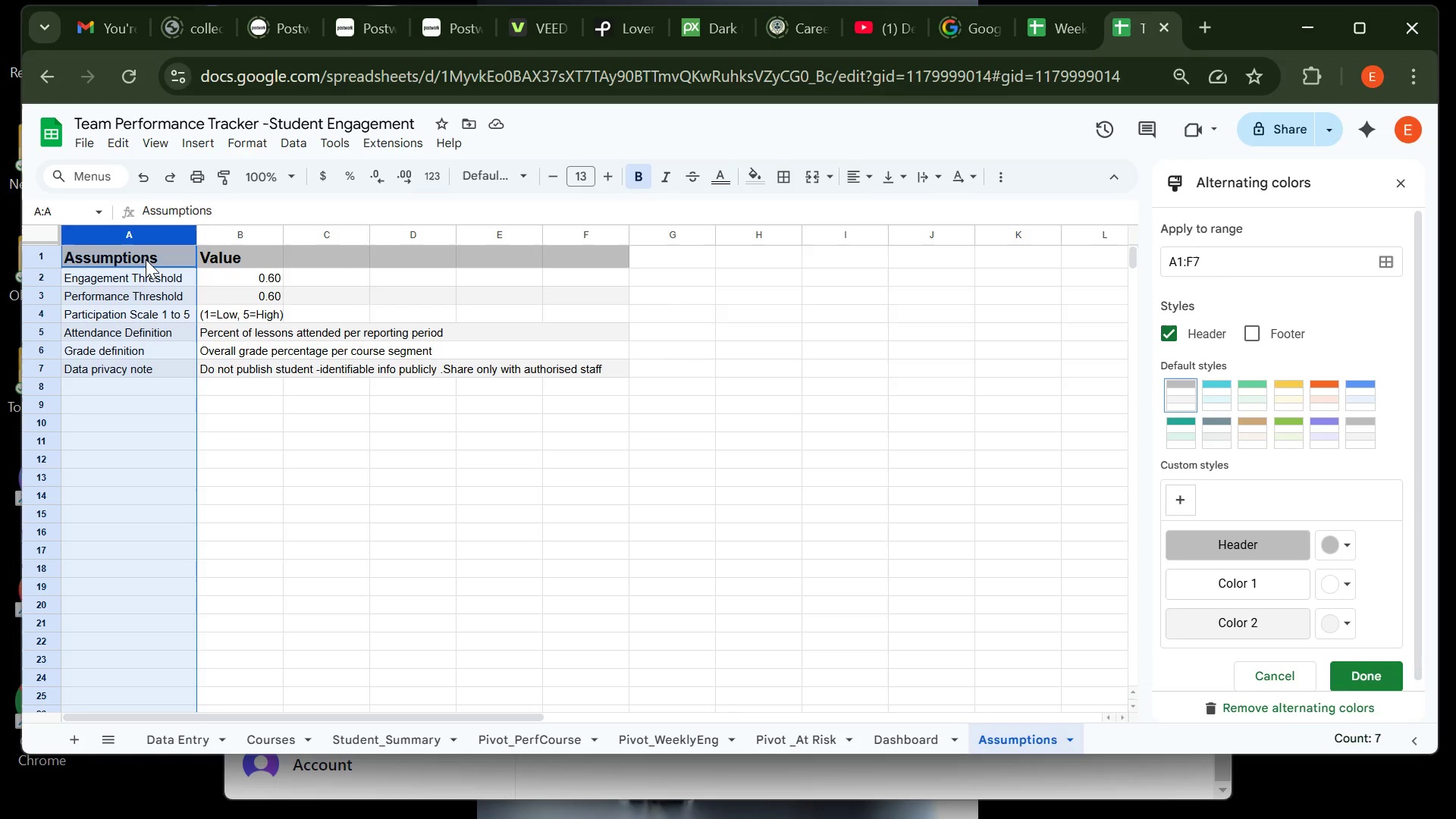 
left_click([146, 259])
 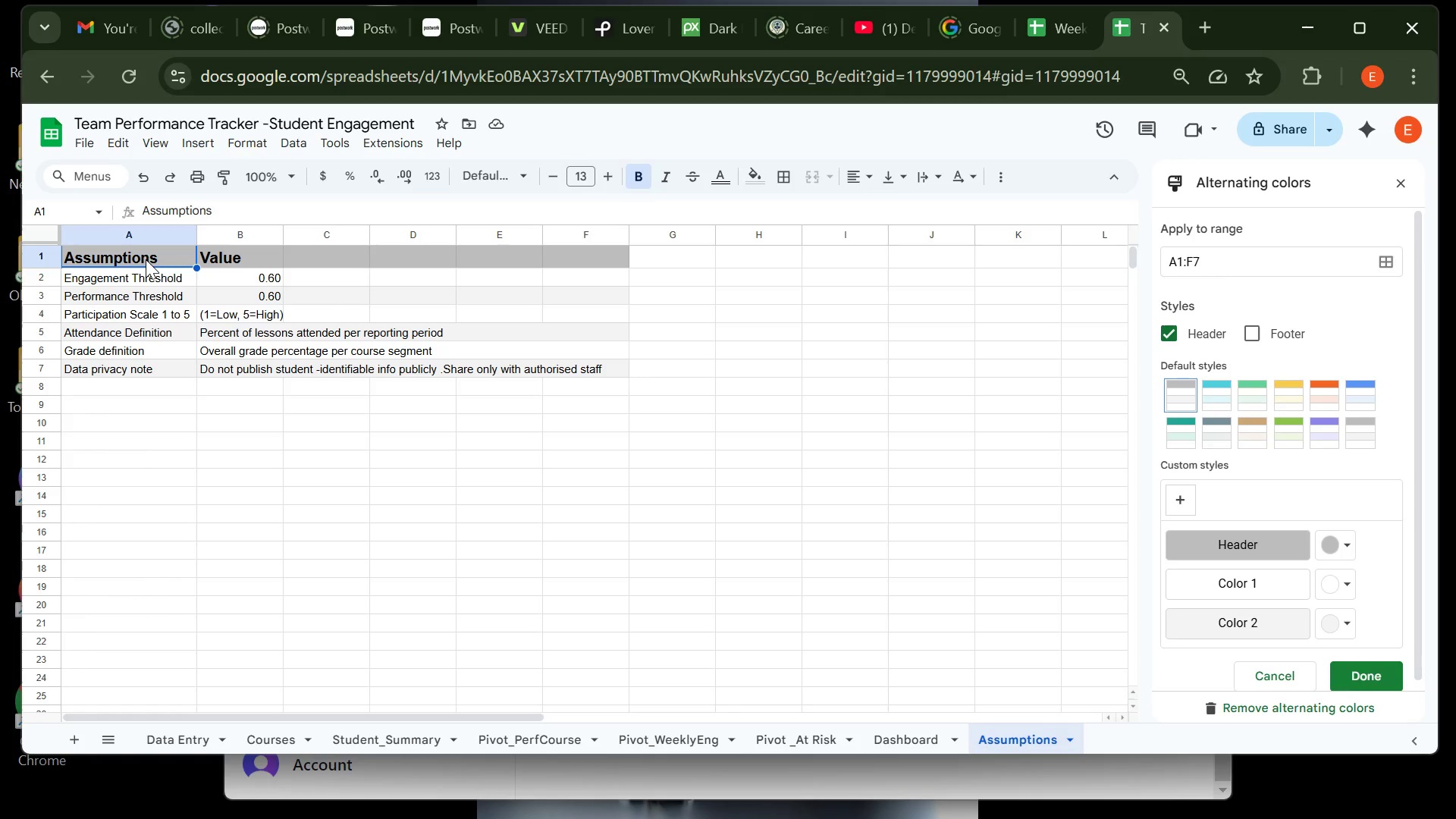 
left_click_drag(start_coordinate=[146, 259], to_coordinate=[488, 370])
 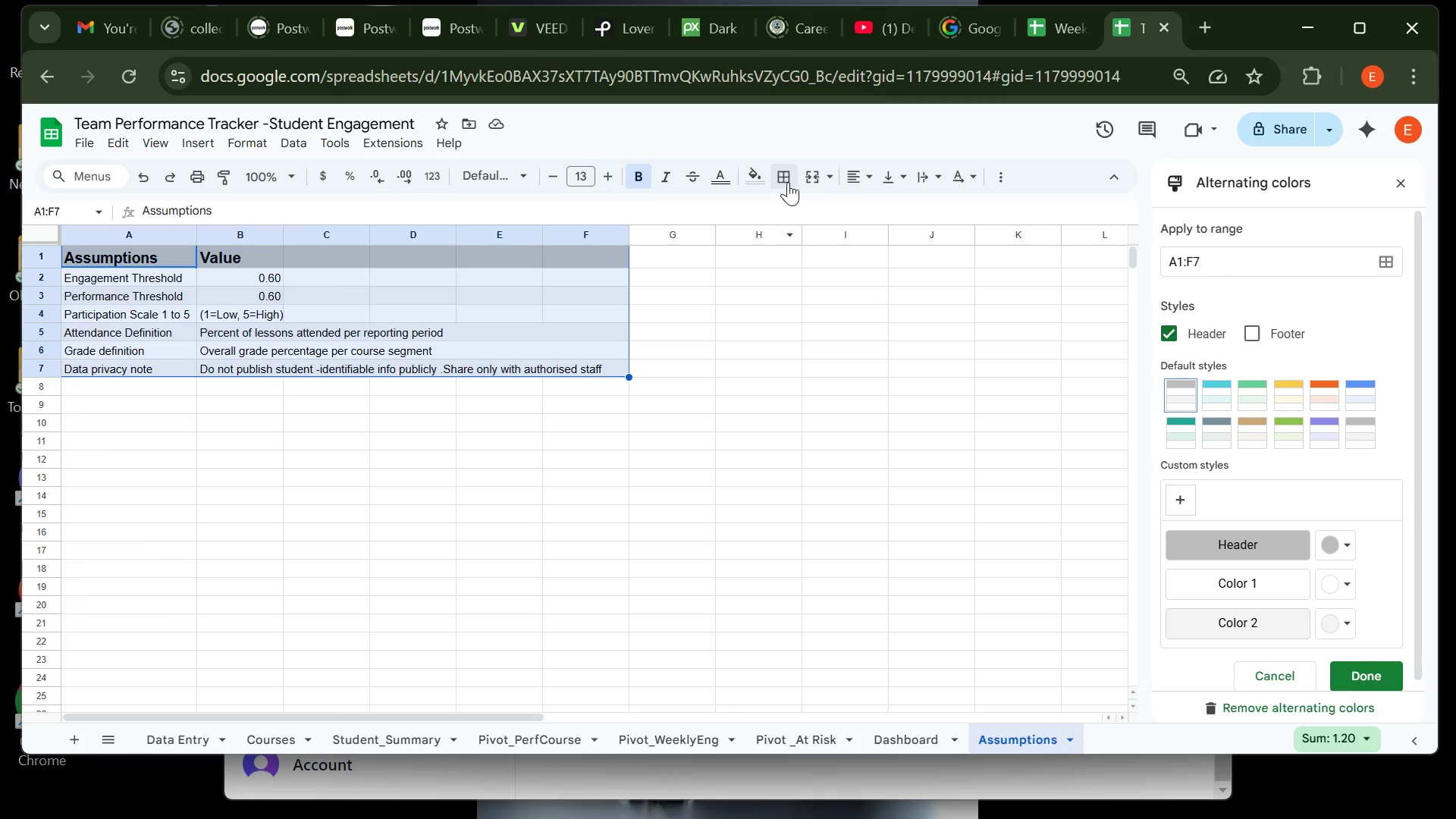 
left_click([788, 182])
 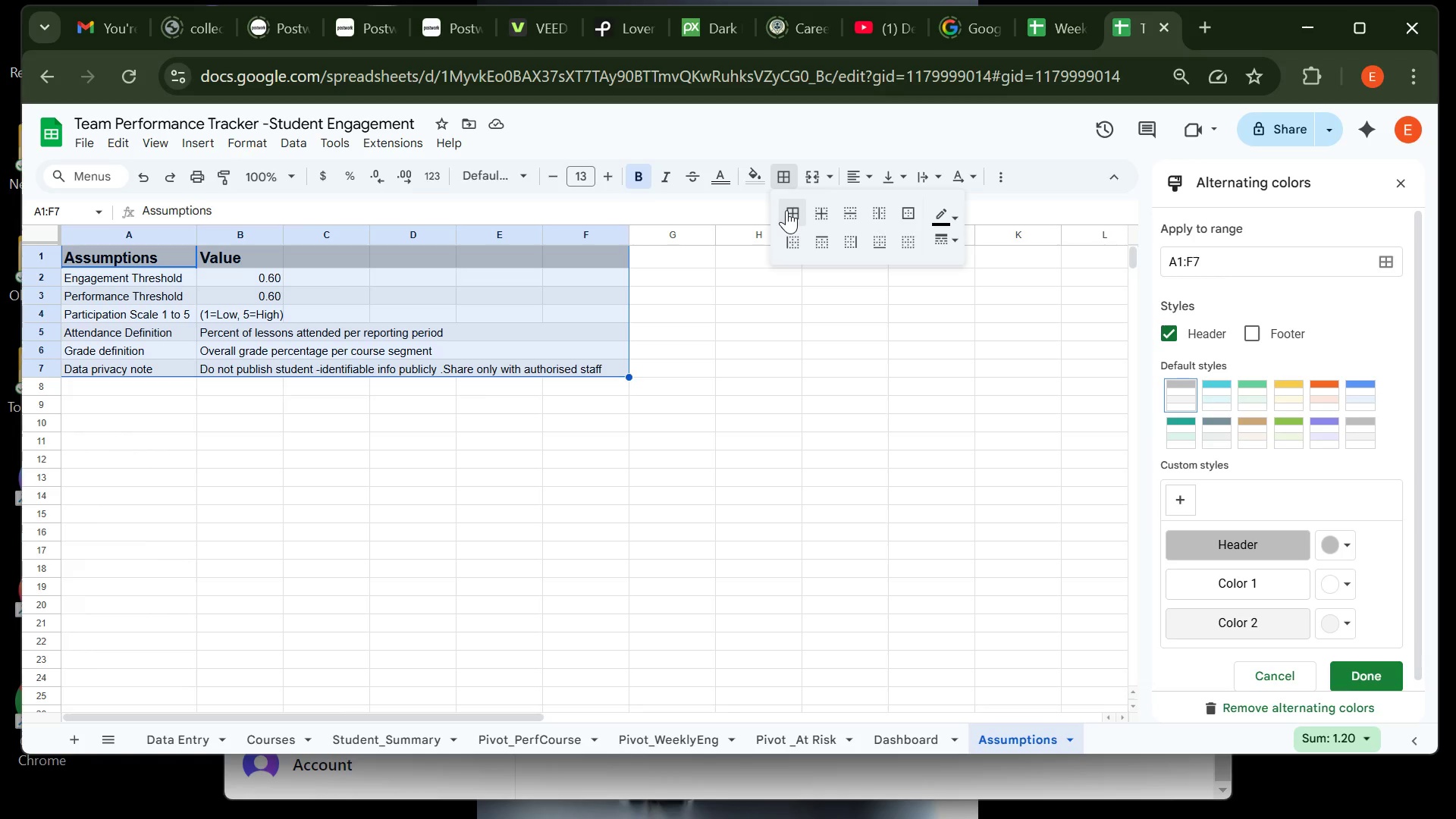 
left_click([786, 210])
 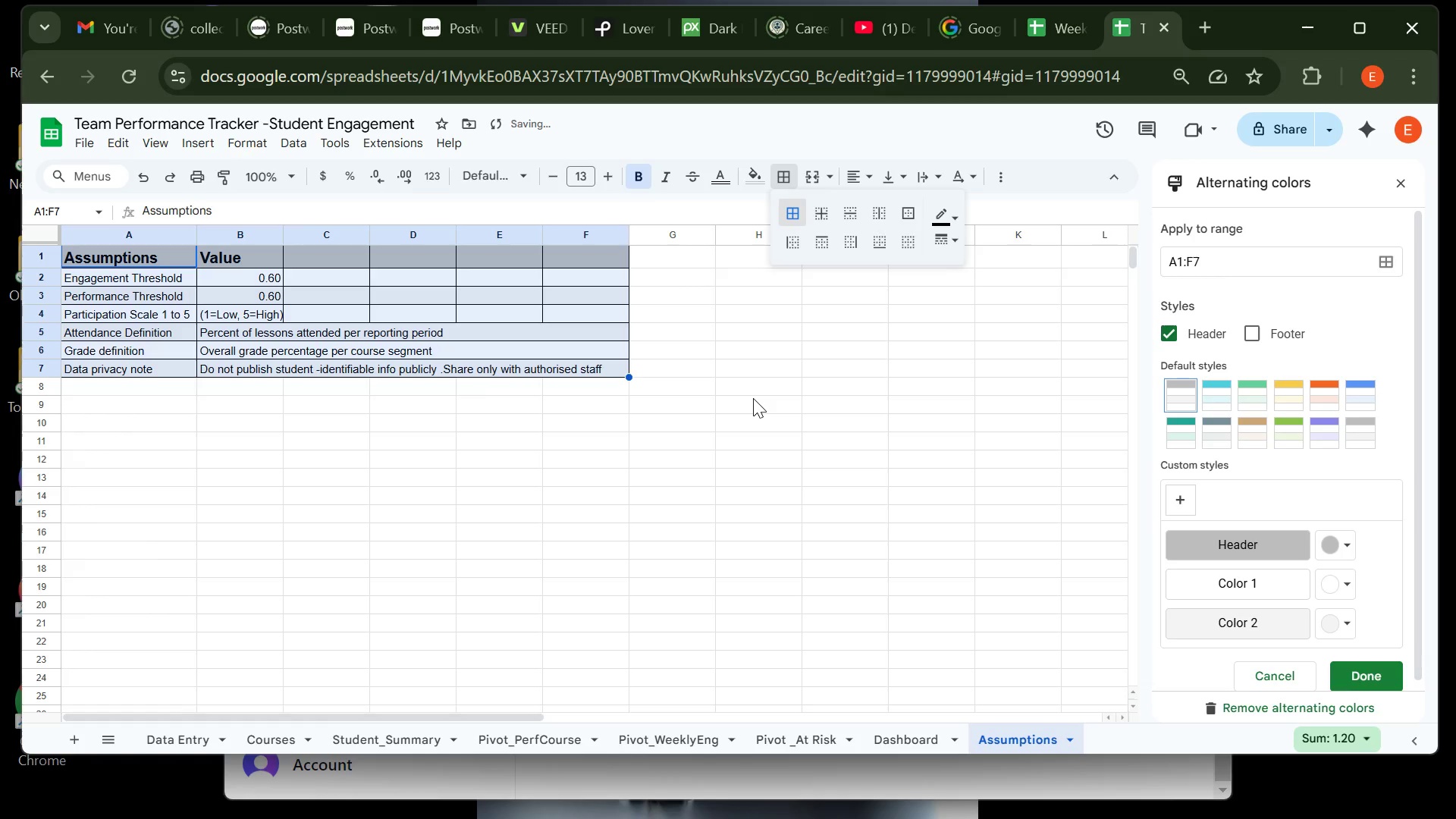 
left_click([753, 398])
 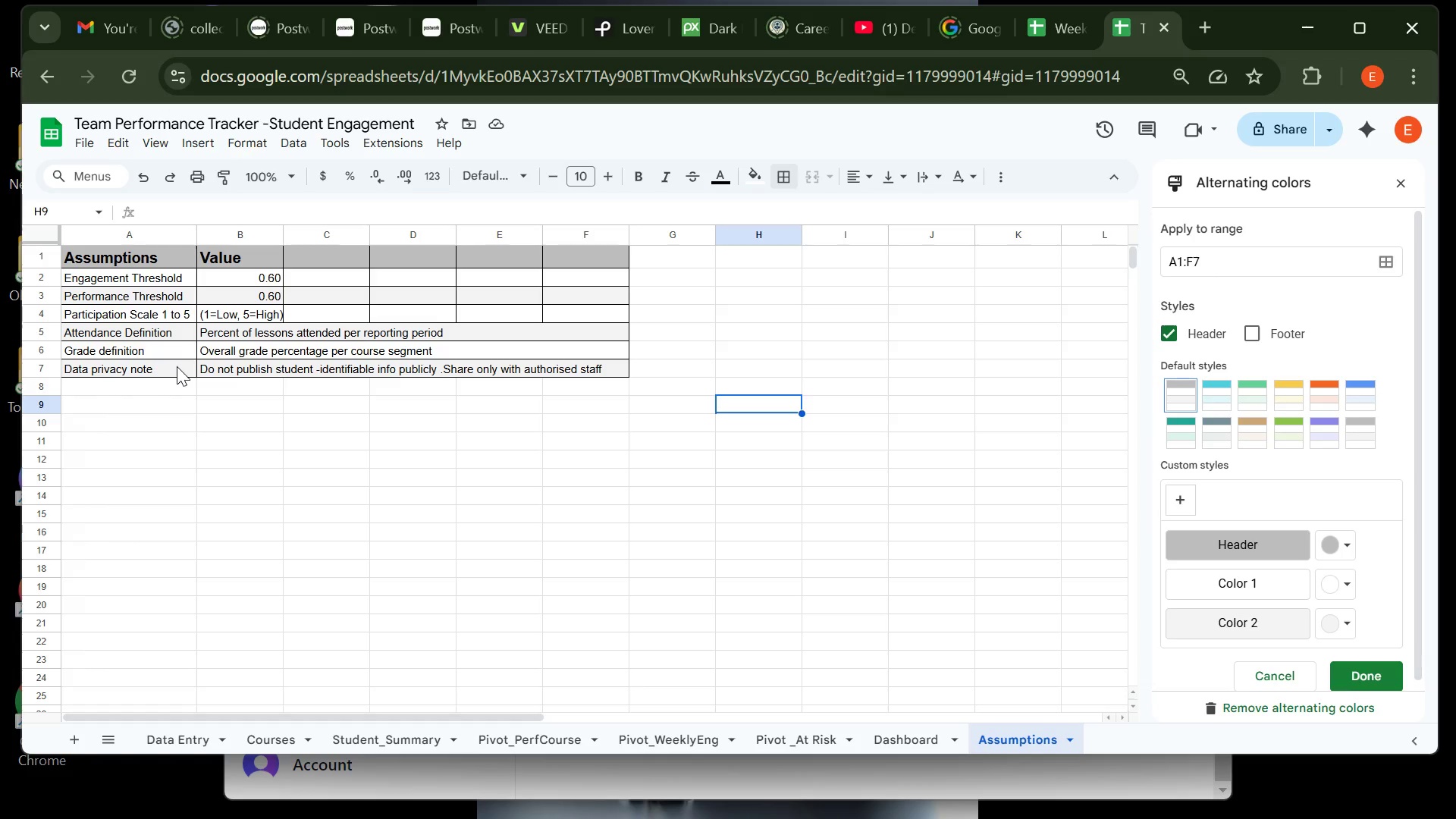 
wait(26.45)
 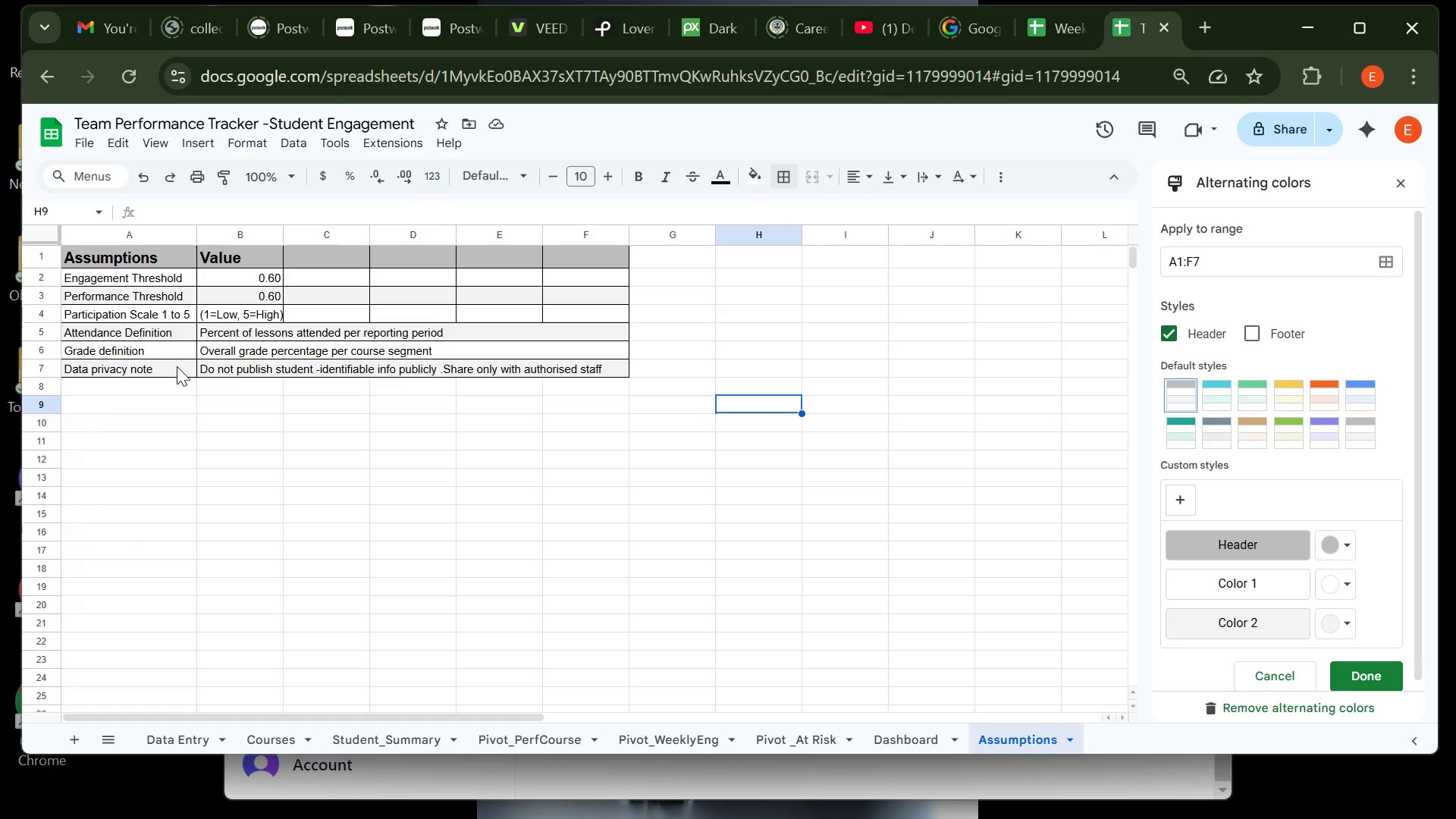 
left_click([150, 362])
 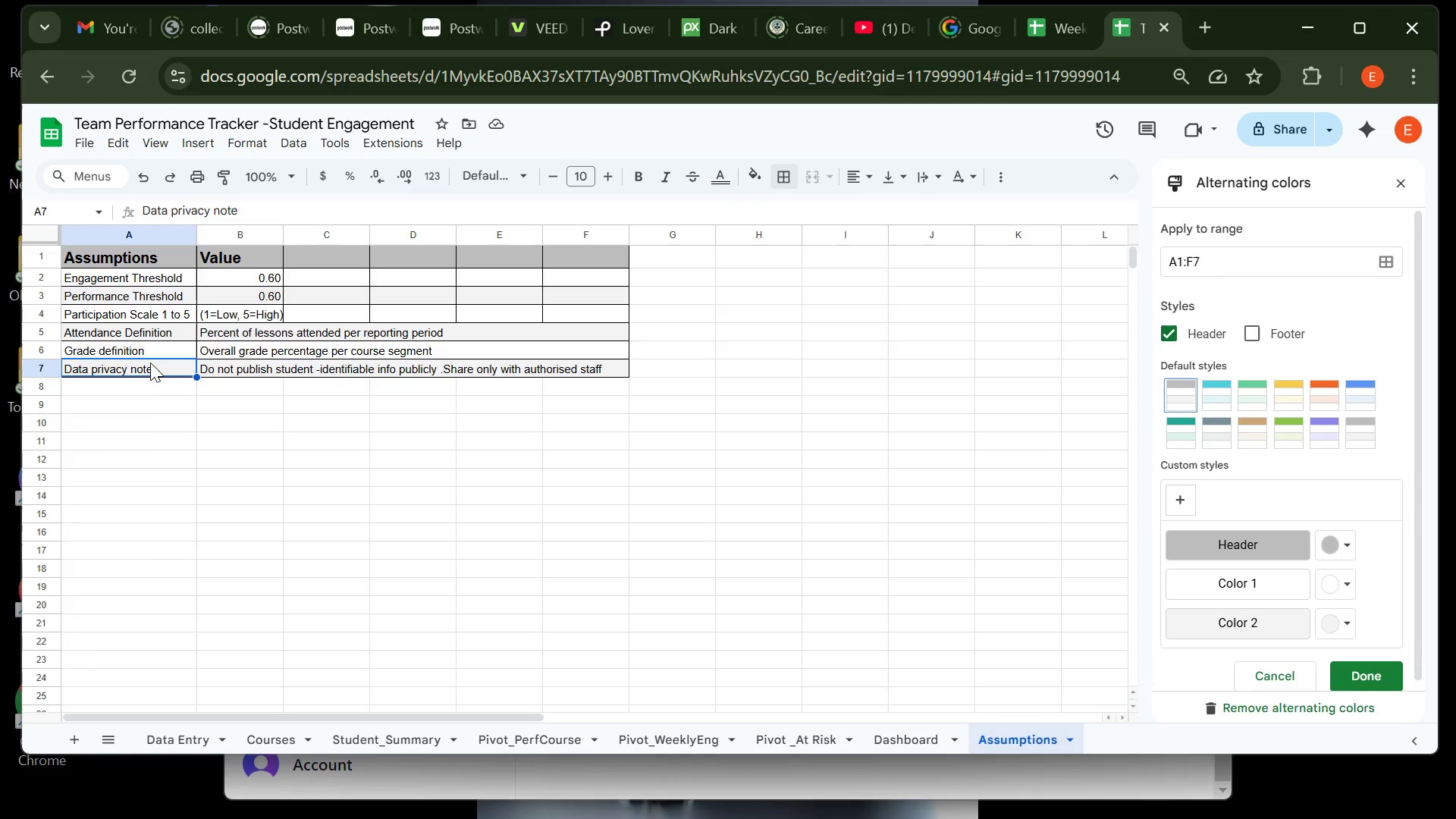 
left_click([150, 362])
 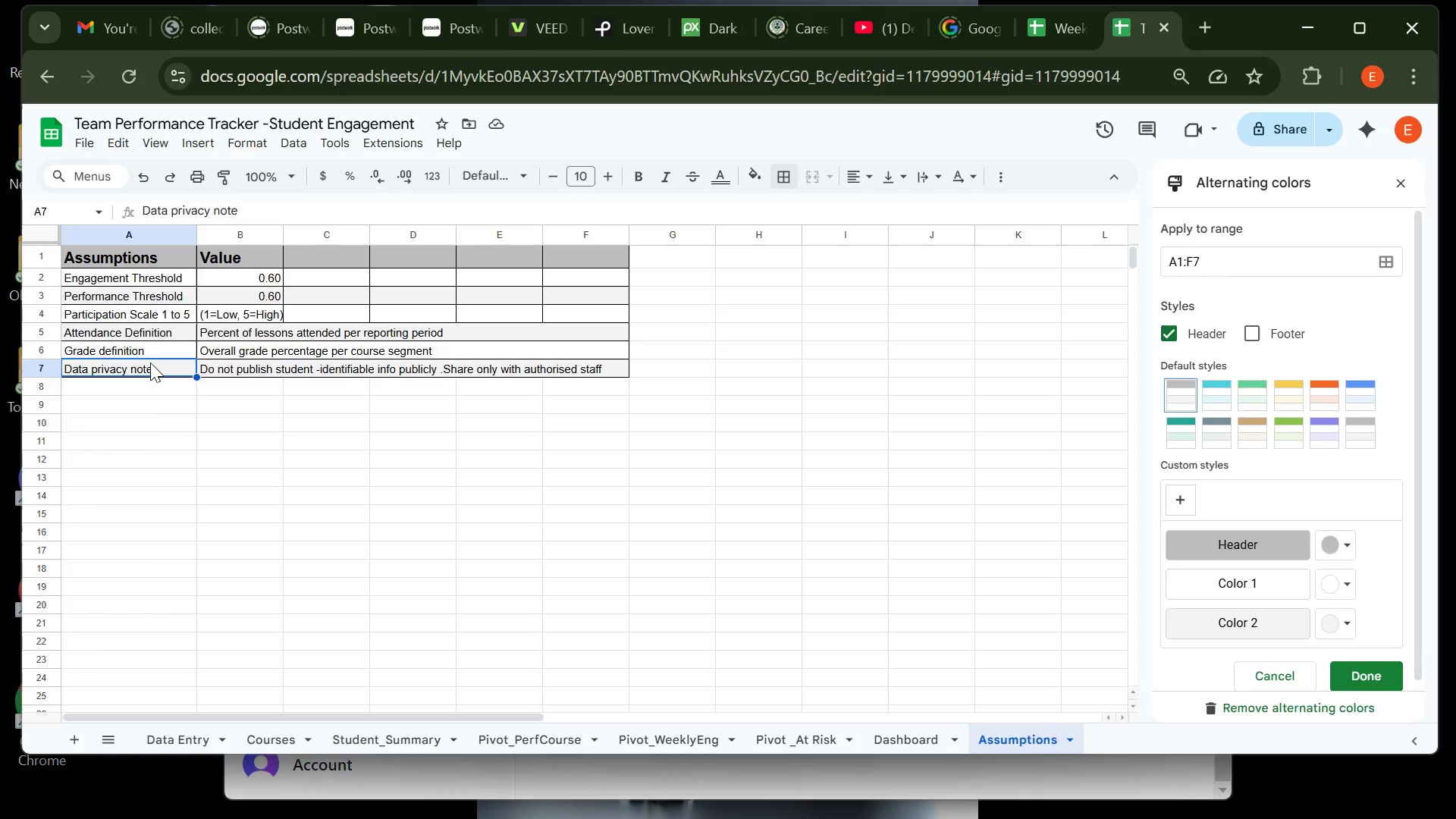 
key(Control+B)
 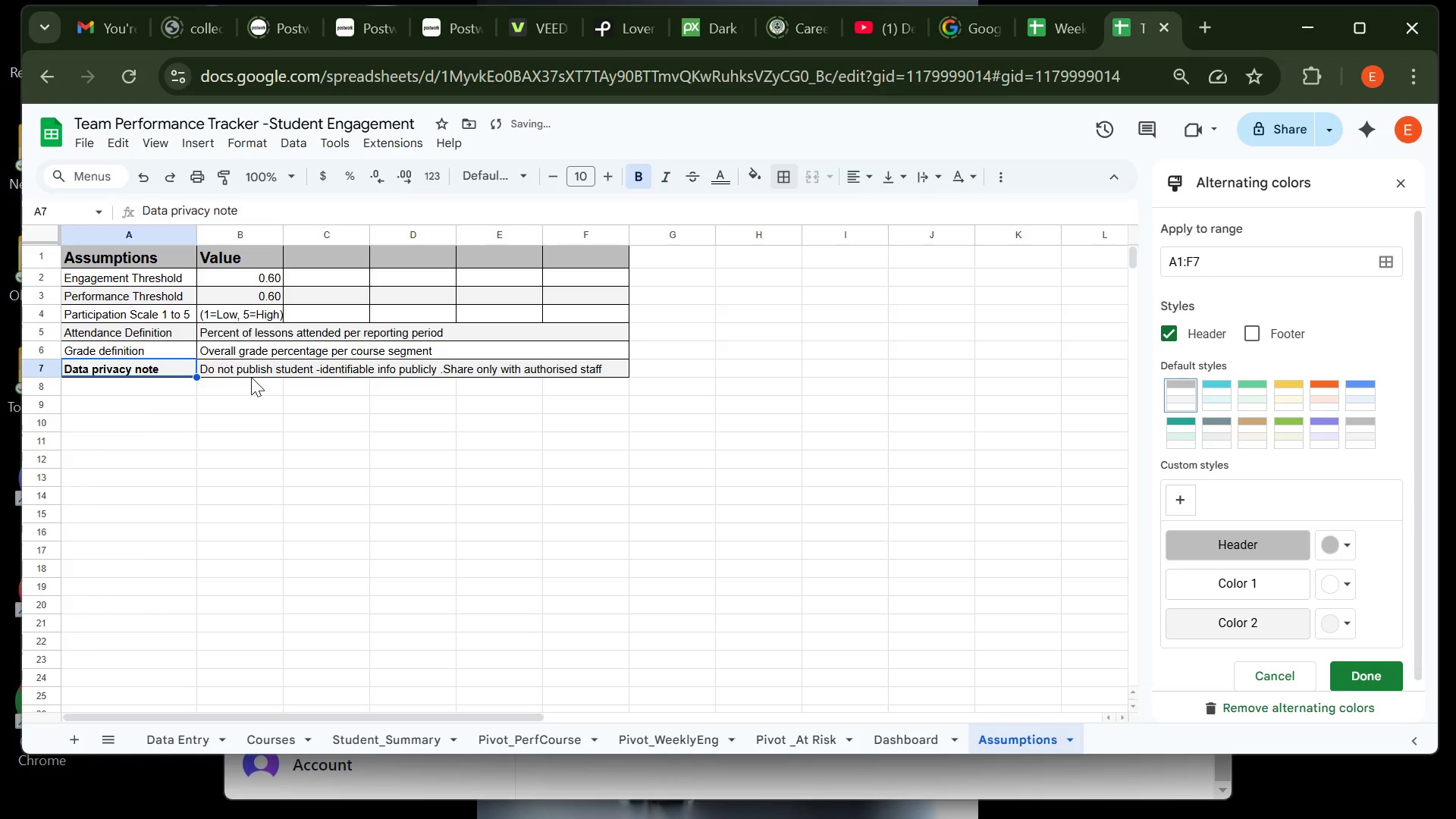 
left_click([251, 375])
 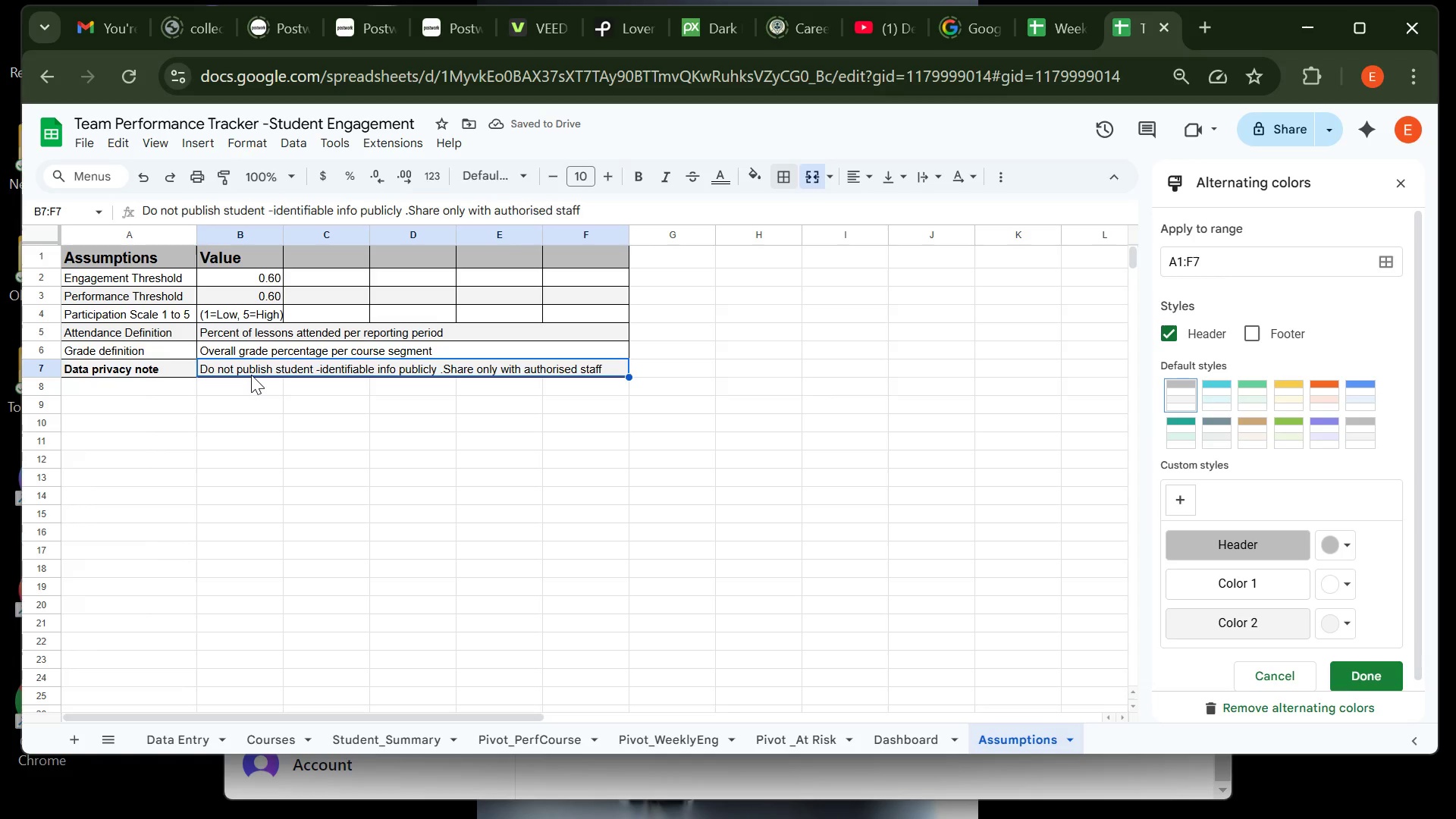 
key(Control+B)
 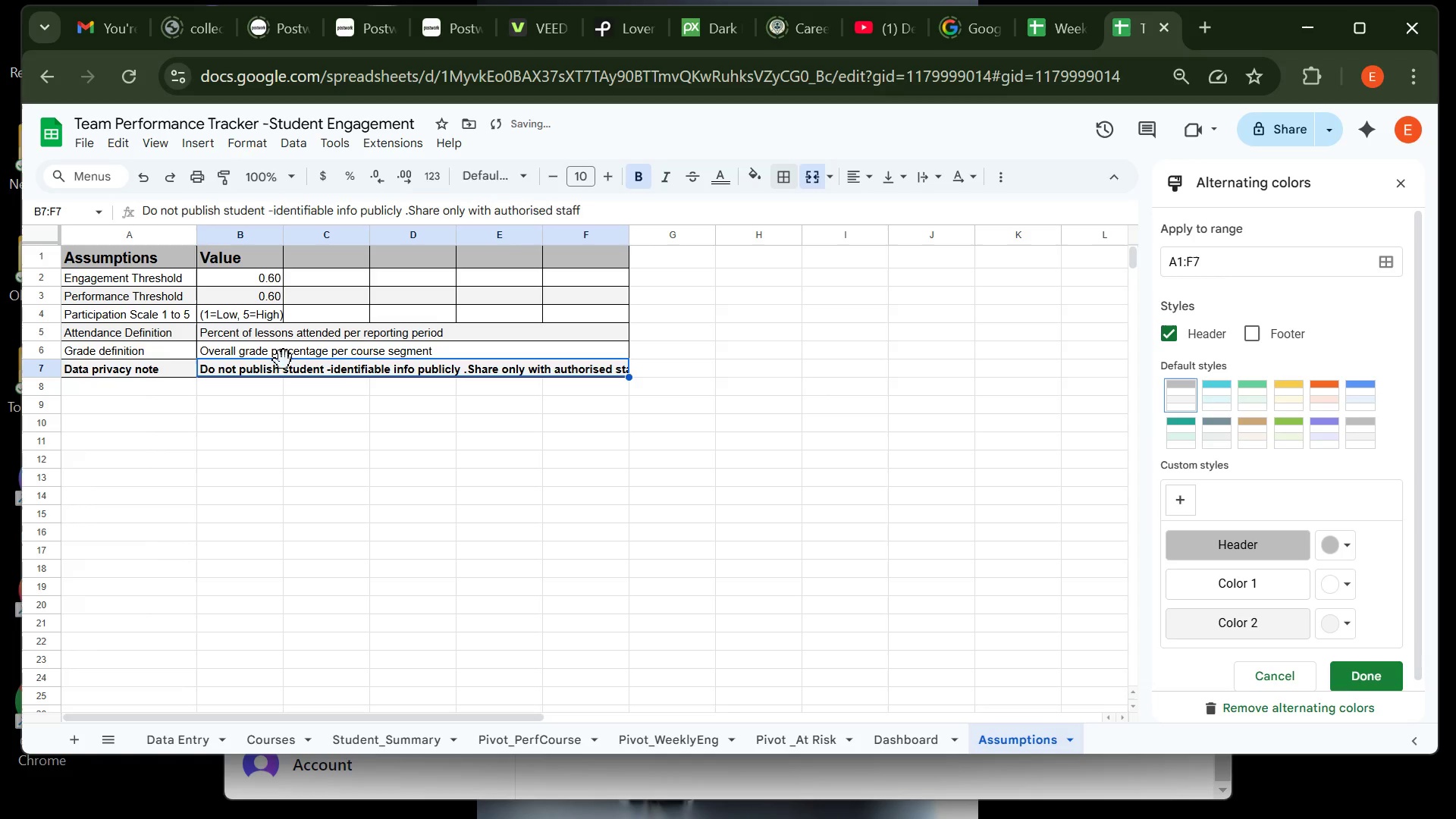 
key(Control+I)
 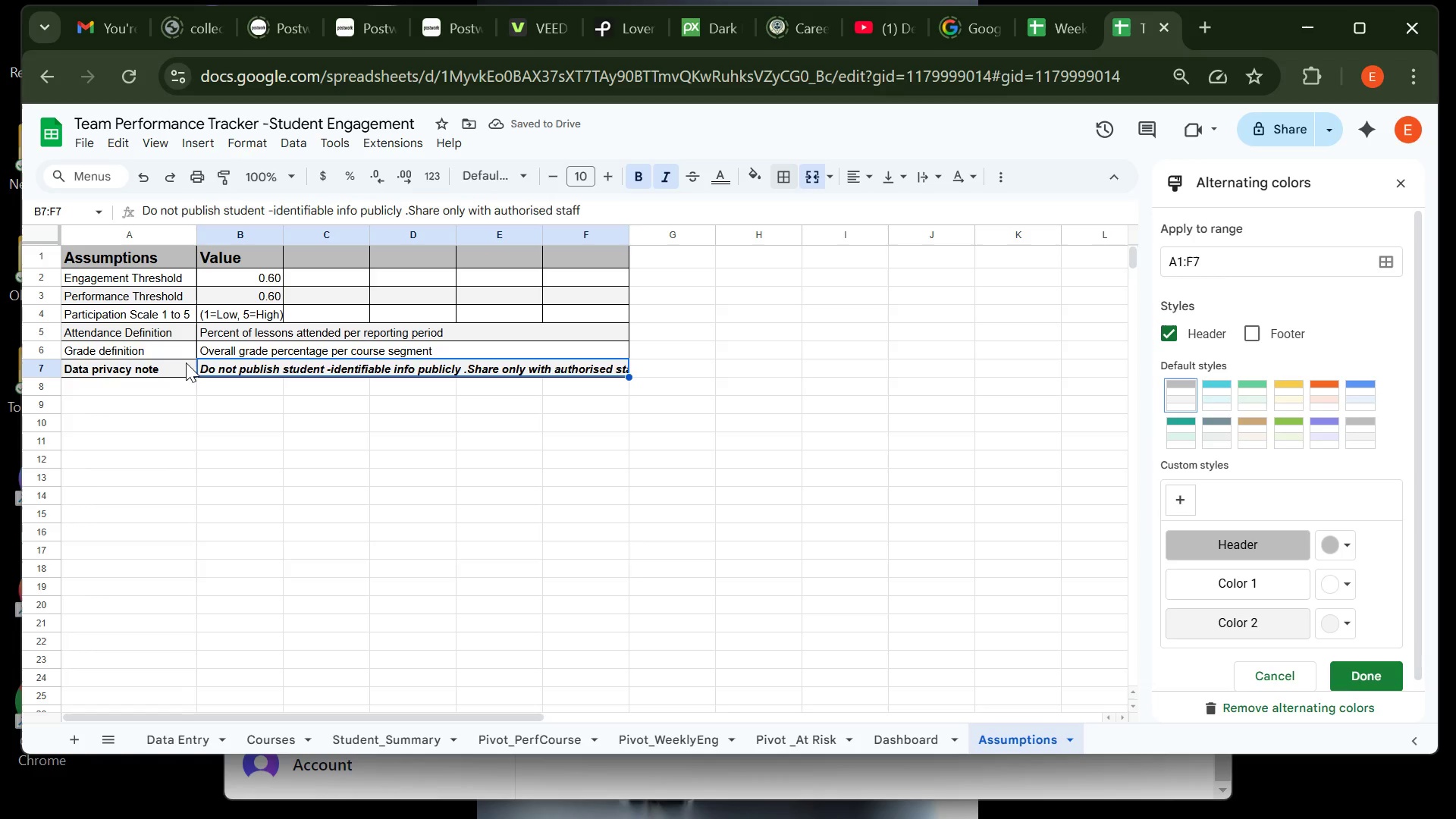 
left_click([182, 353])
 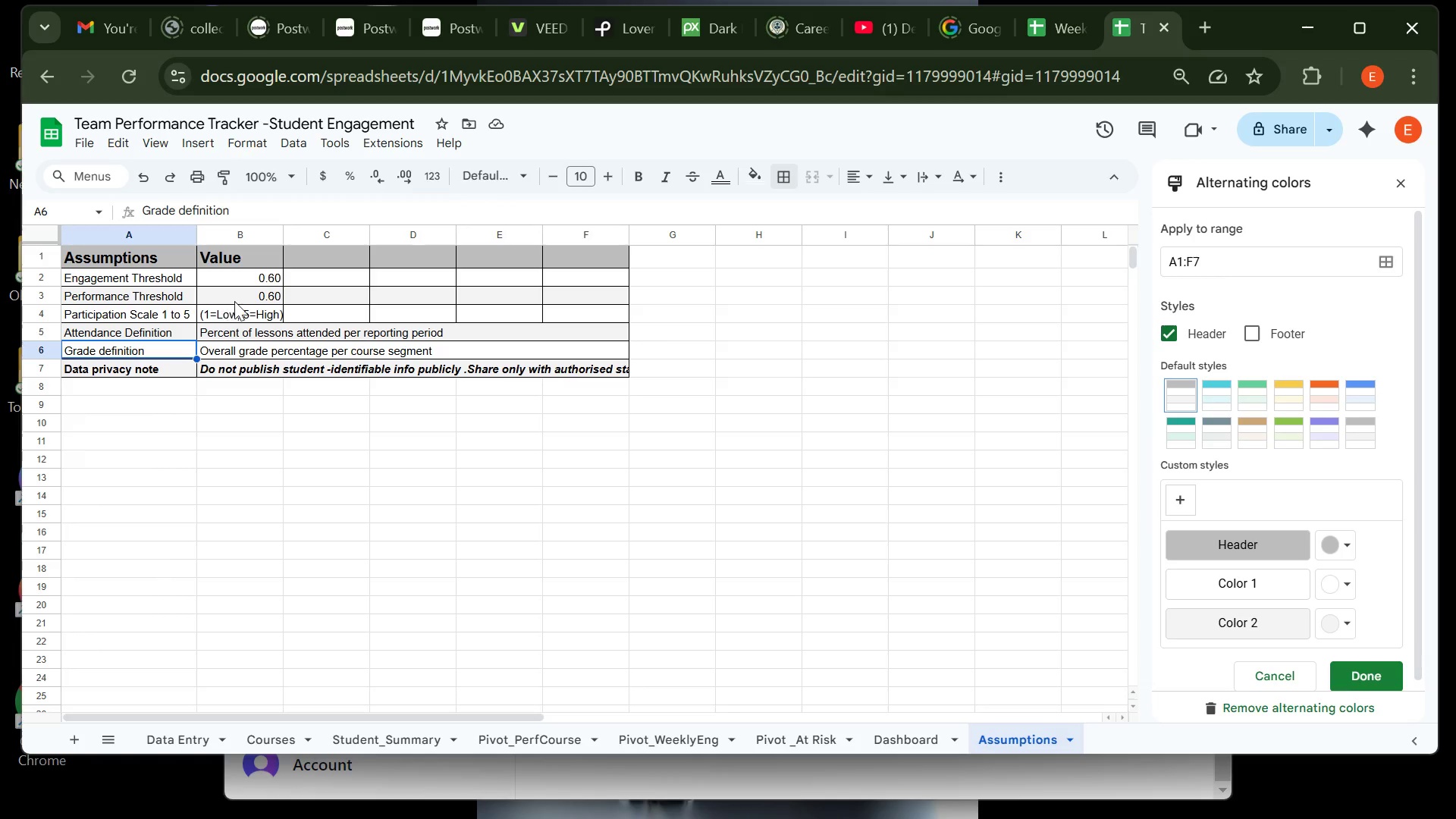 
left_click([242, 300])
 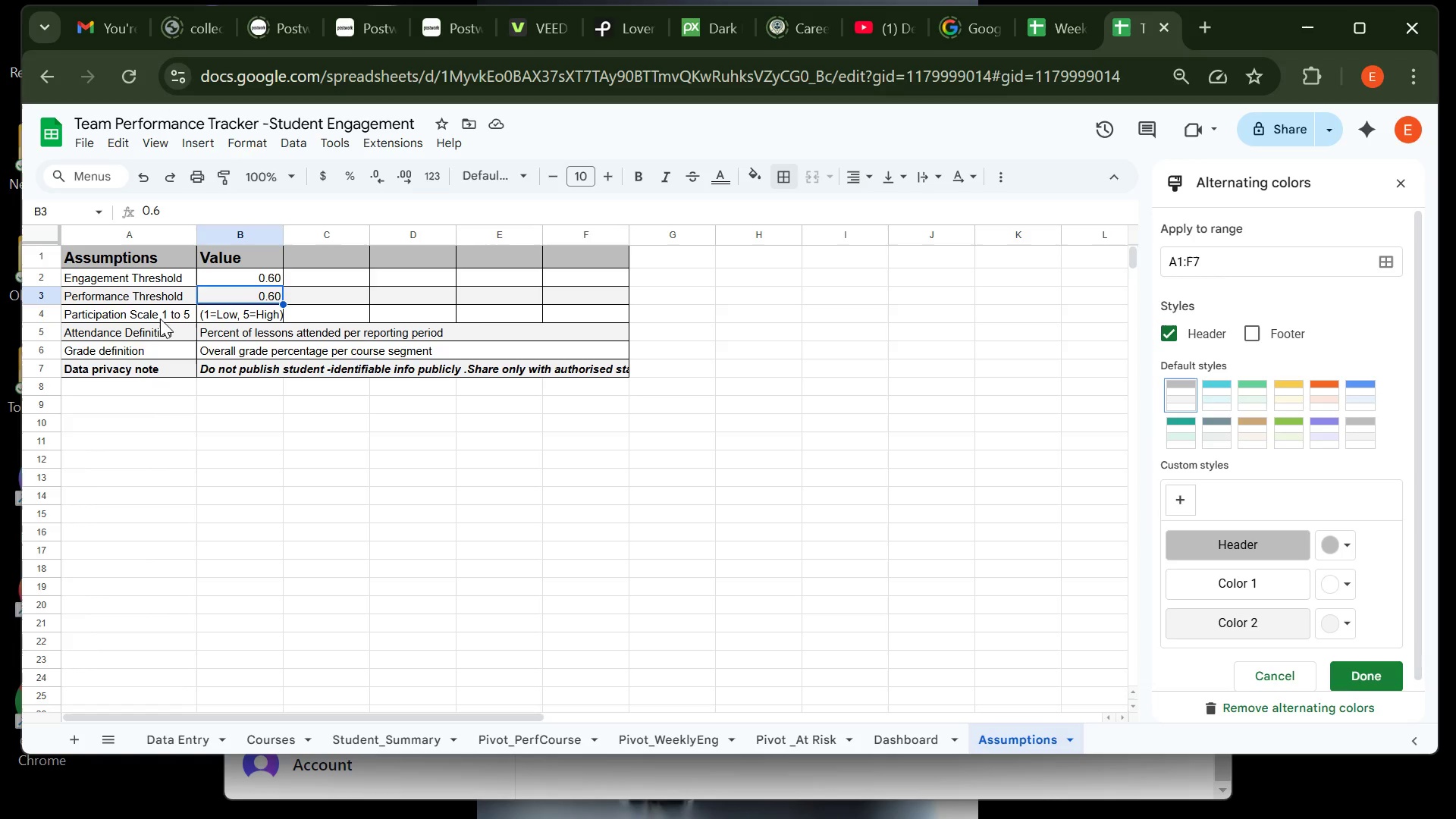 
wait(9.83)
 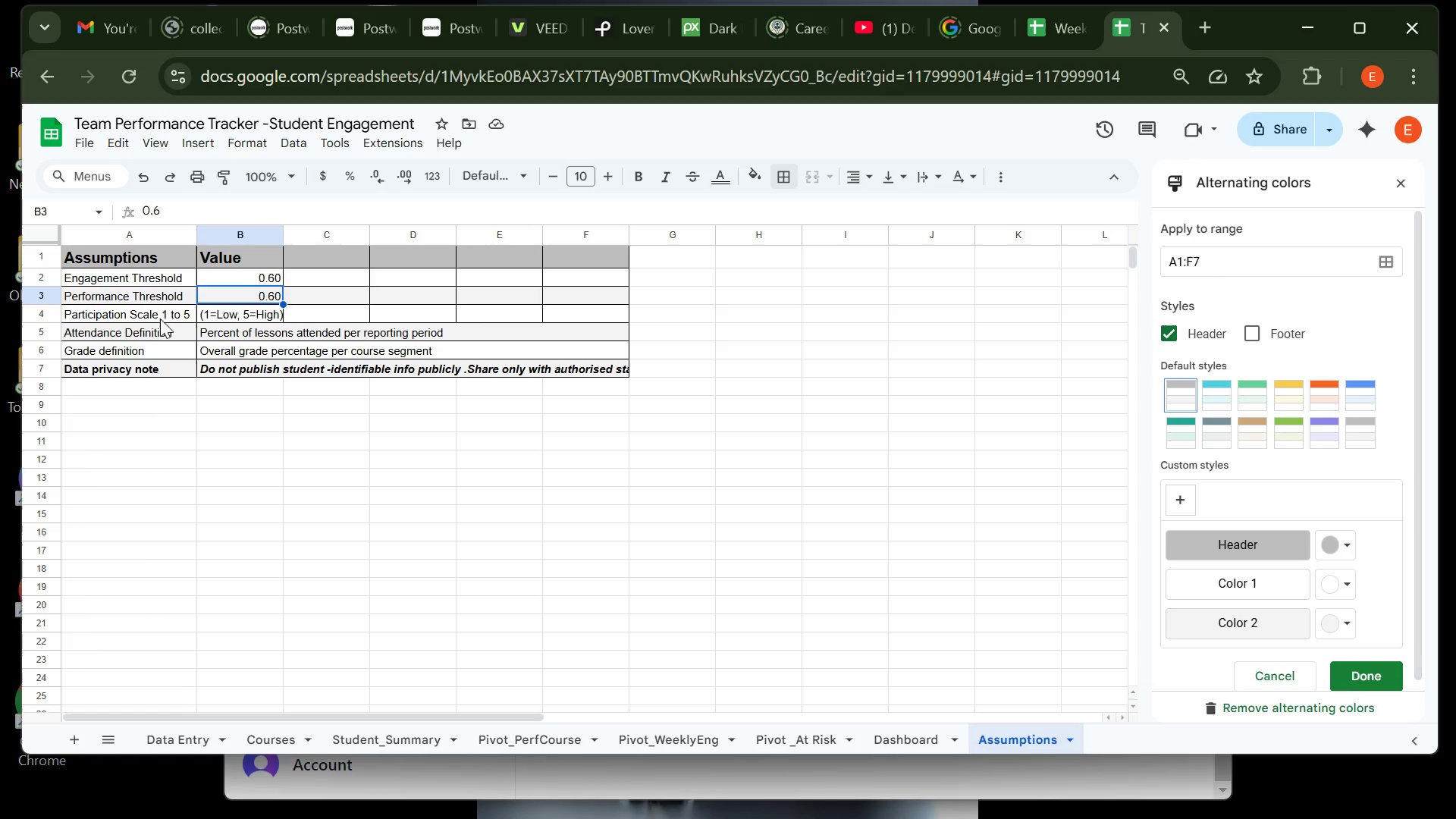 
left_click([168, 276])
 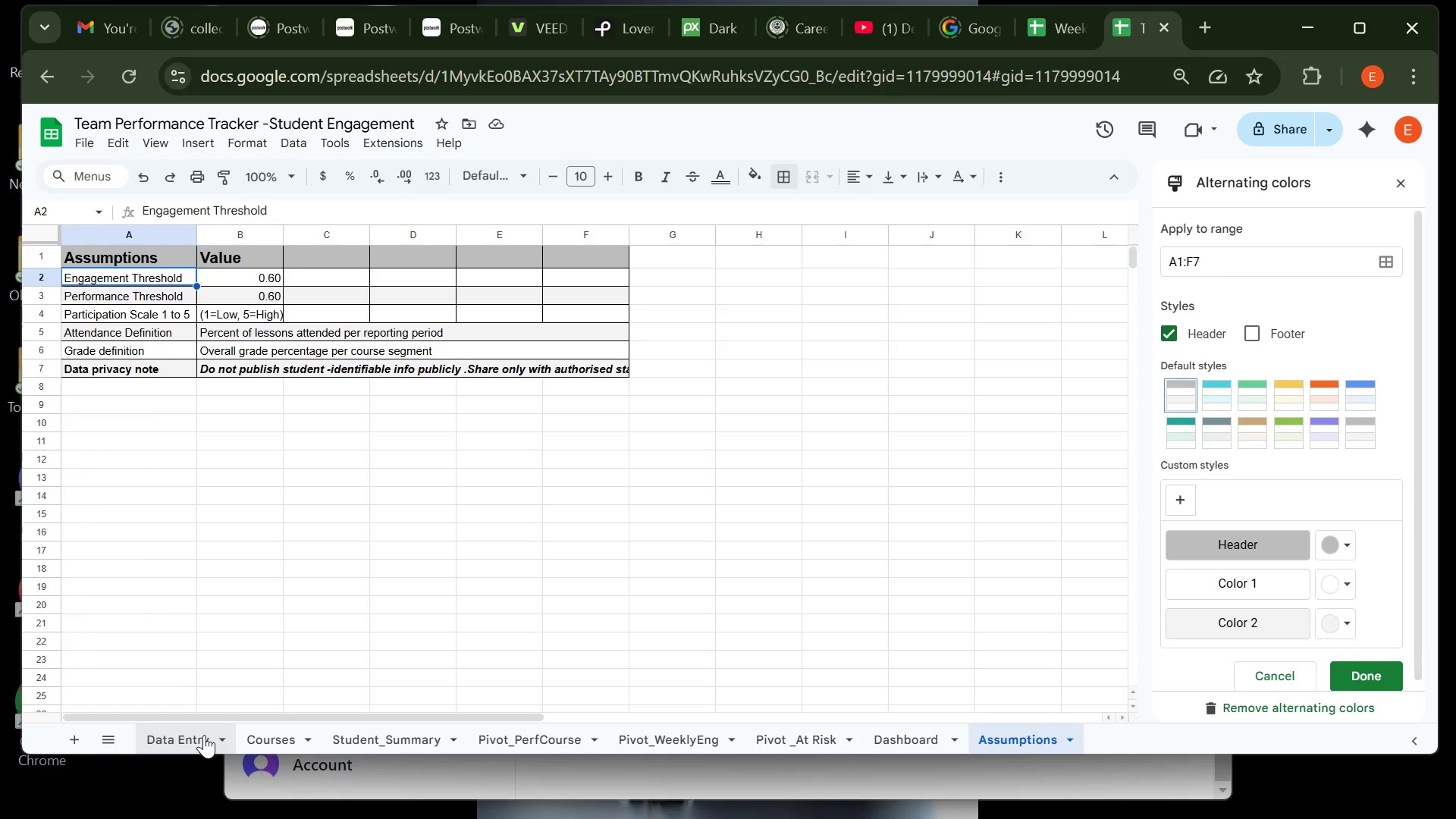 
left_click([199, 738])
 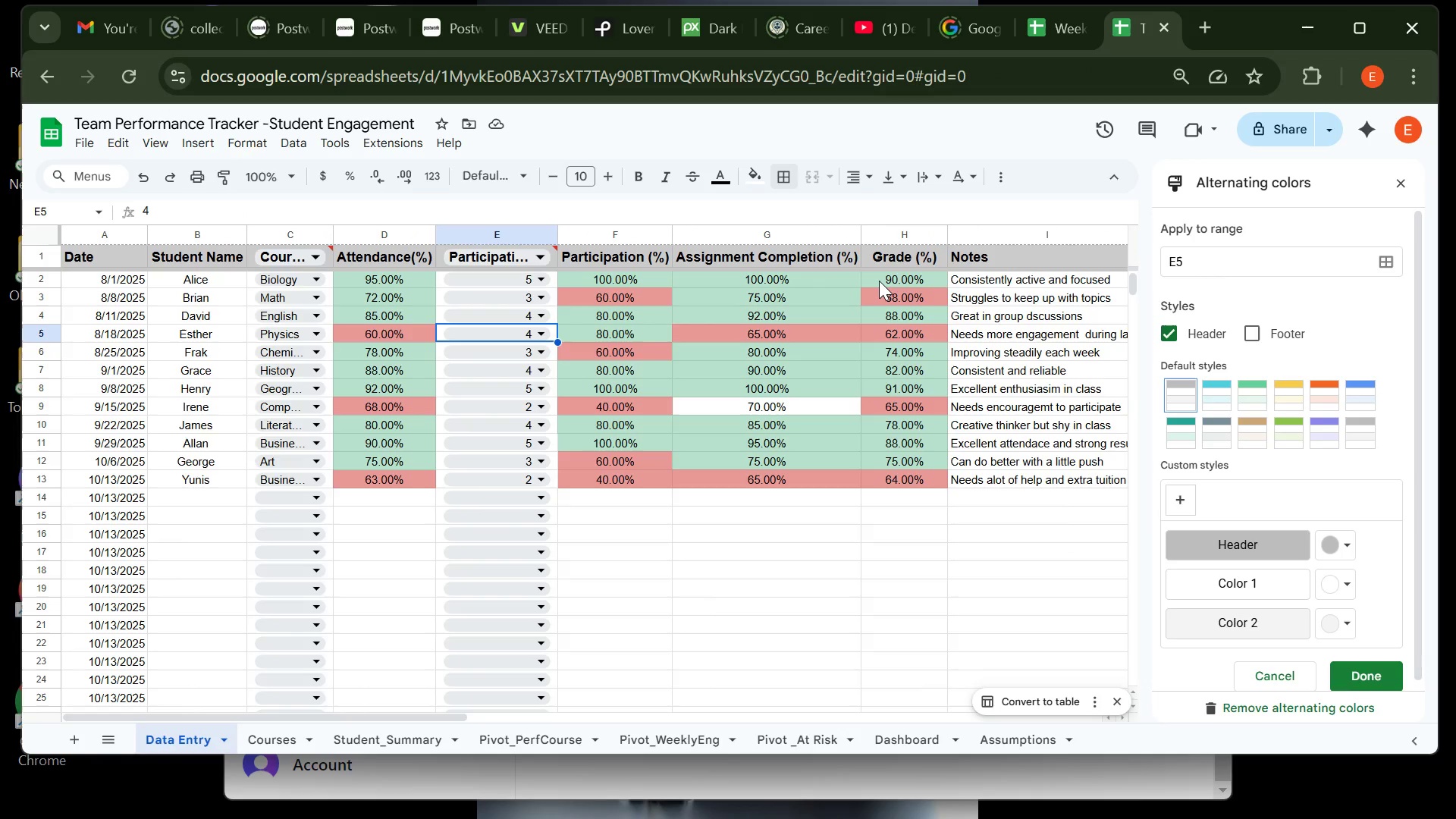 
wait(13.73)
 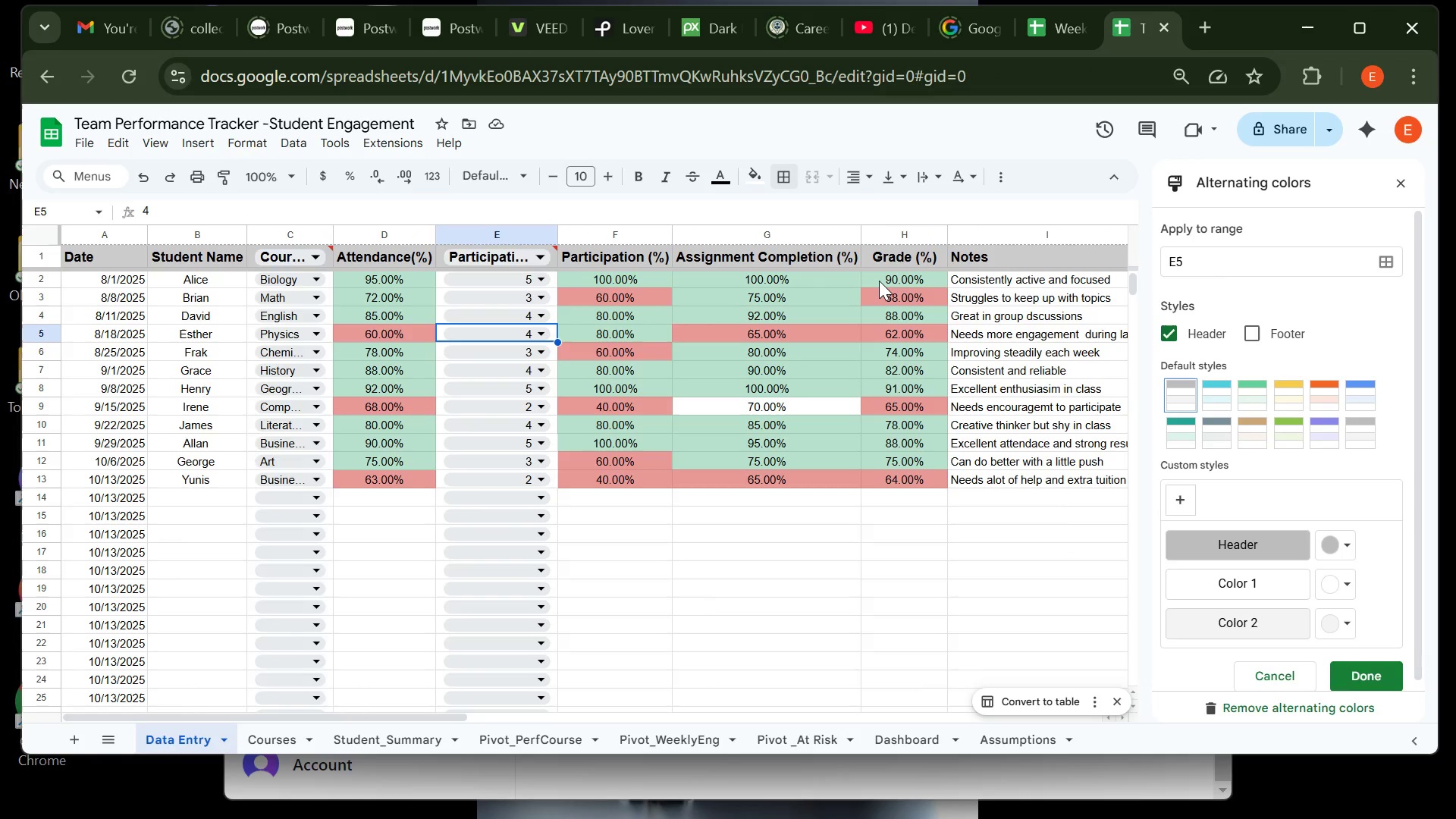 
left_click([544, 334])
 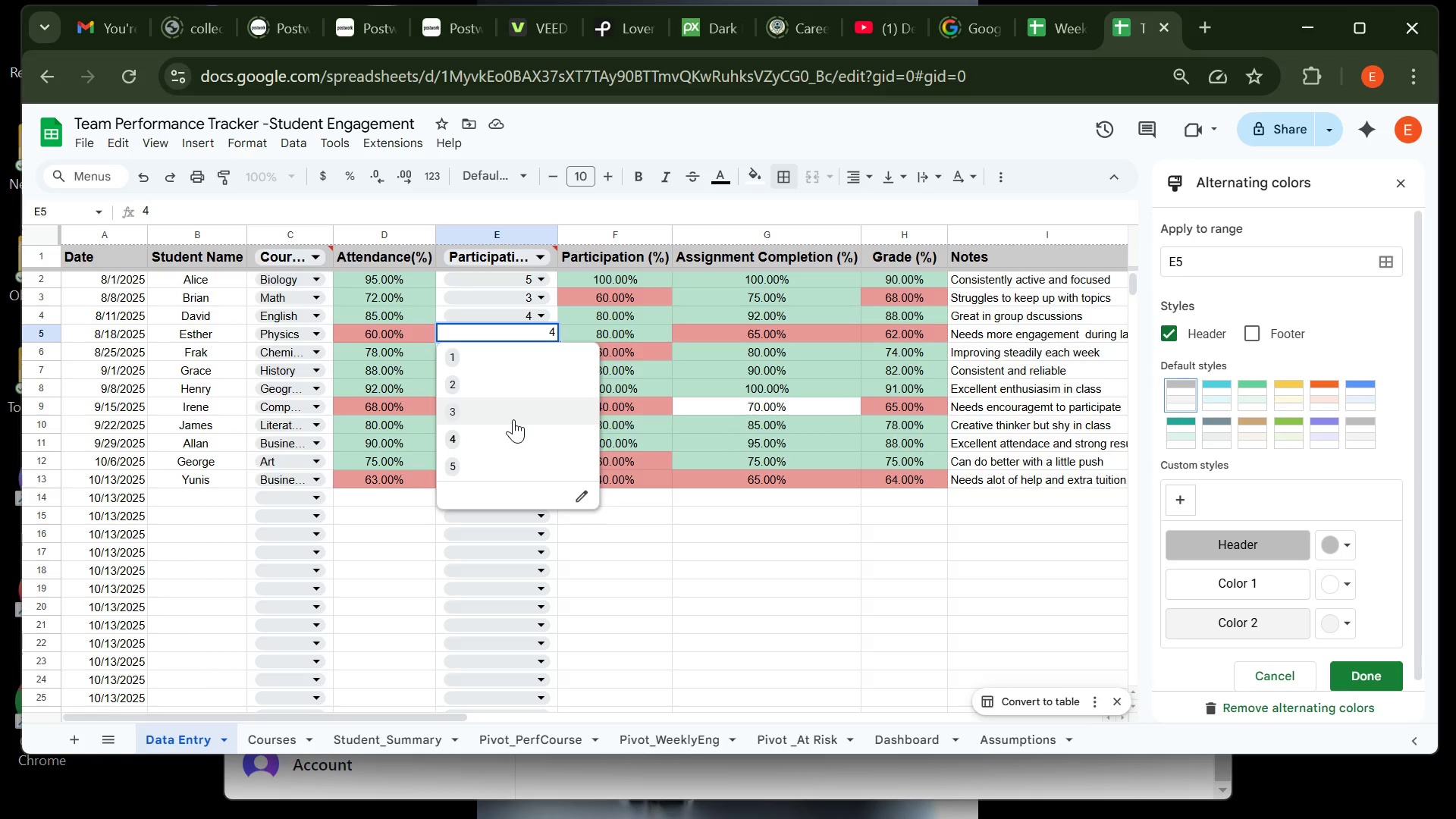 
wait(10.08)
 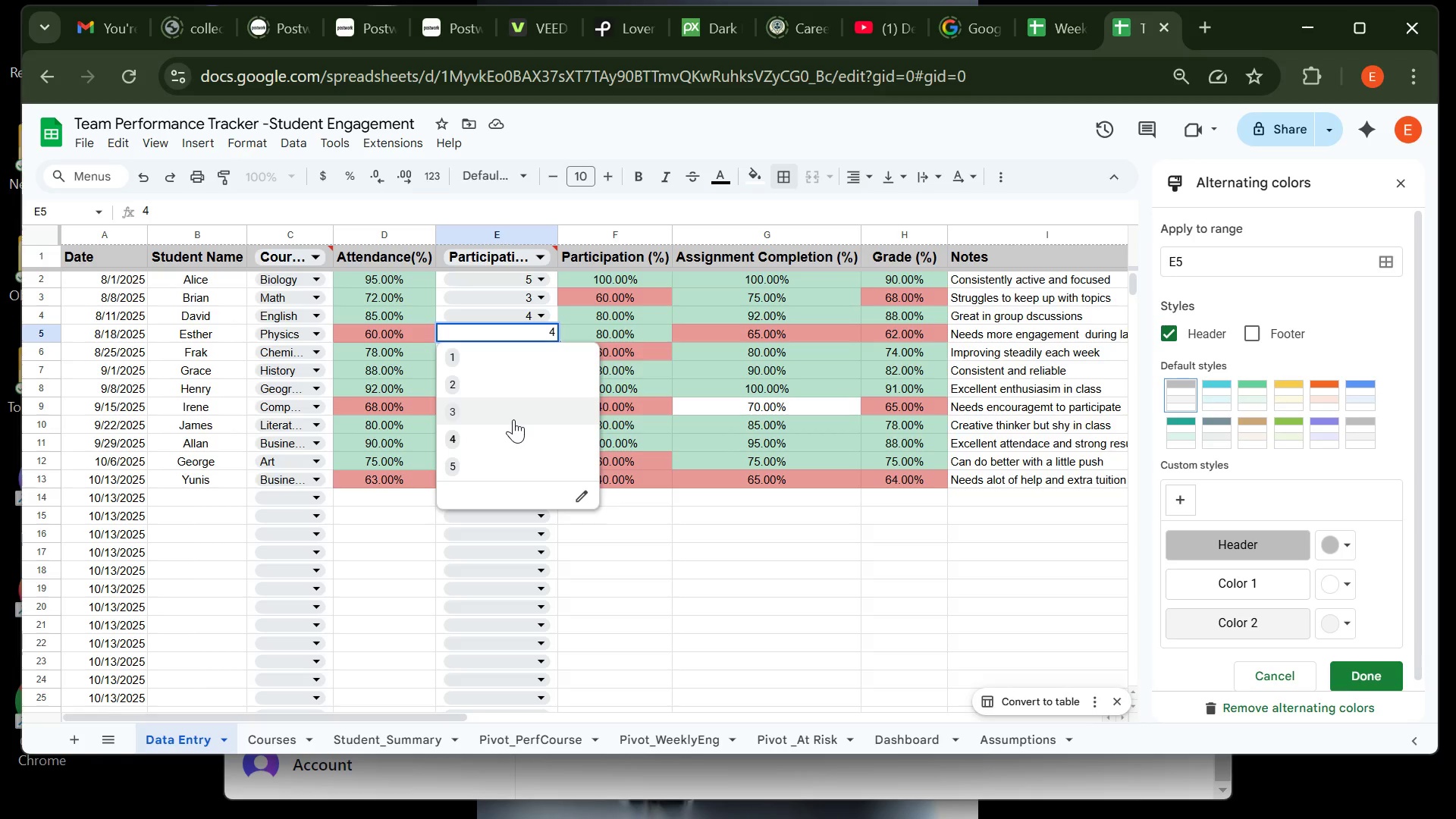 
left_click([510, 412])
 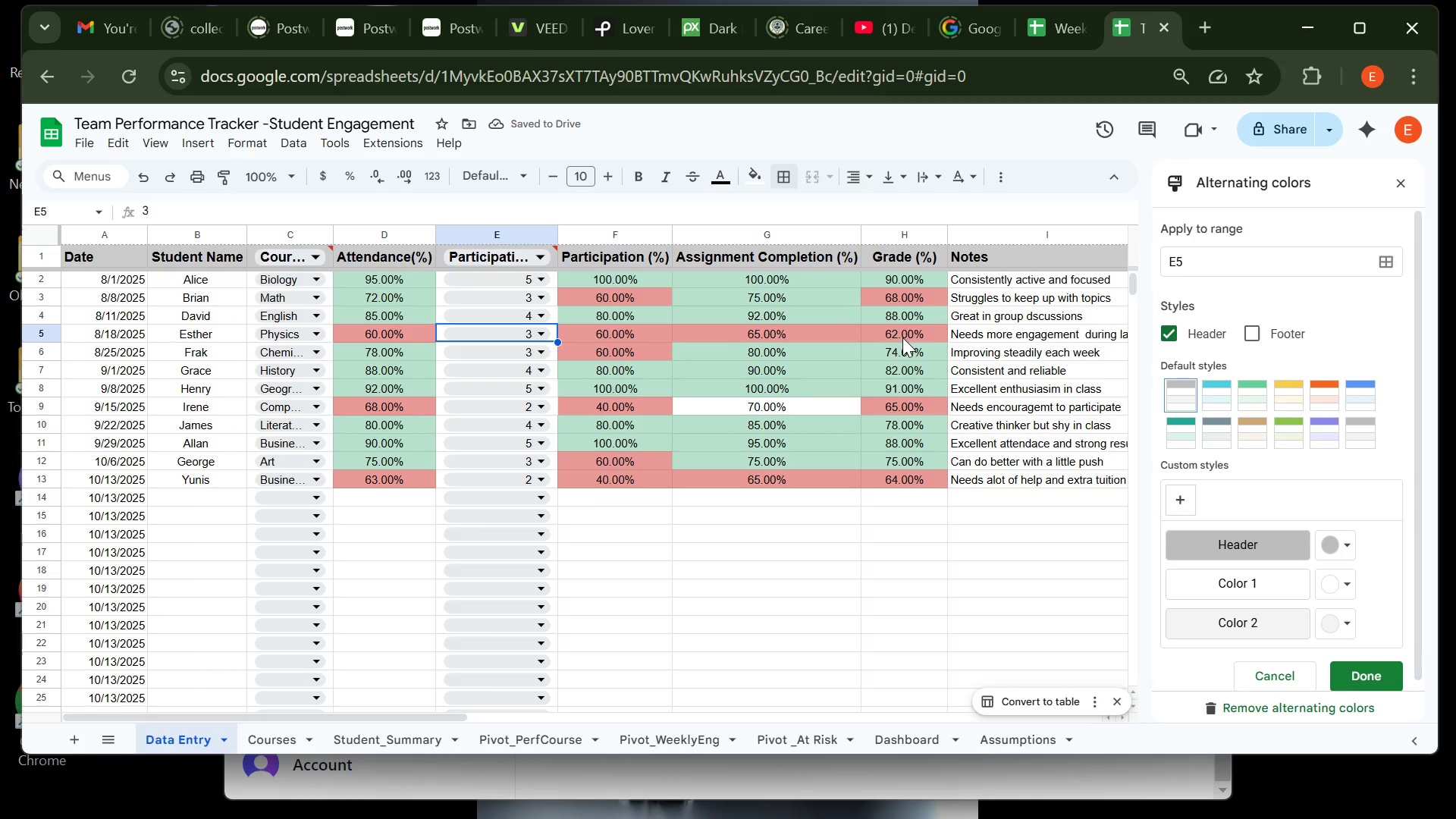 
wait(6.2)
 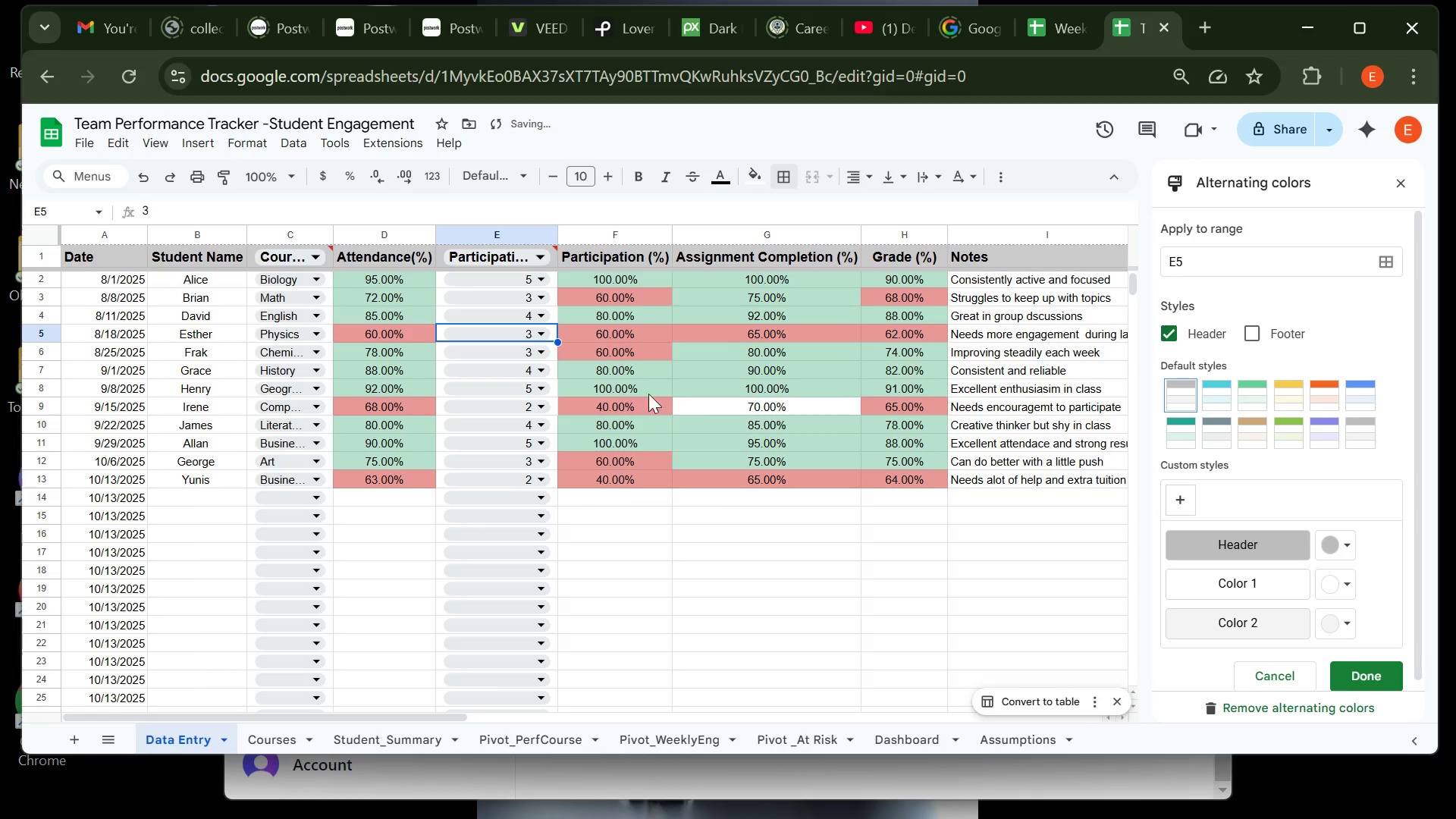 
left_click([538, 330])
 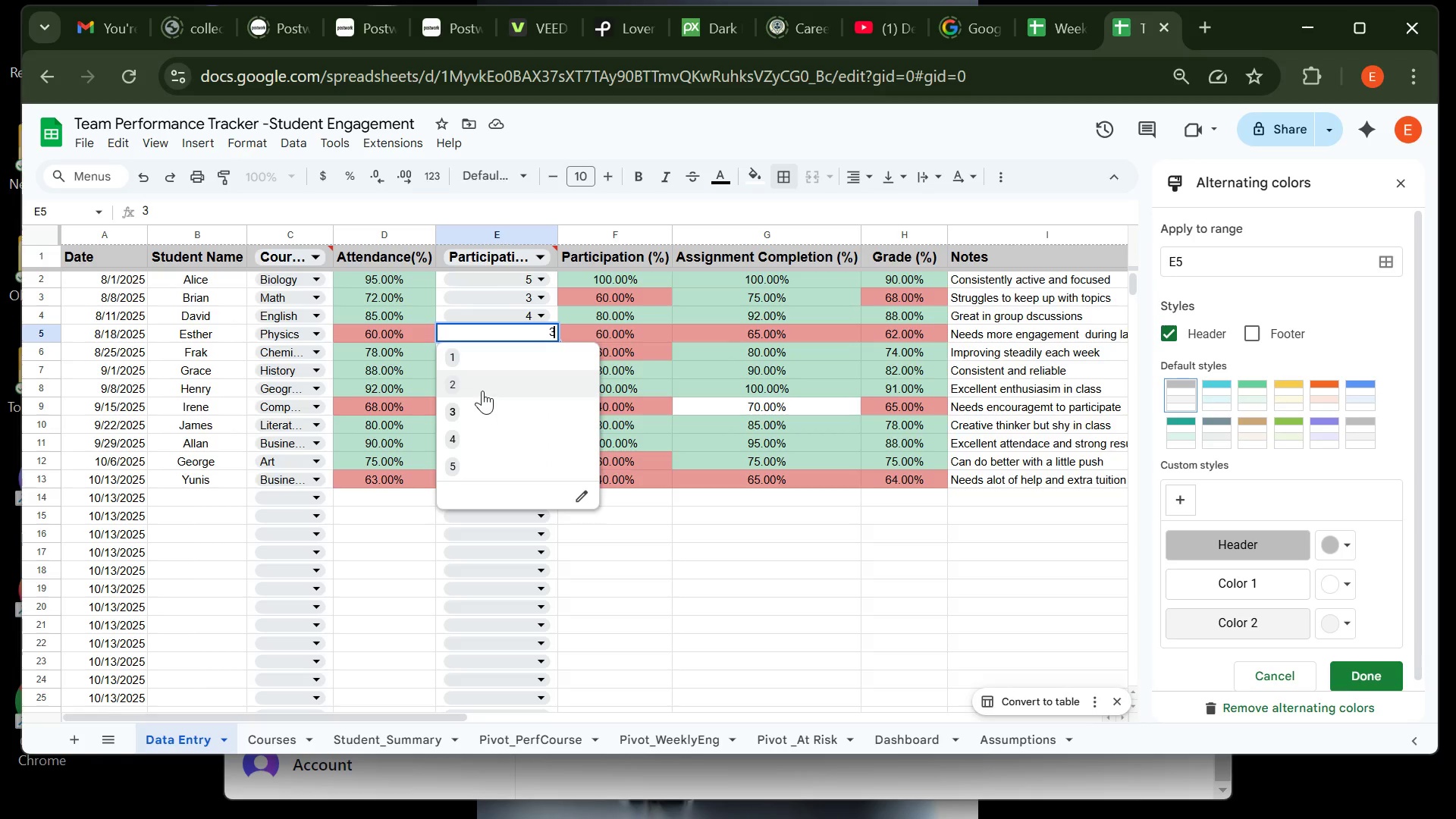 
left_click([484, 390])
 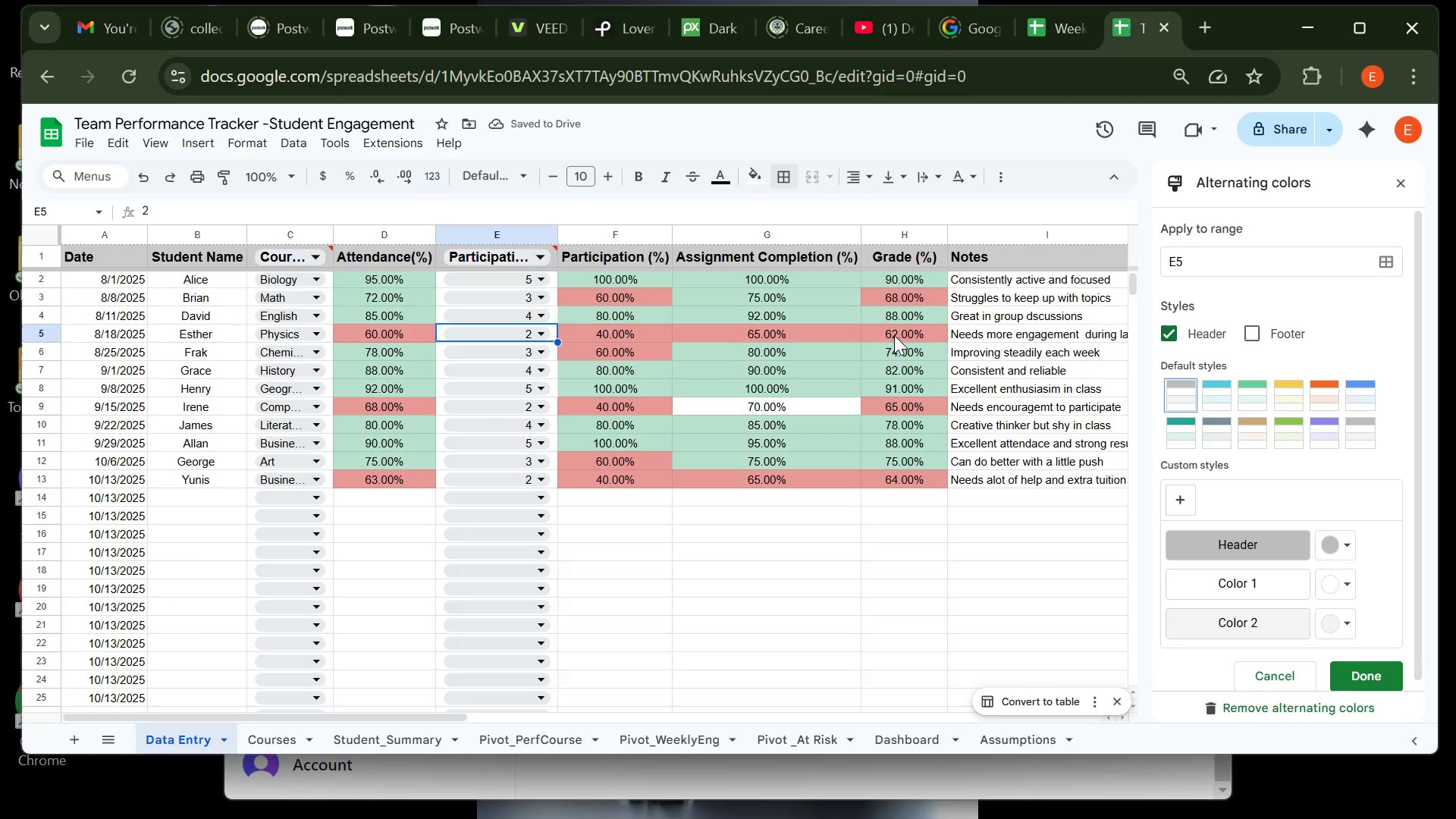 
left_click([894, 335])
 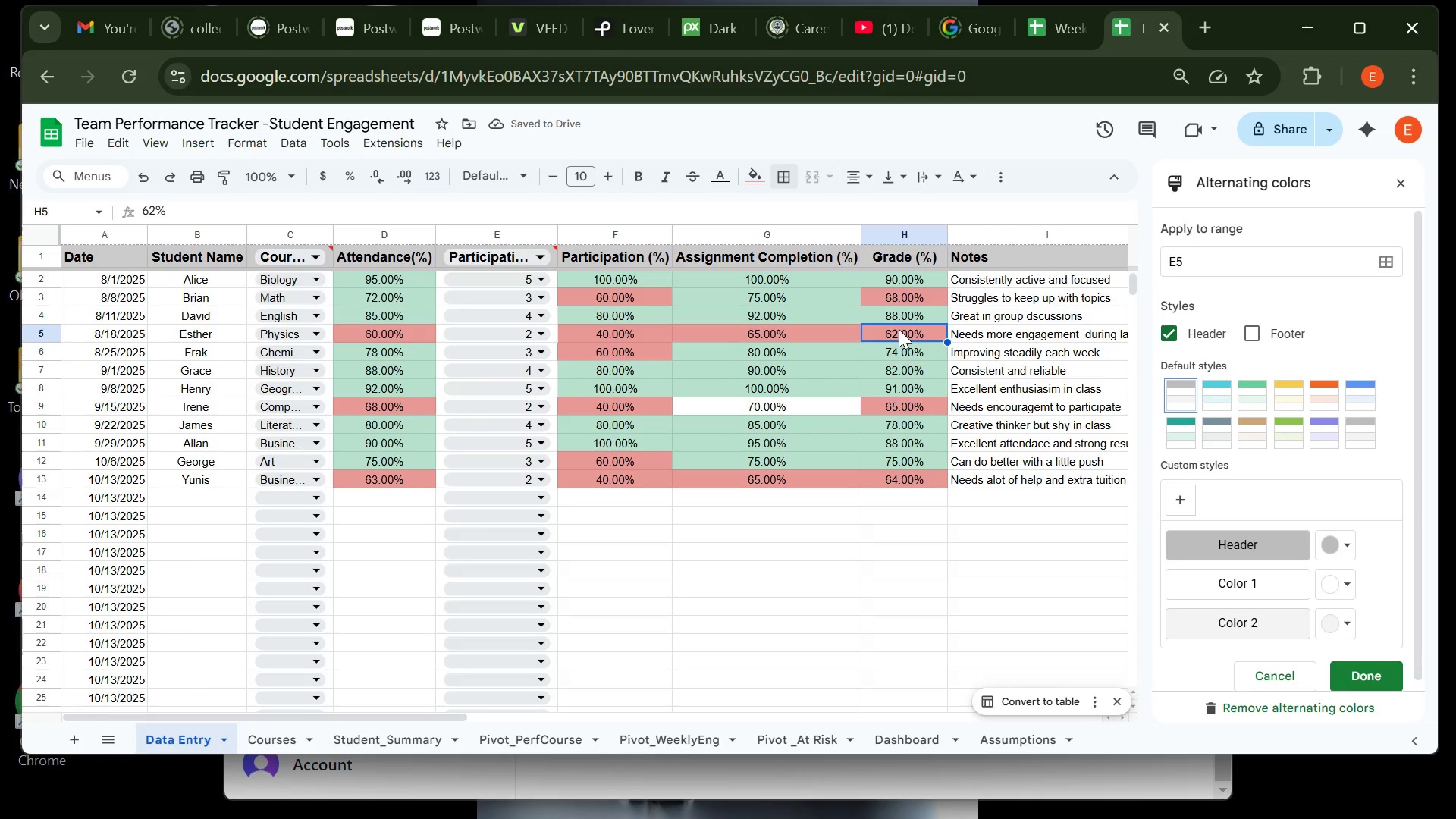 
double_click([899, 329])
 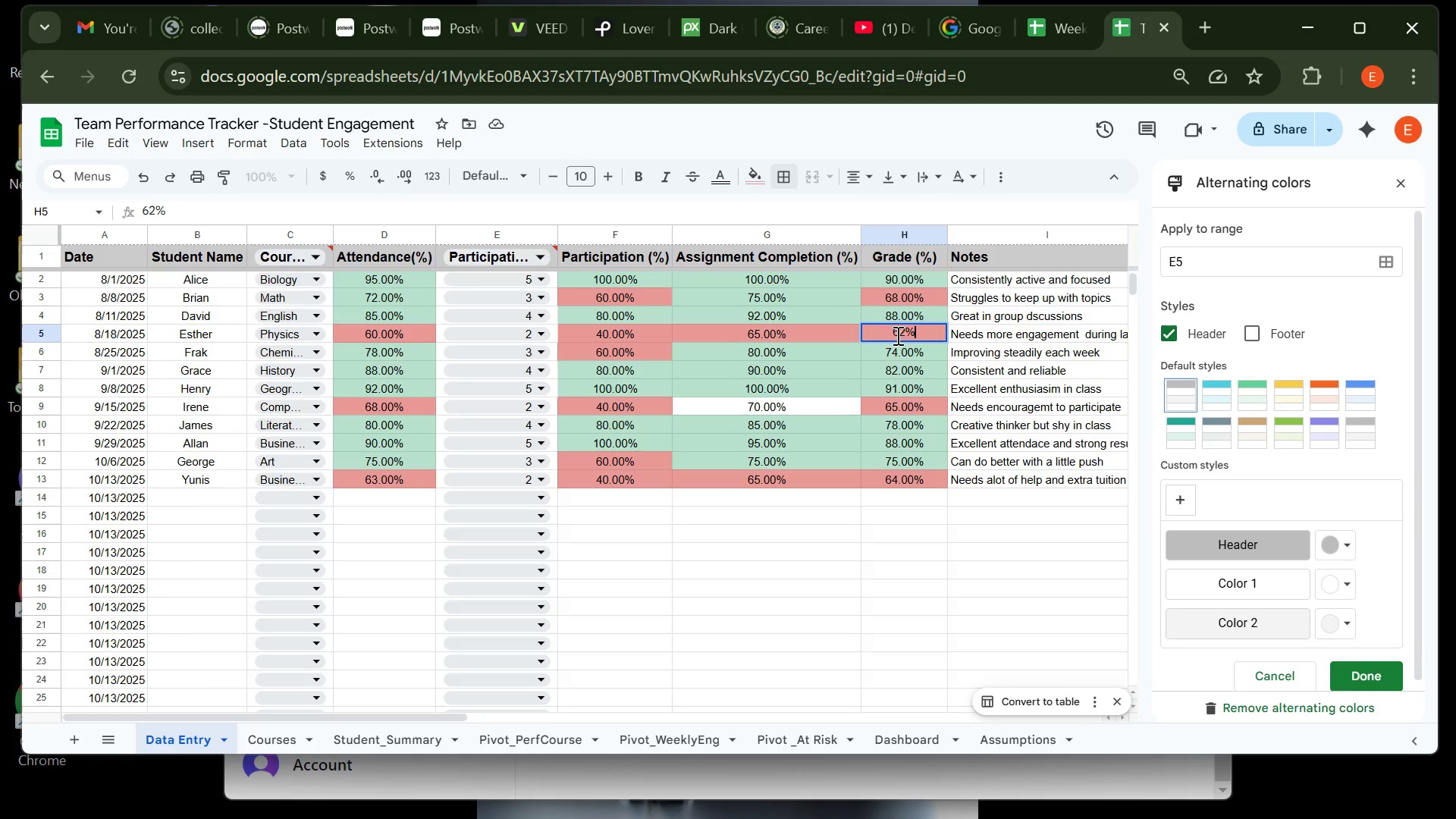 
left_click([899, 331])
 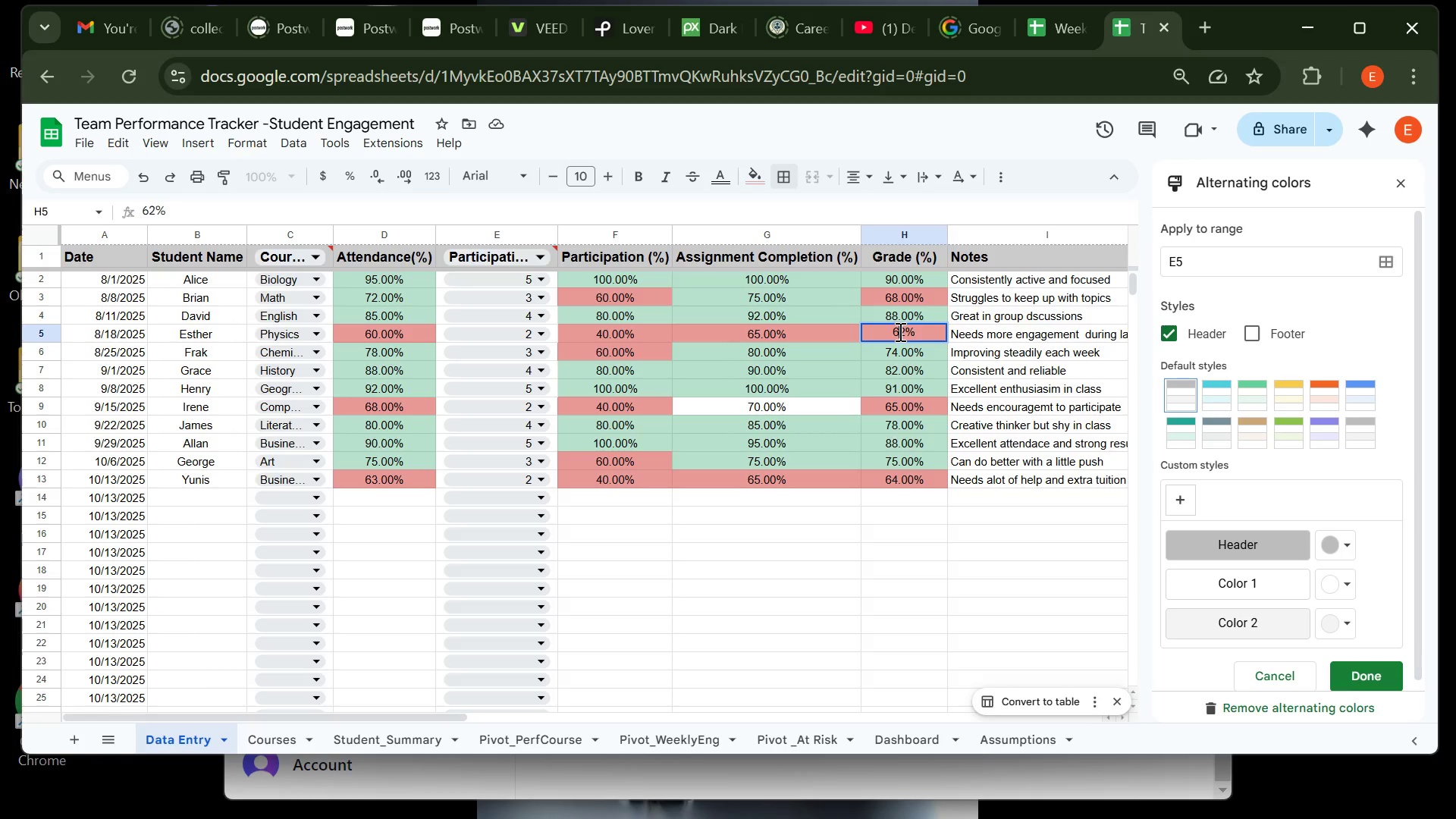 
key(Delete)
 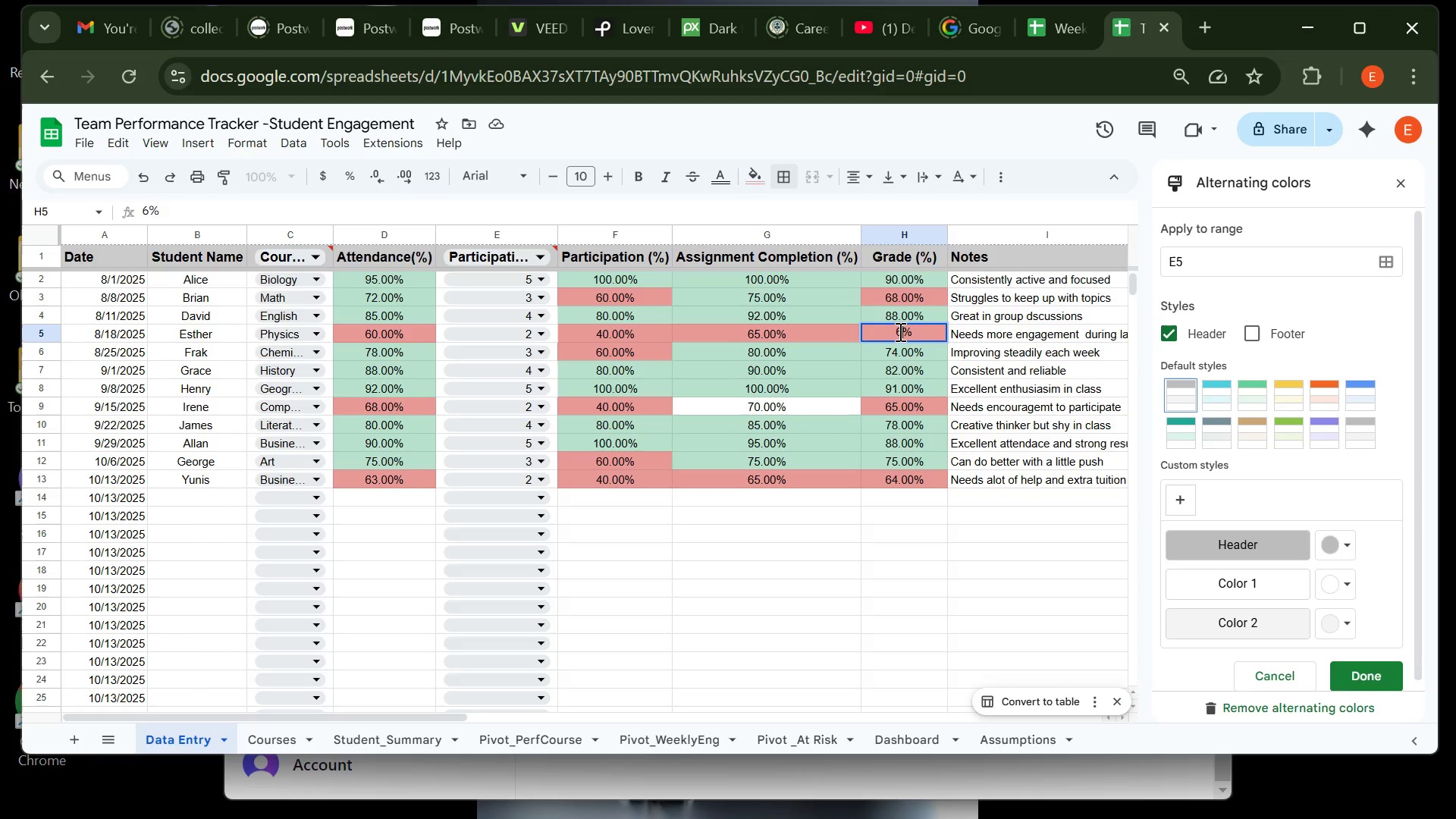 
key(5)
 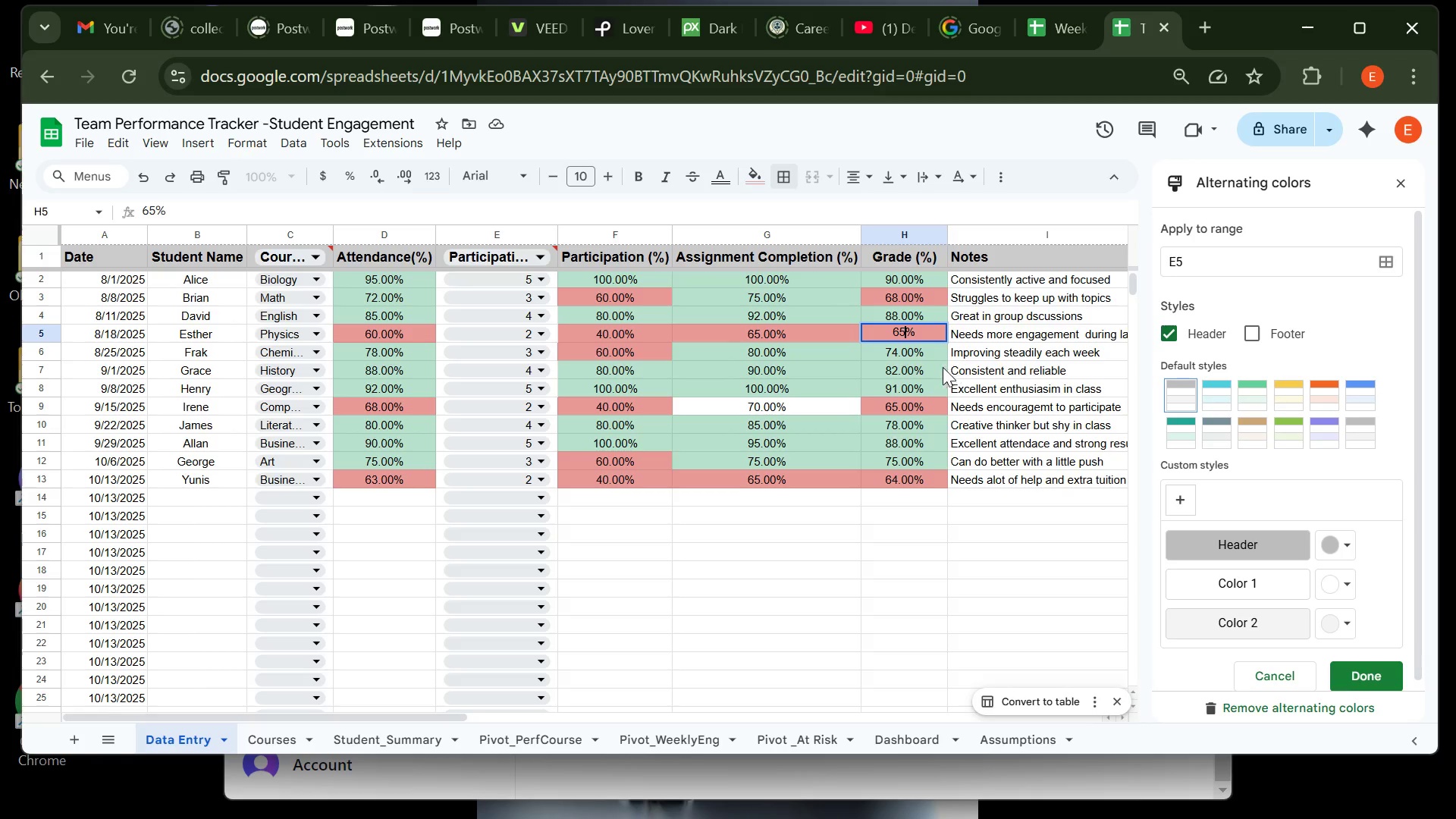 
type([Delete][Delete][Delete])
key(Backspace)
key(Backspace)
key(Backspace)
type(53)
 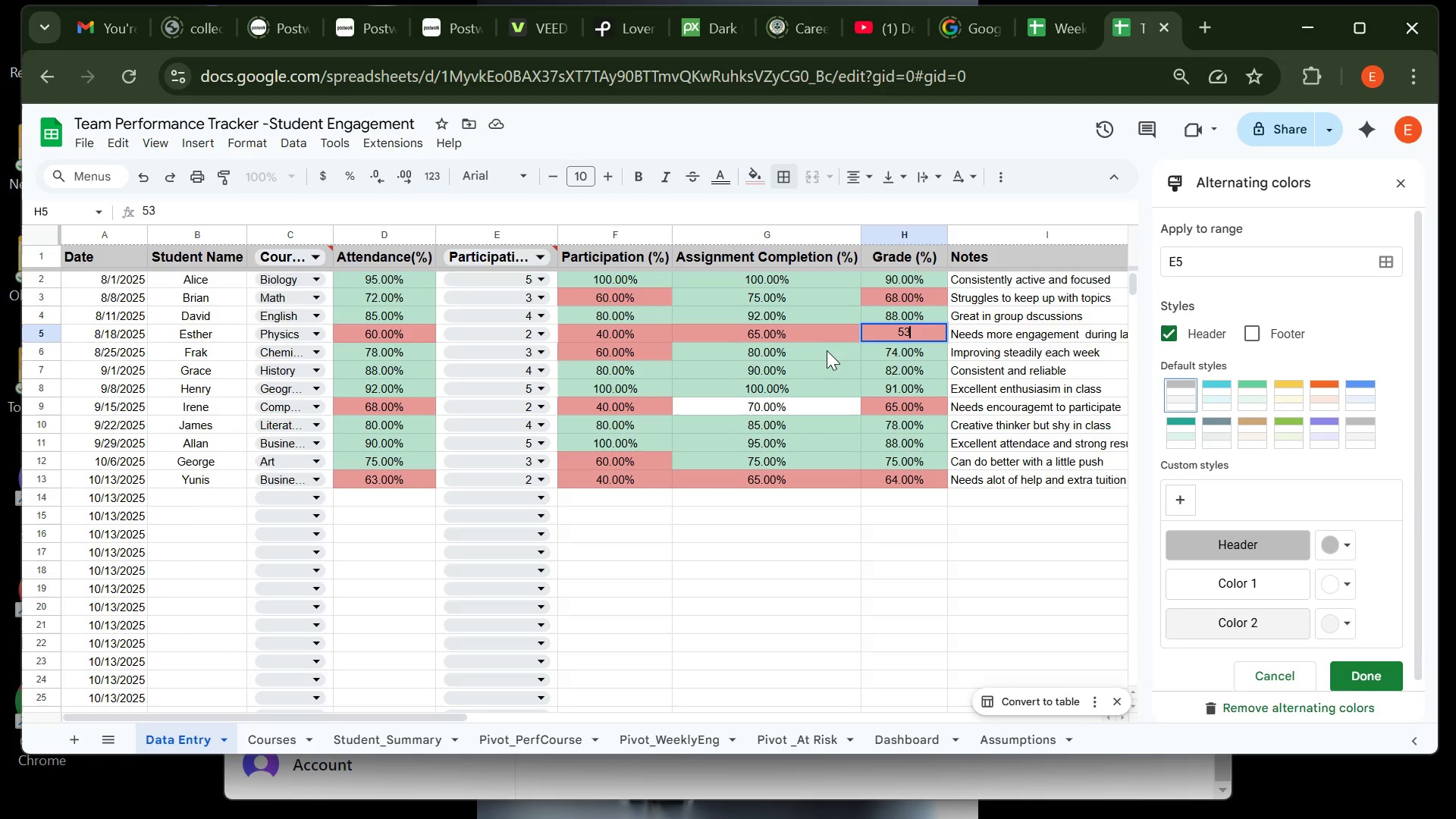 
left_click([828, 350])
 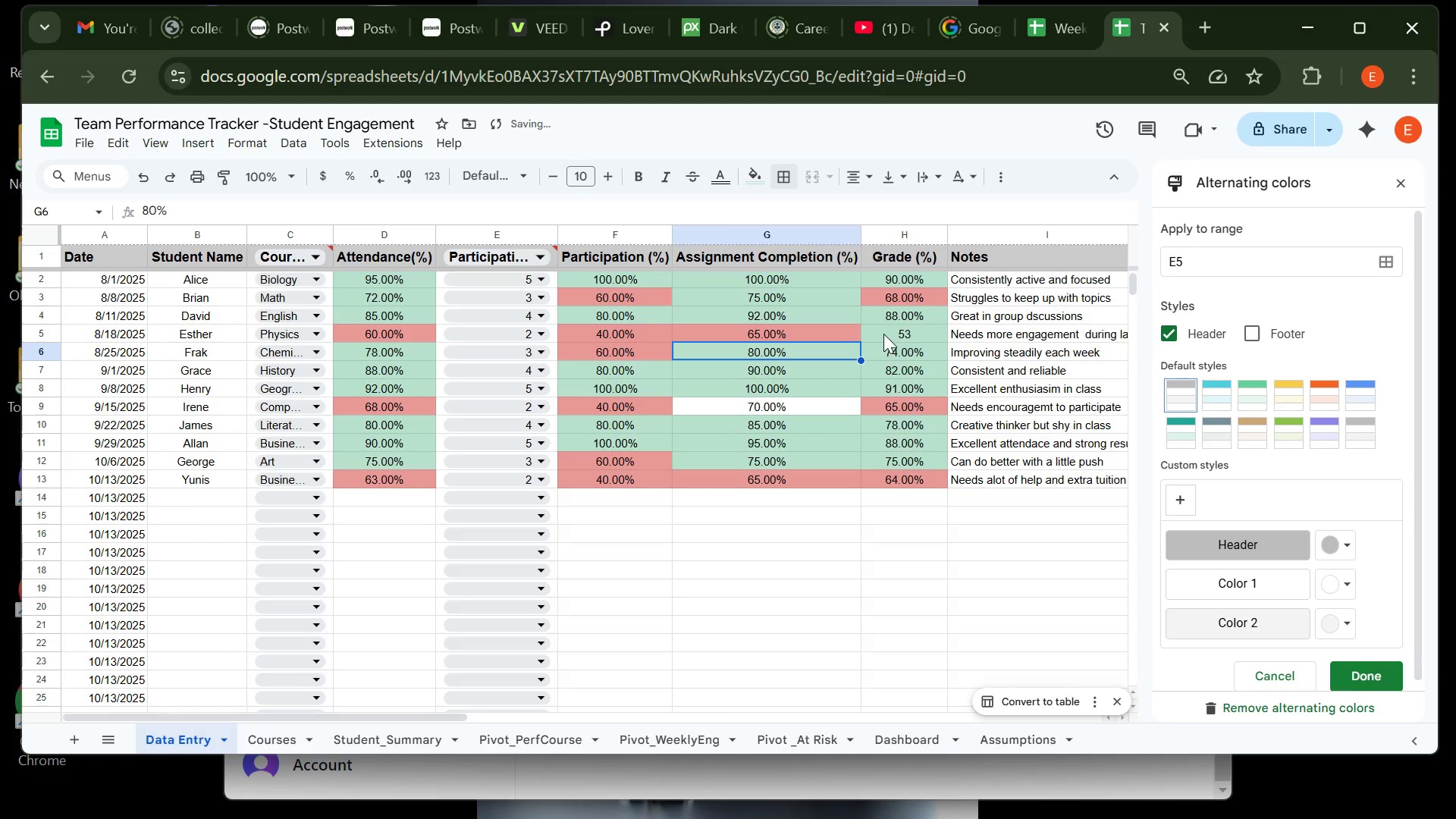 
left_click([890, 331])
 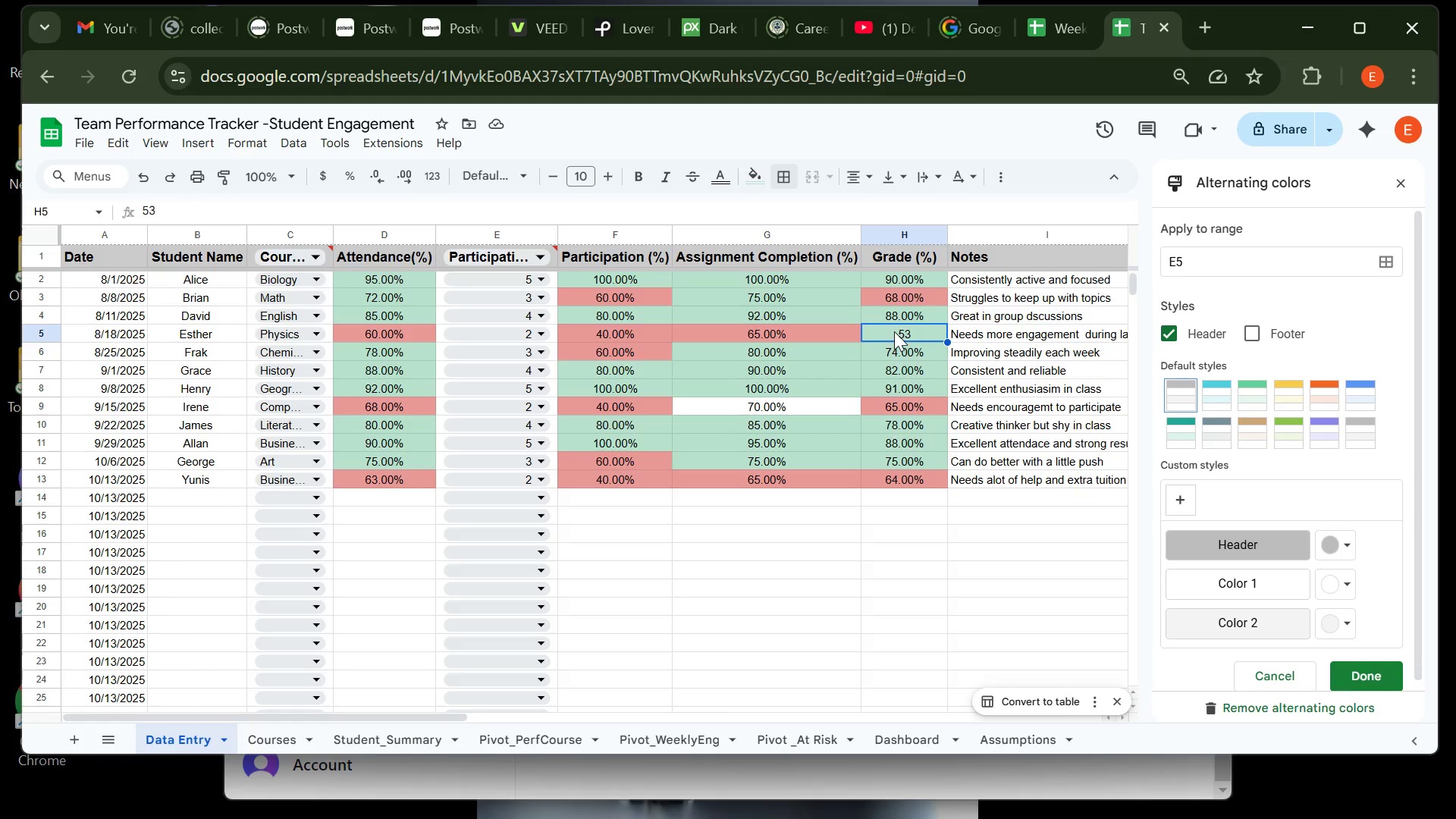 
wait(5.35)
 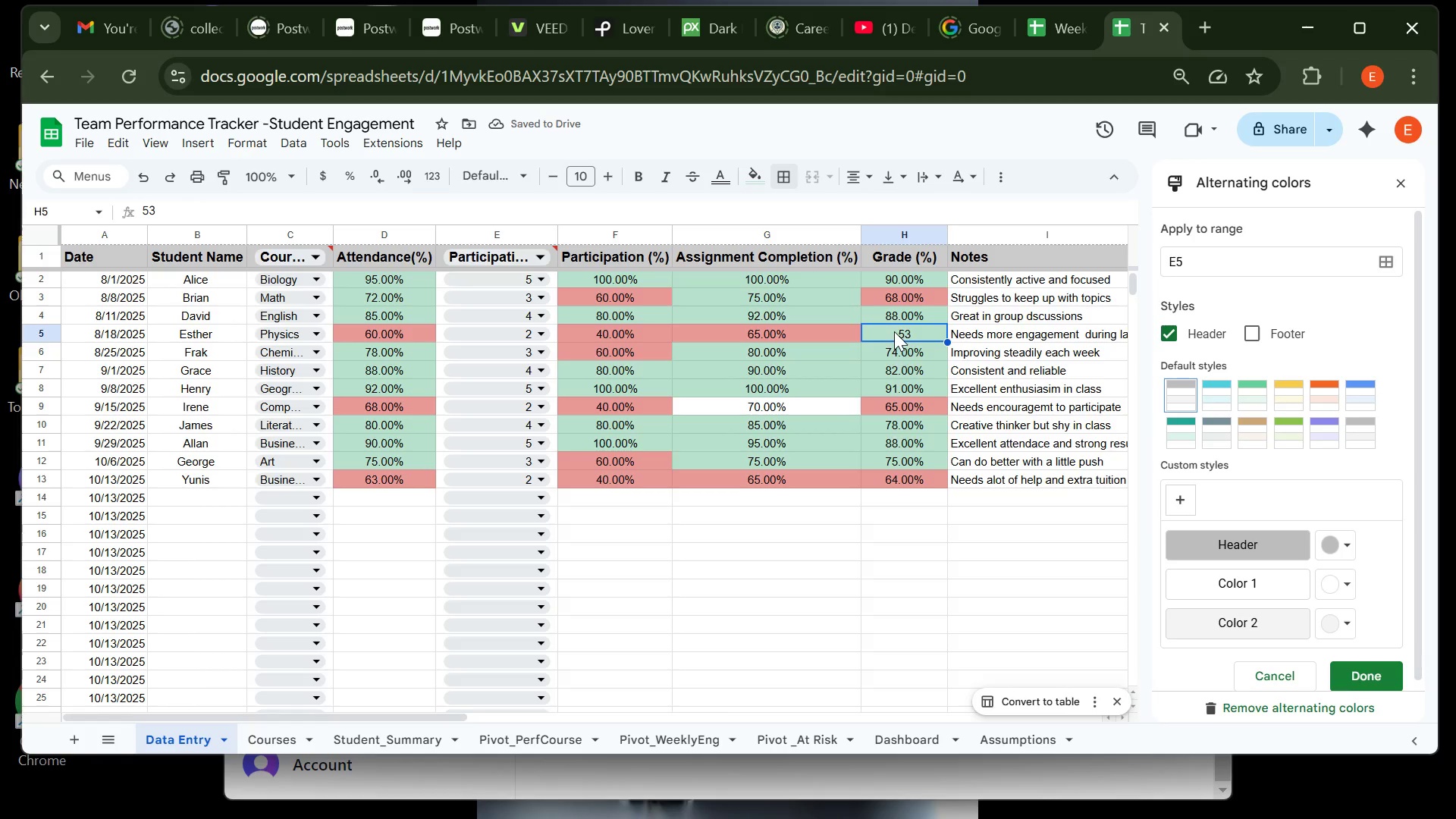 
key(Control+Z)
 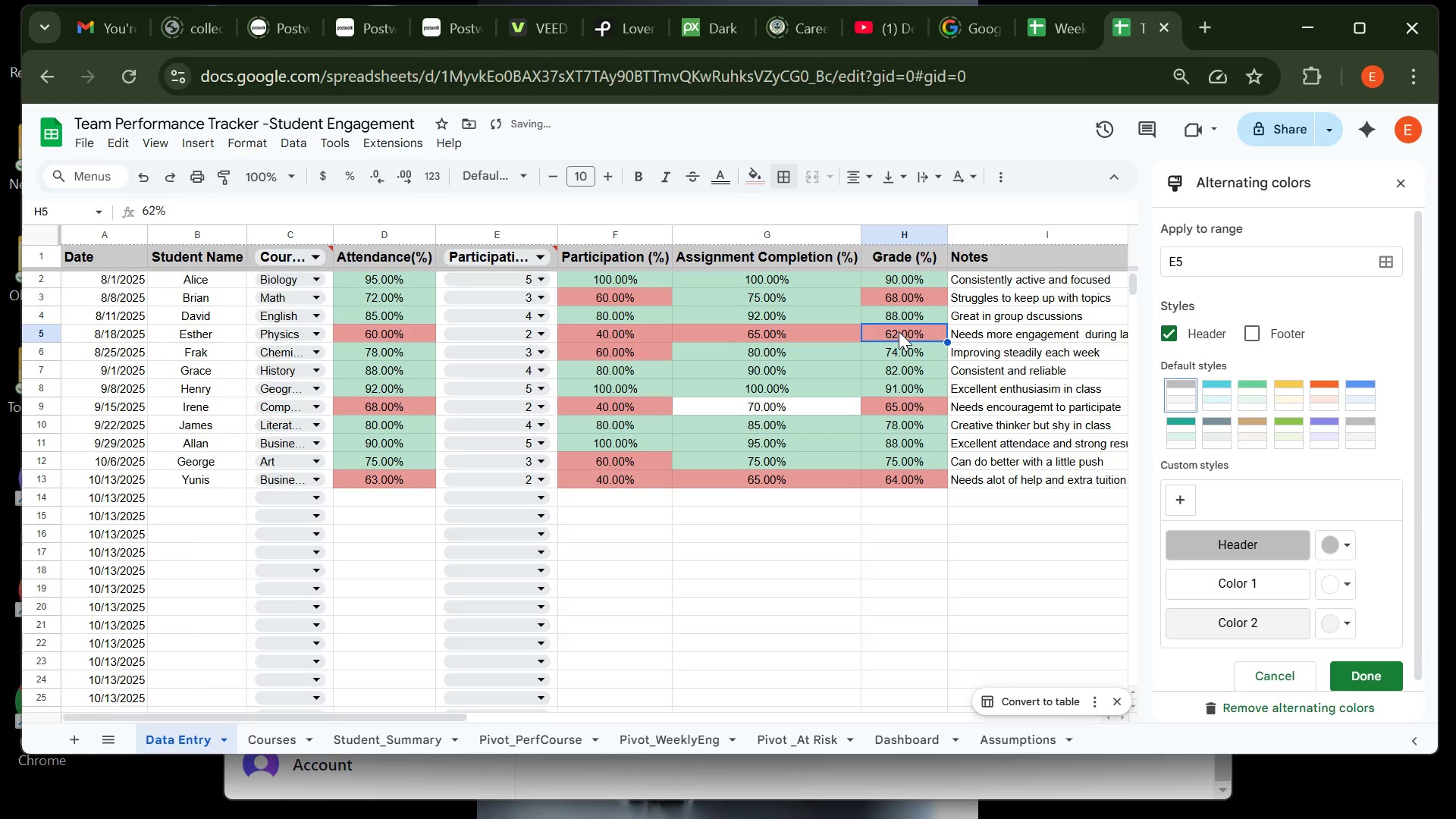 
left_click([899, 331])
 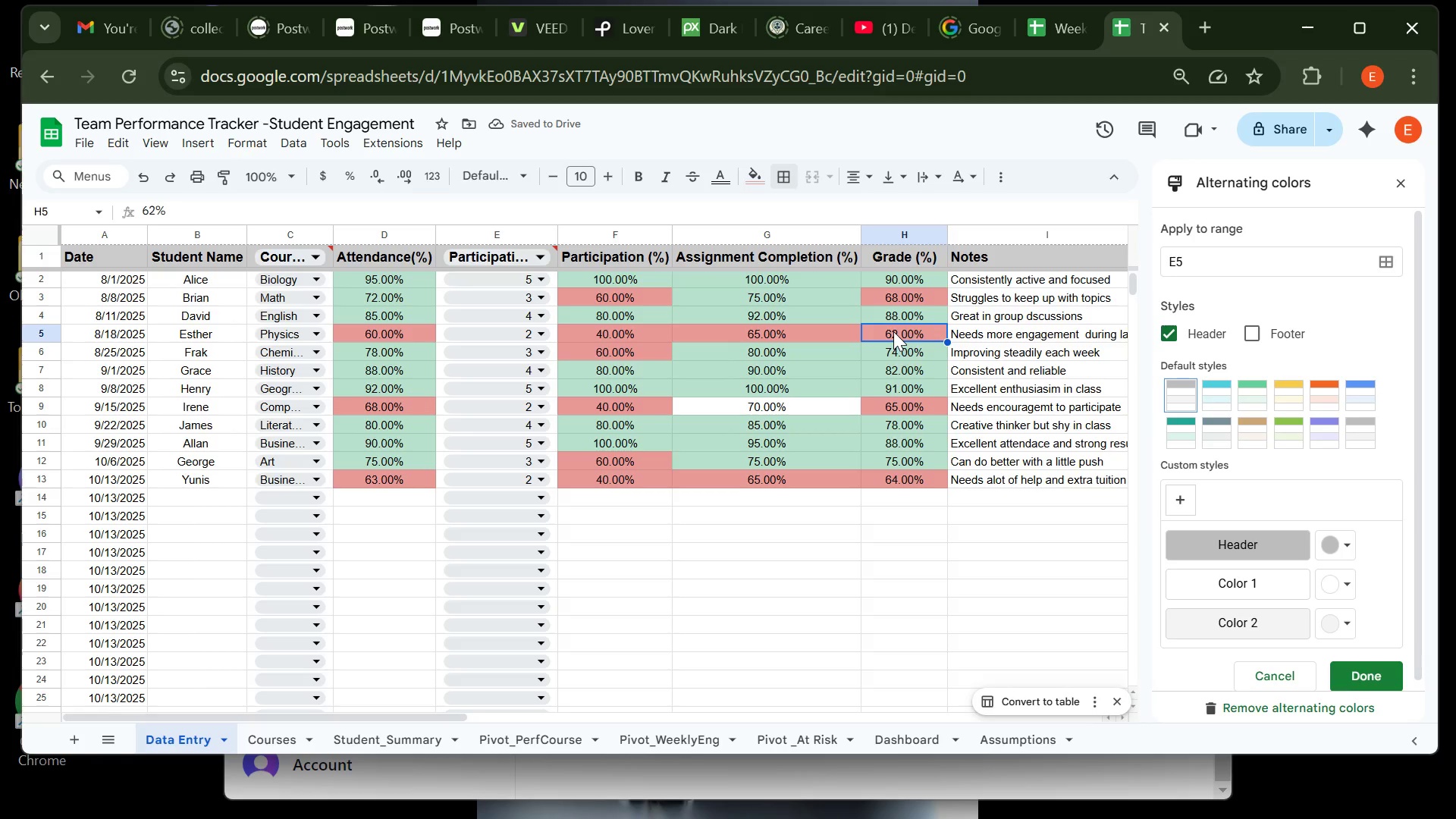 
double_click([893, 331])
 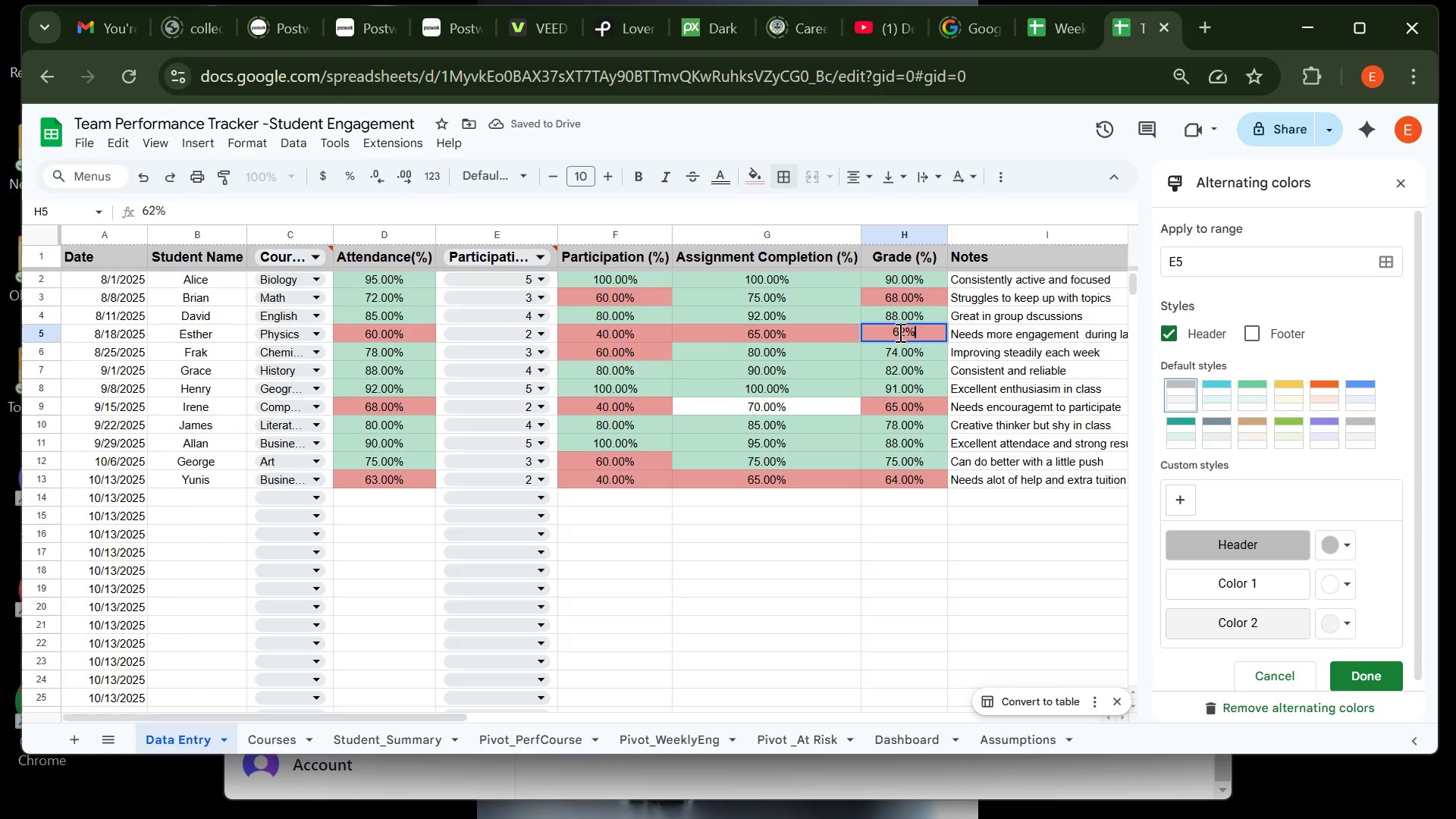 
key(Control+Z)
 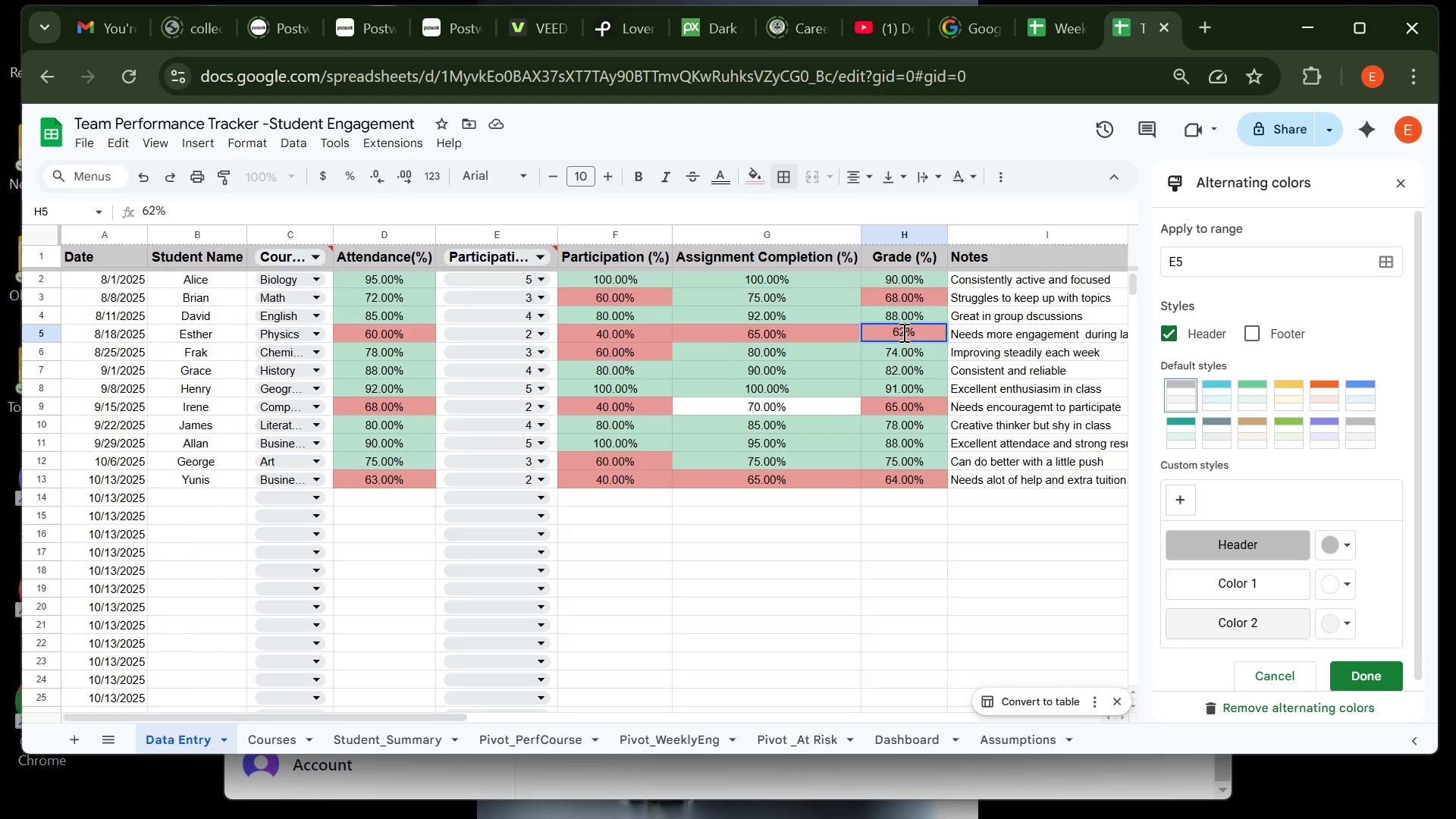 
left_click([900, 332])
 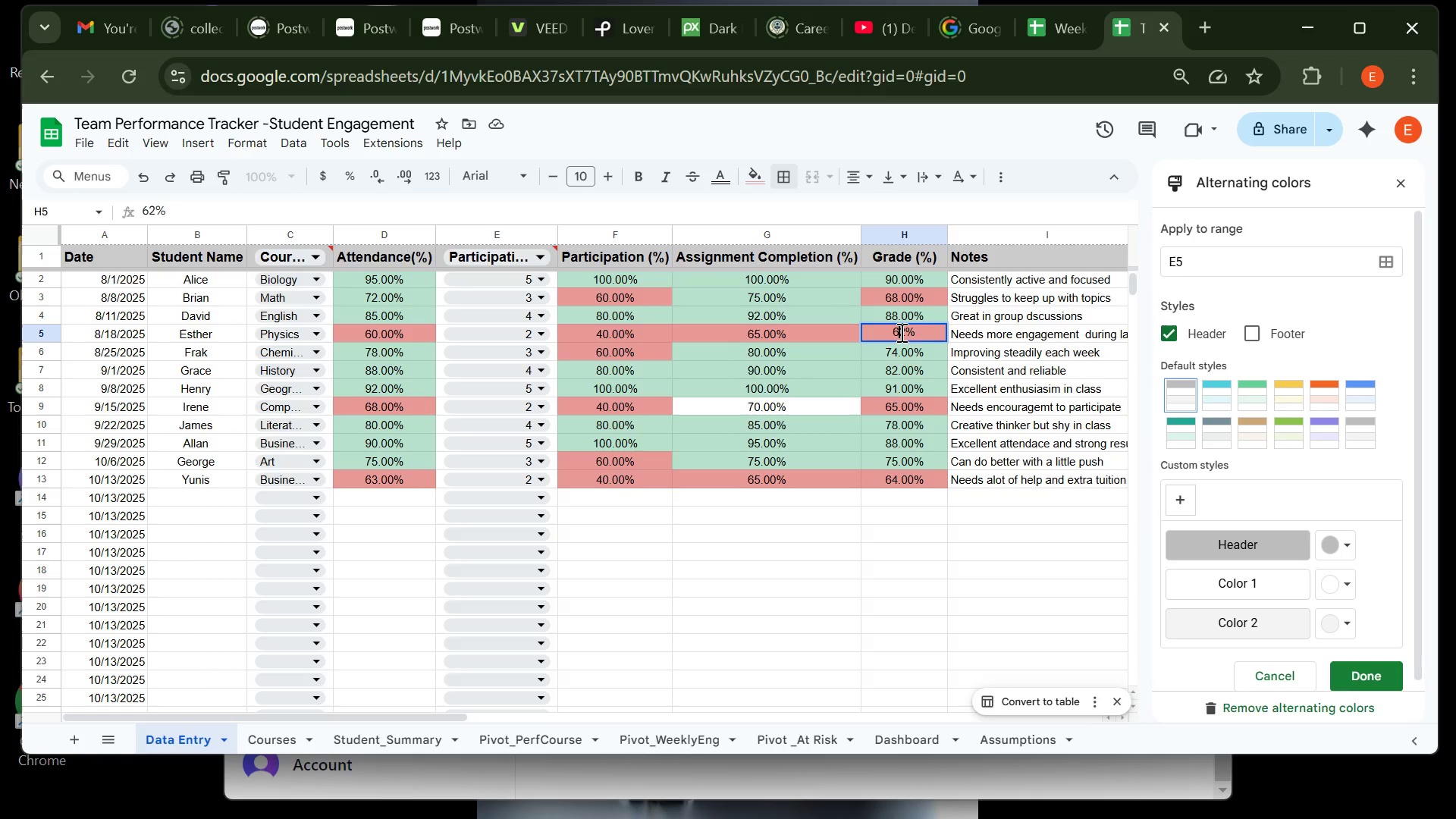 
key(Backspace)
 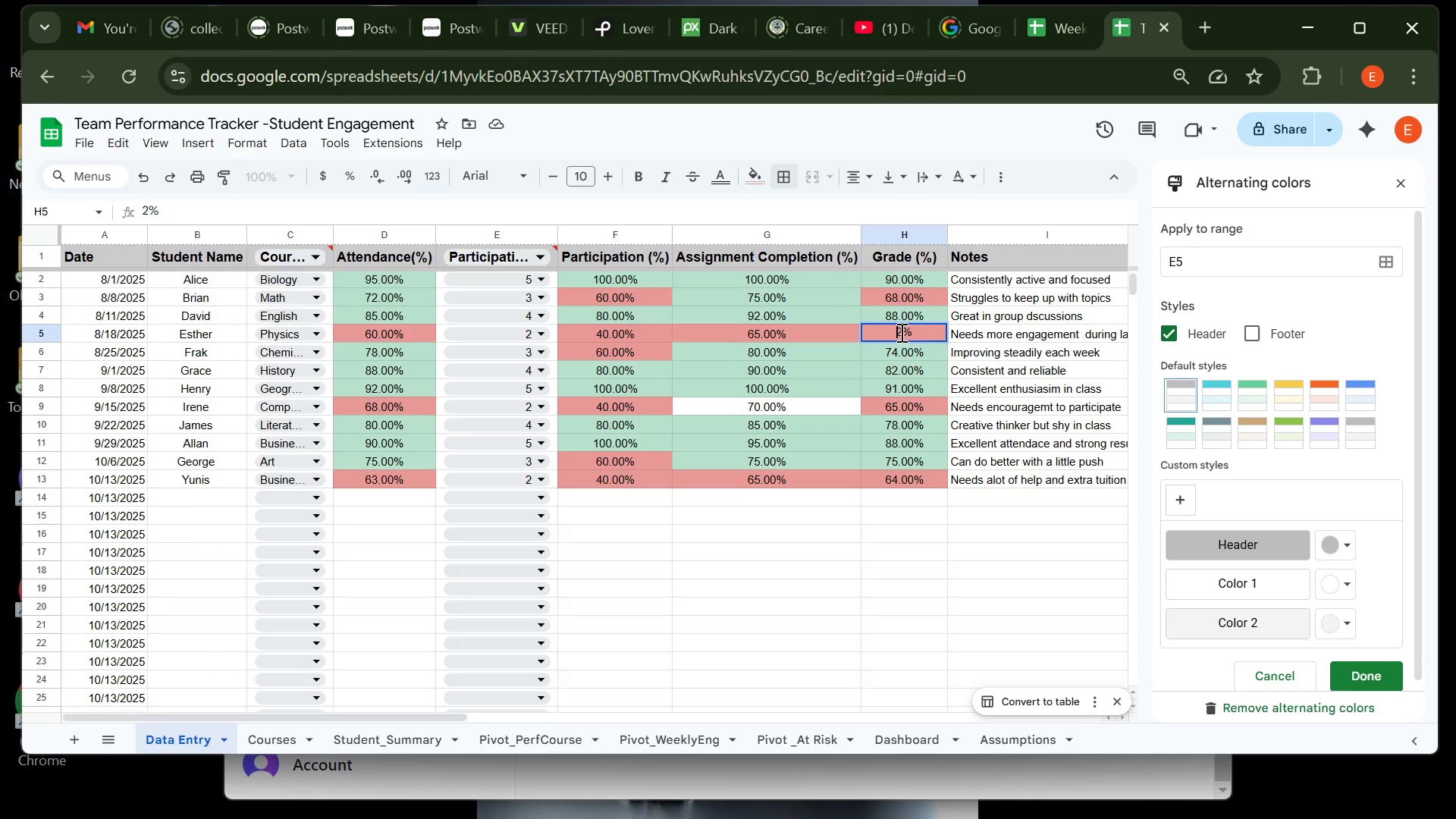 
key(5)
 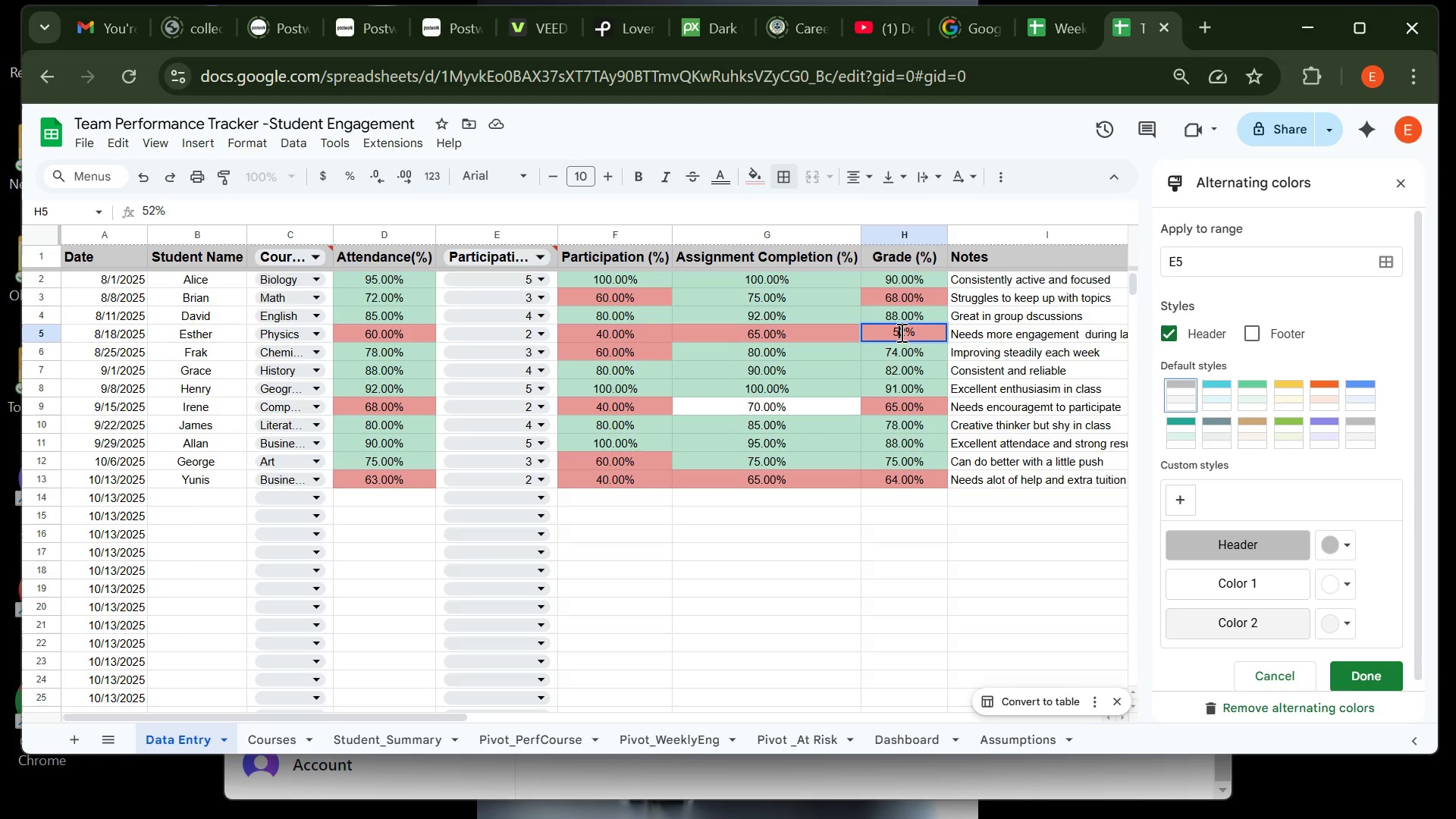 
key(Enter)
 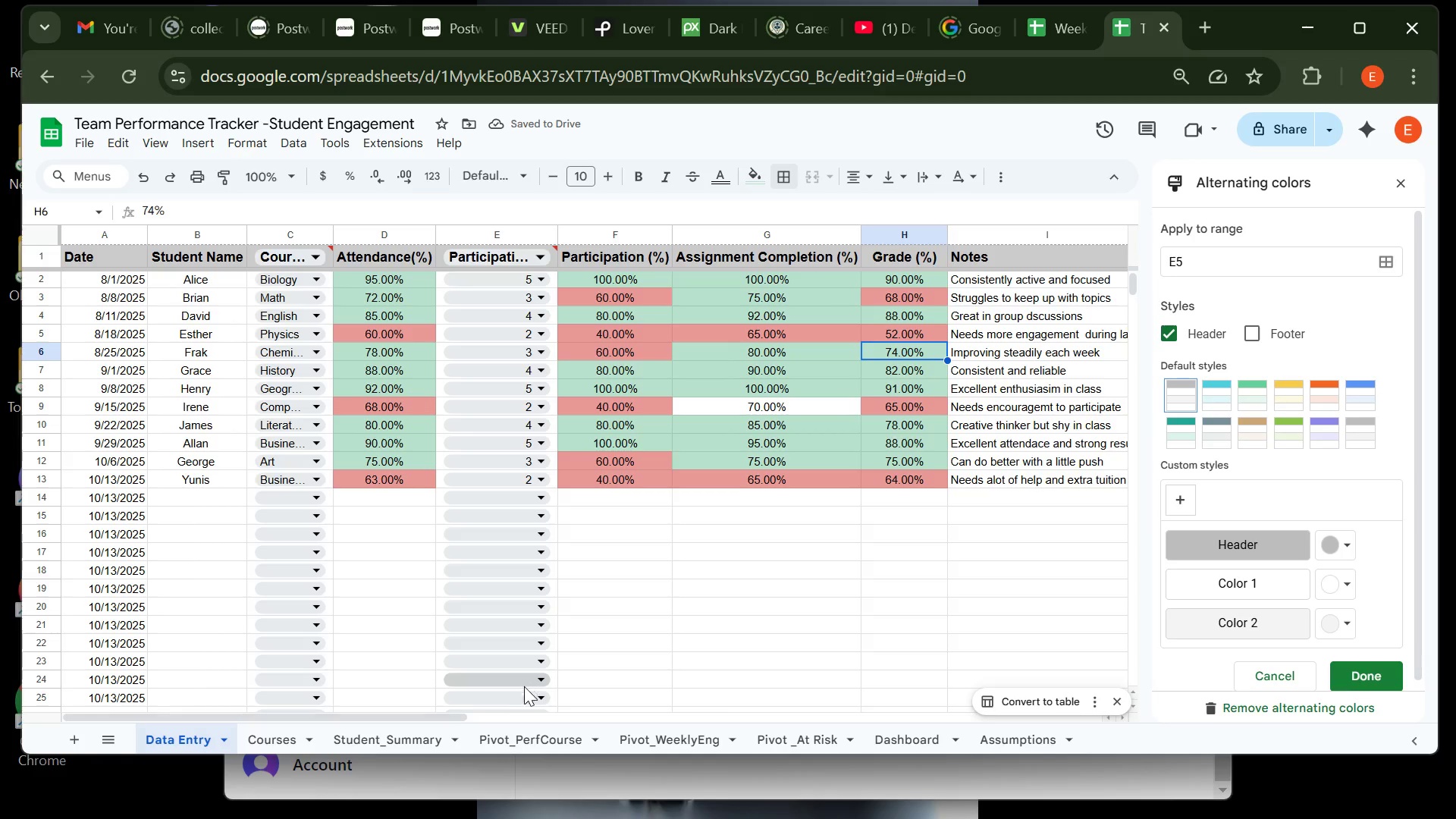 
left_click([403, 742])
 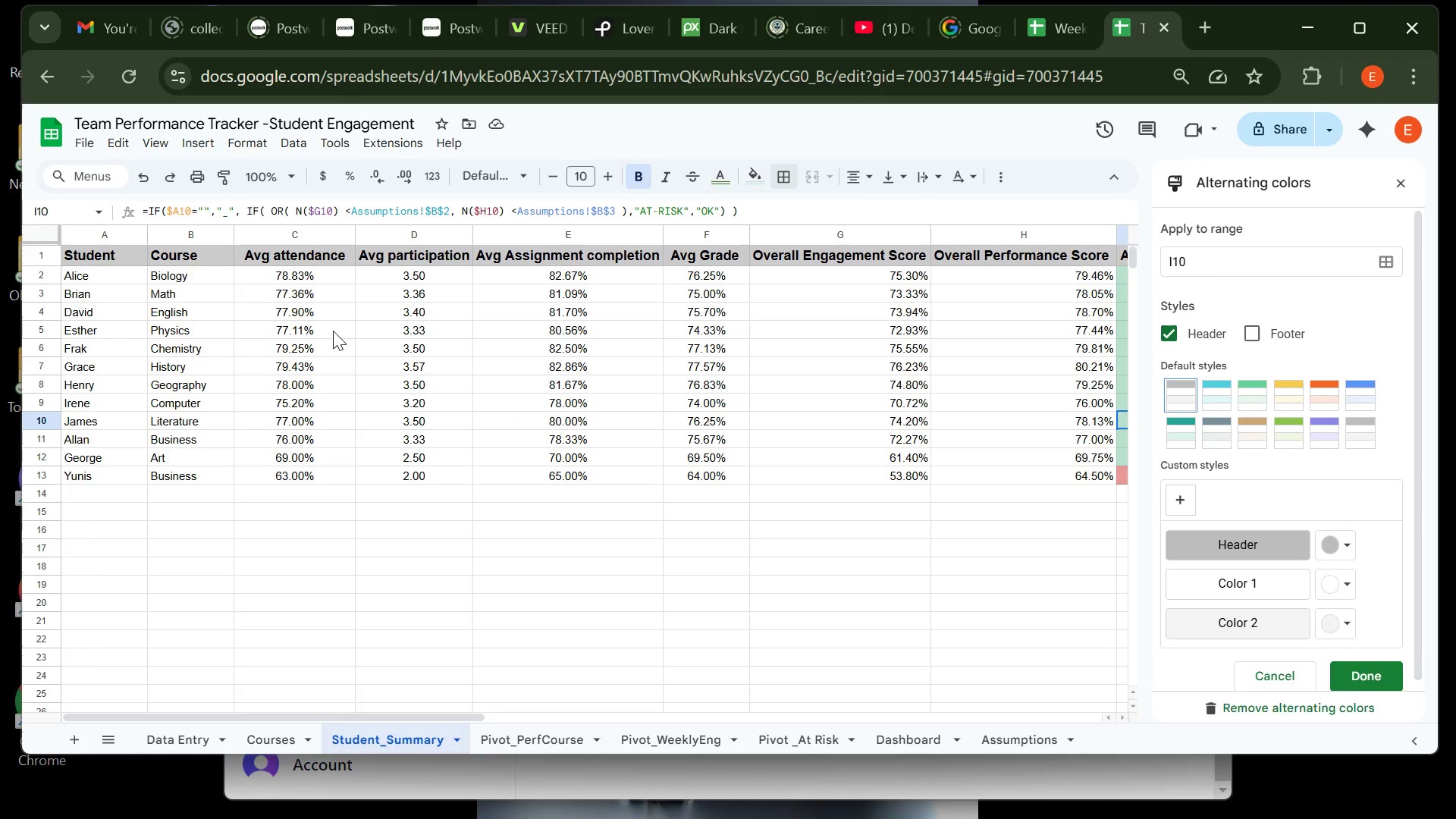 
wait(7.32)
 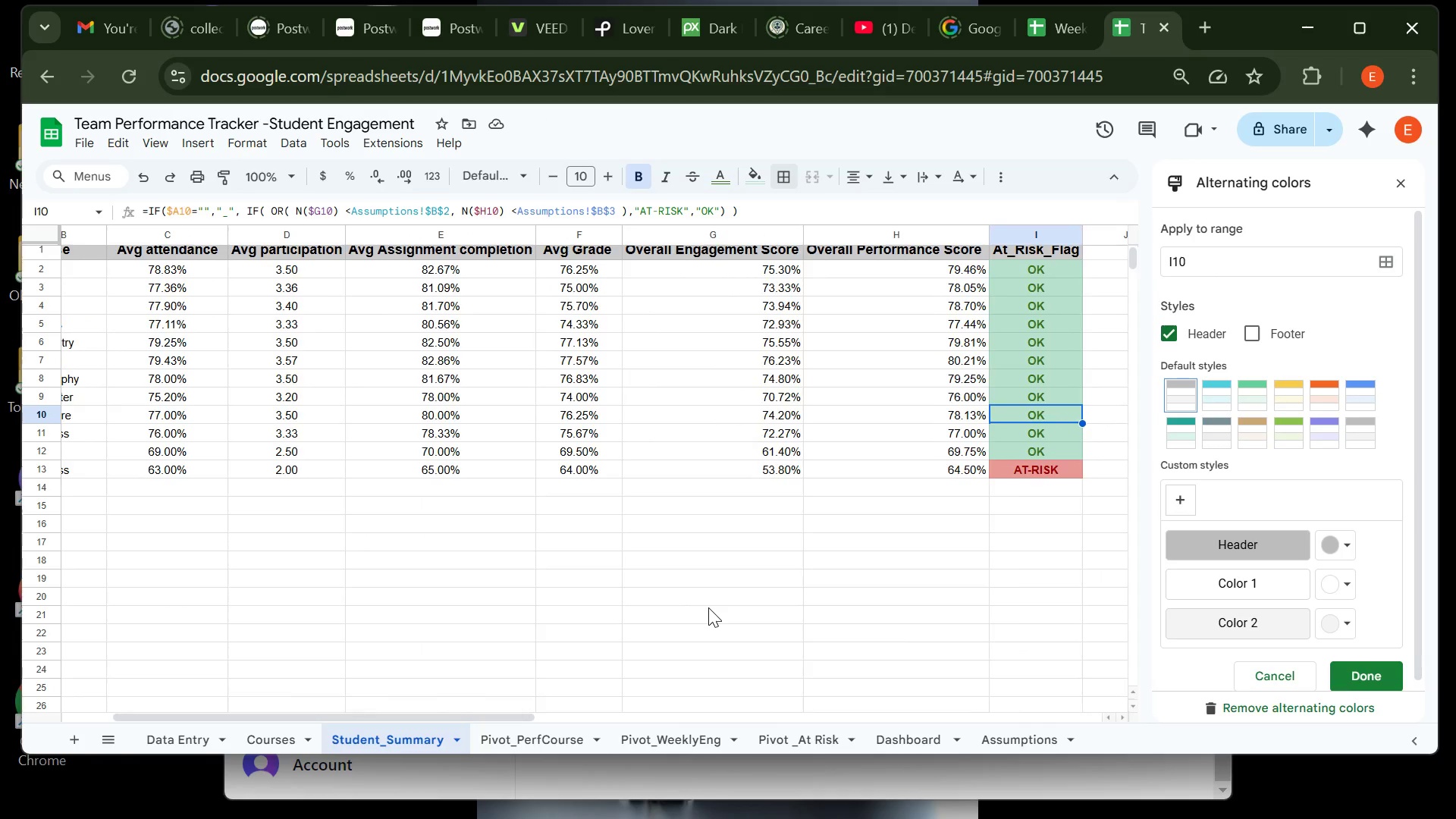 
left_click([325, 331])
 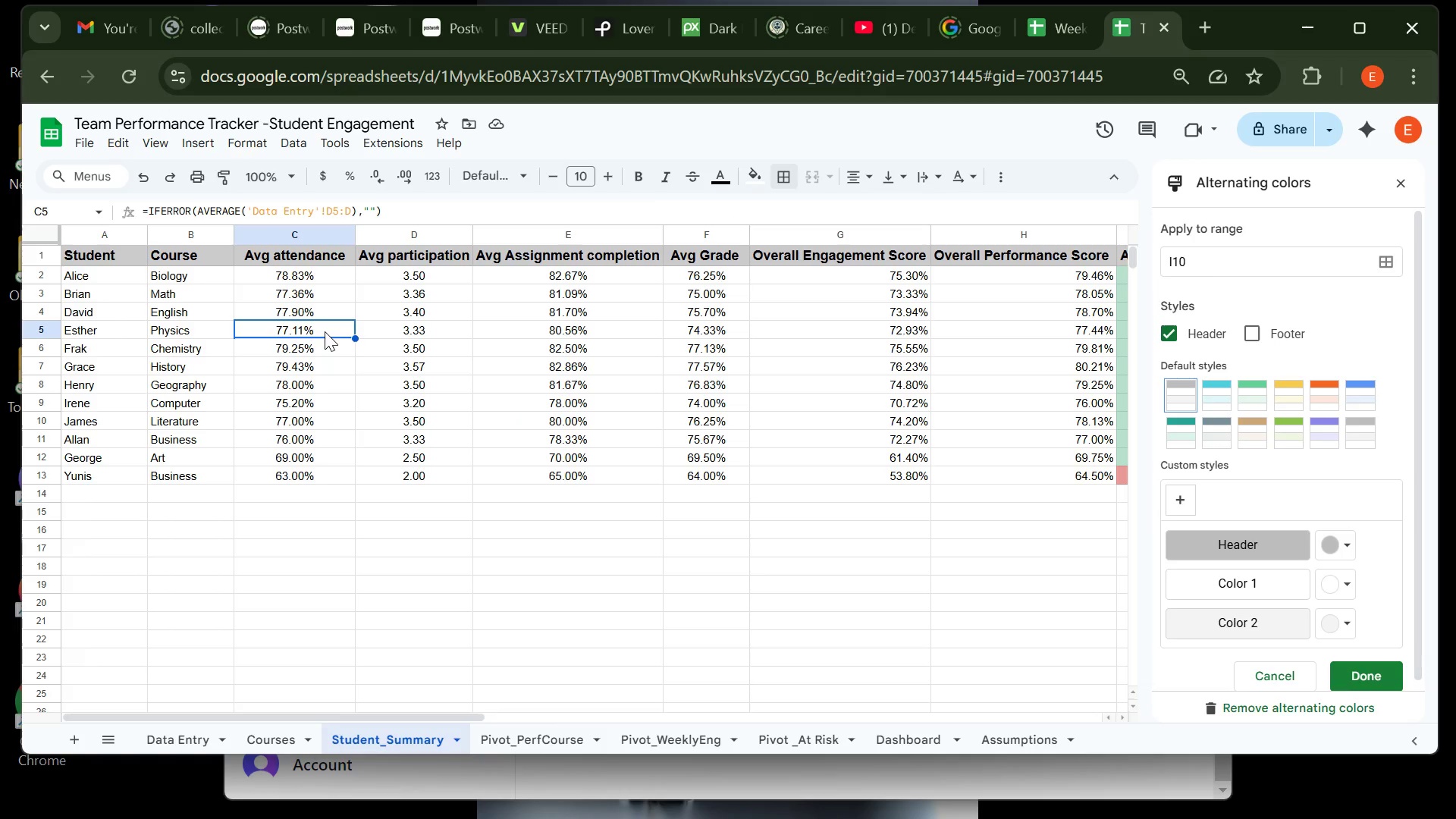 
key(Enter)
 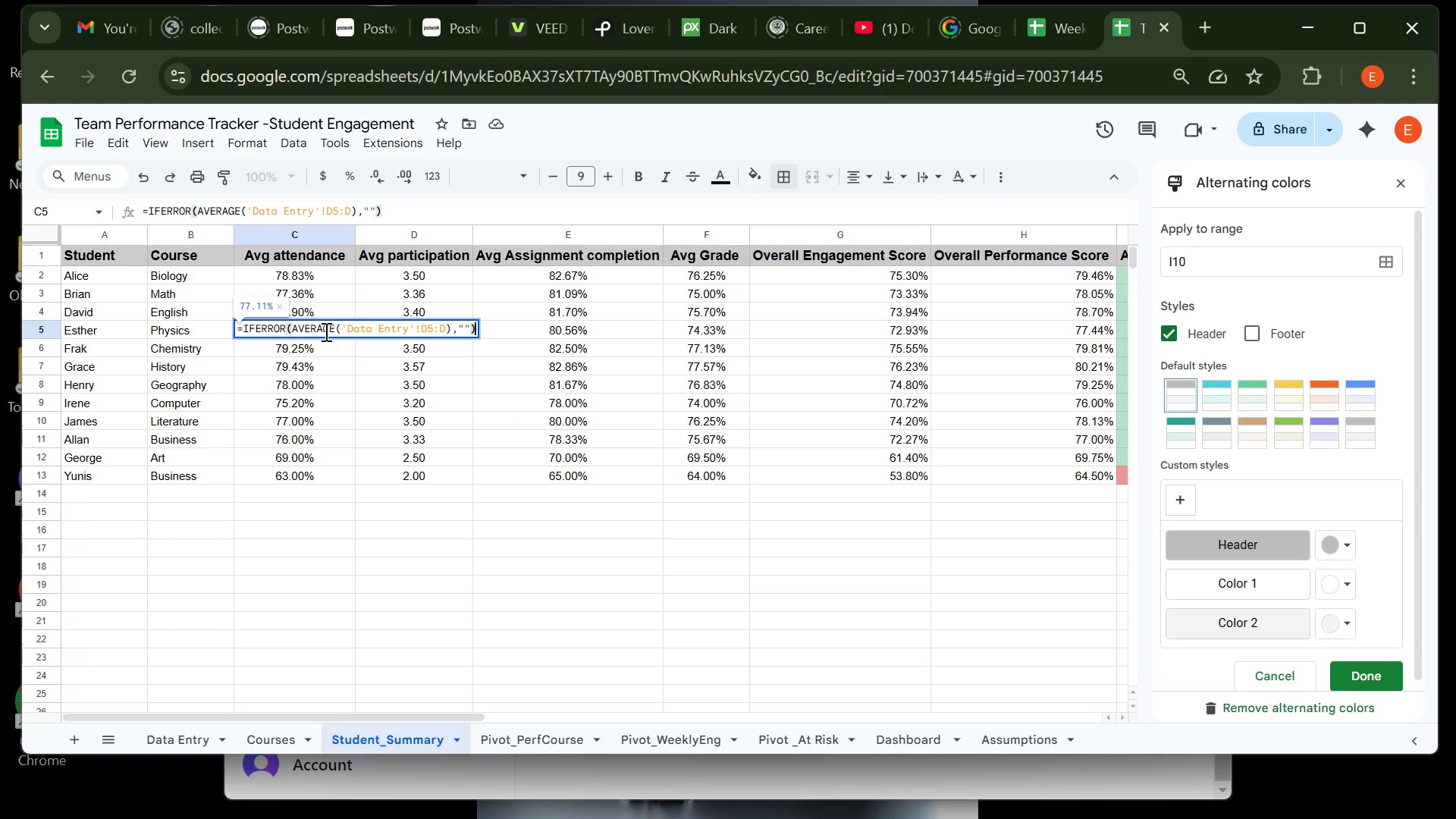 
key(Enter)
 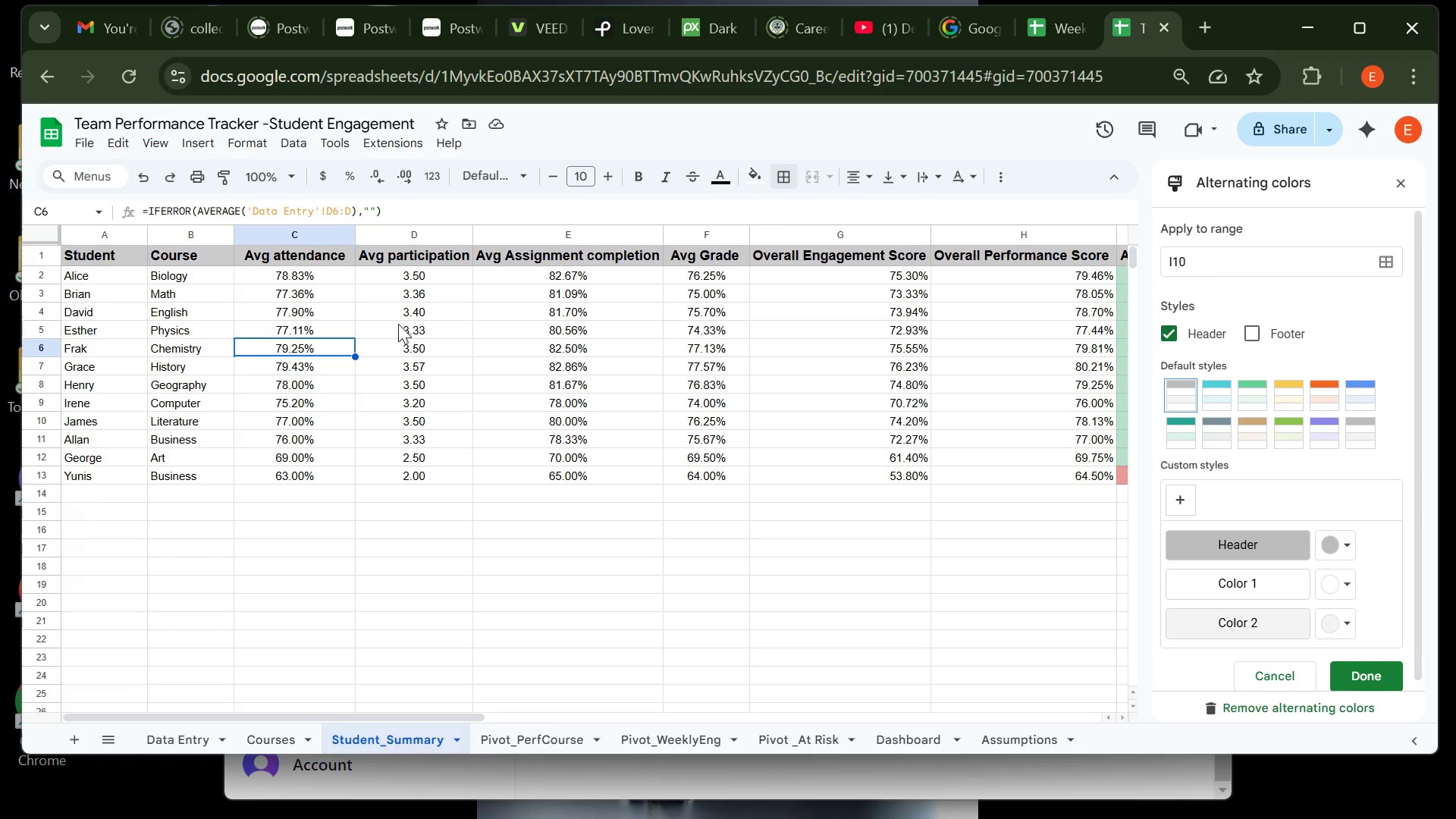 
left_click([398, 324])
 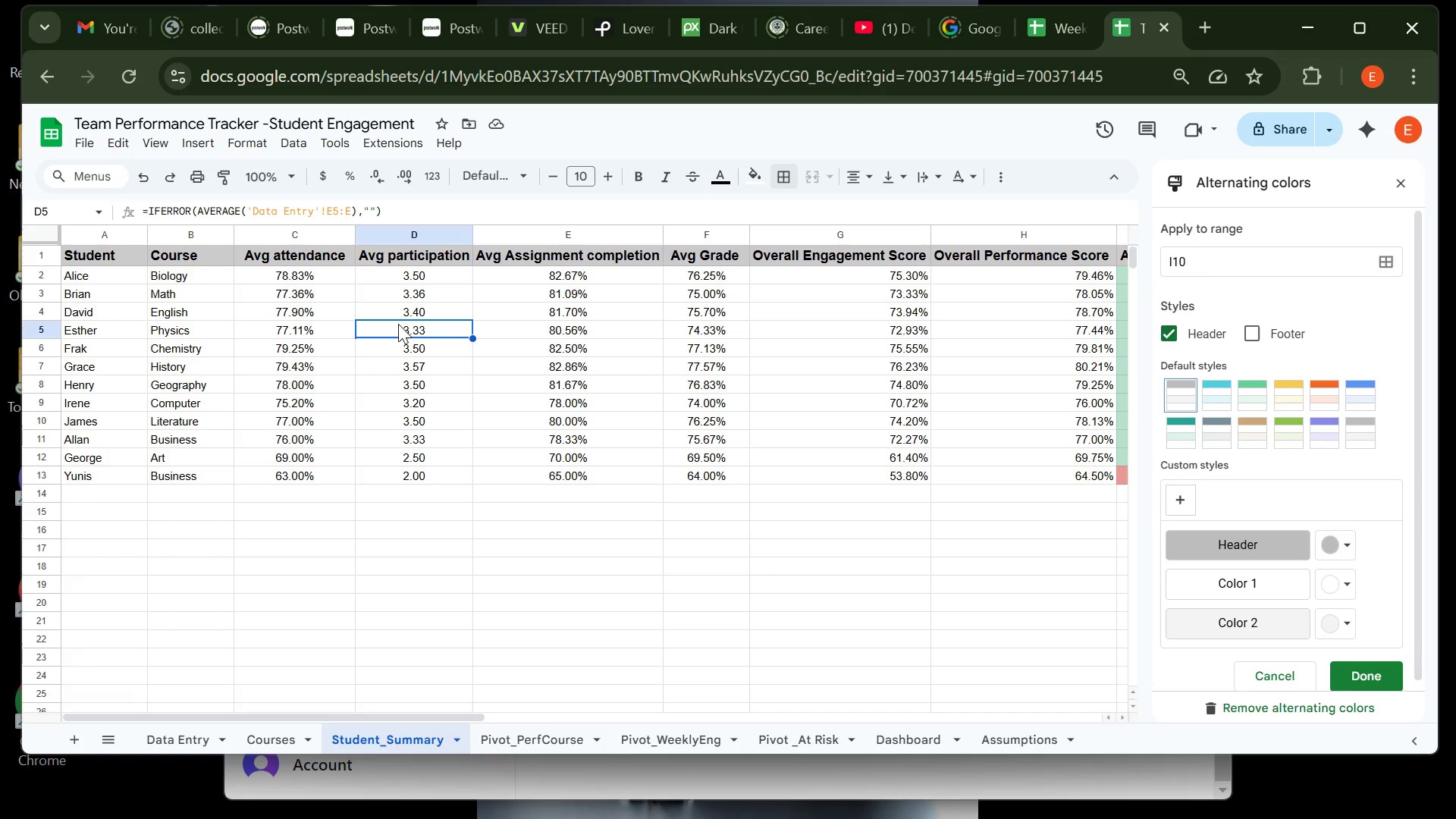 
key(Enter)
 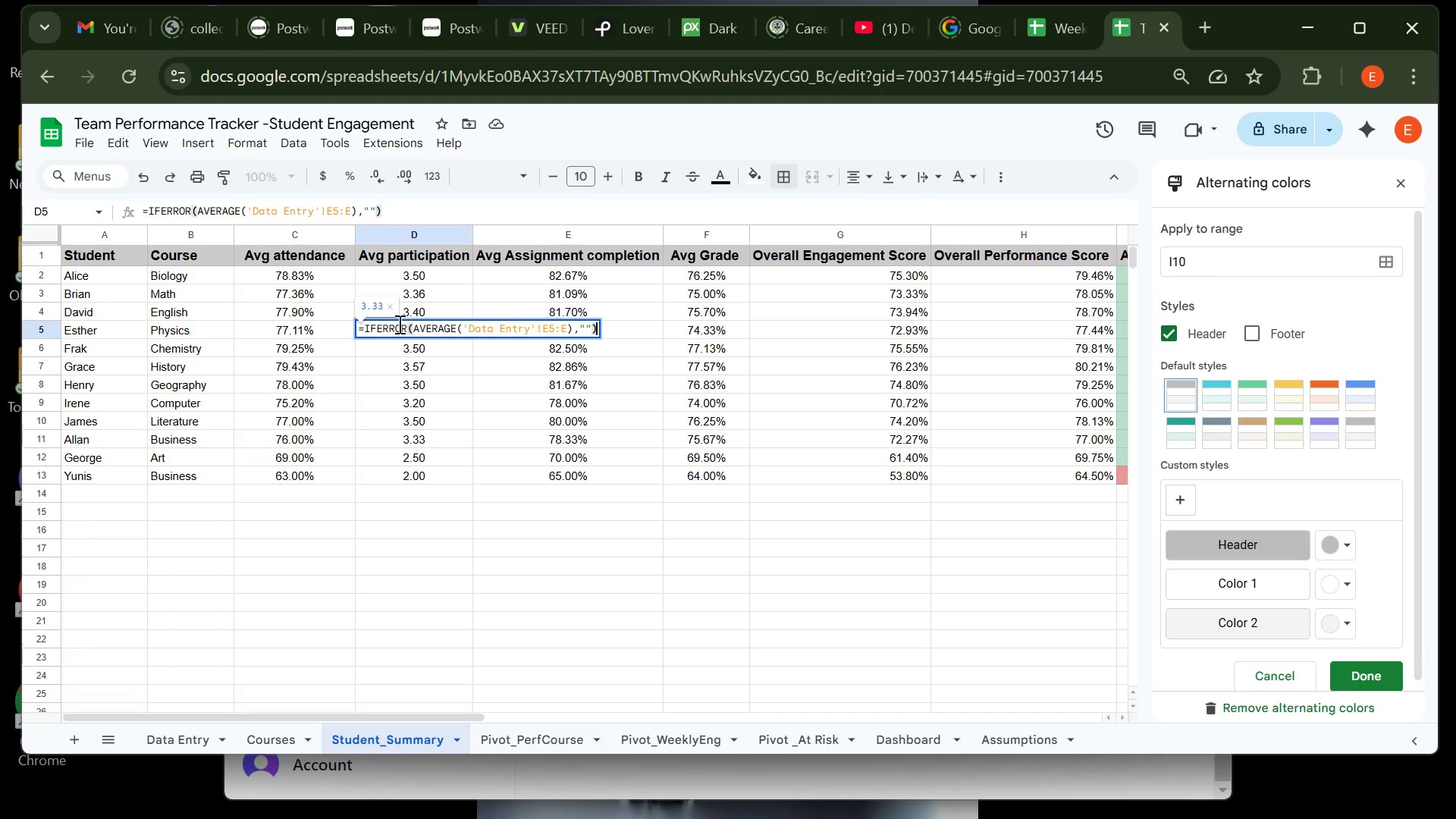 
key(Enter)
 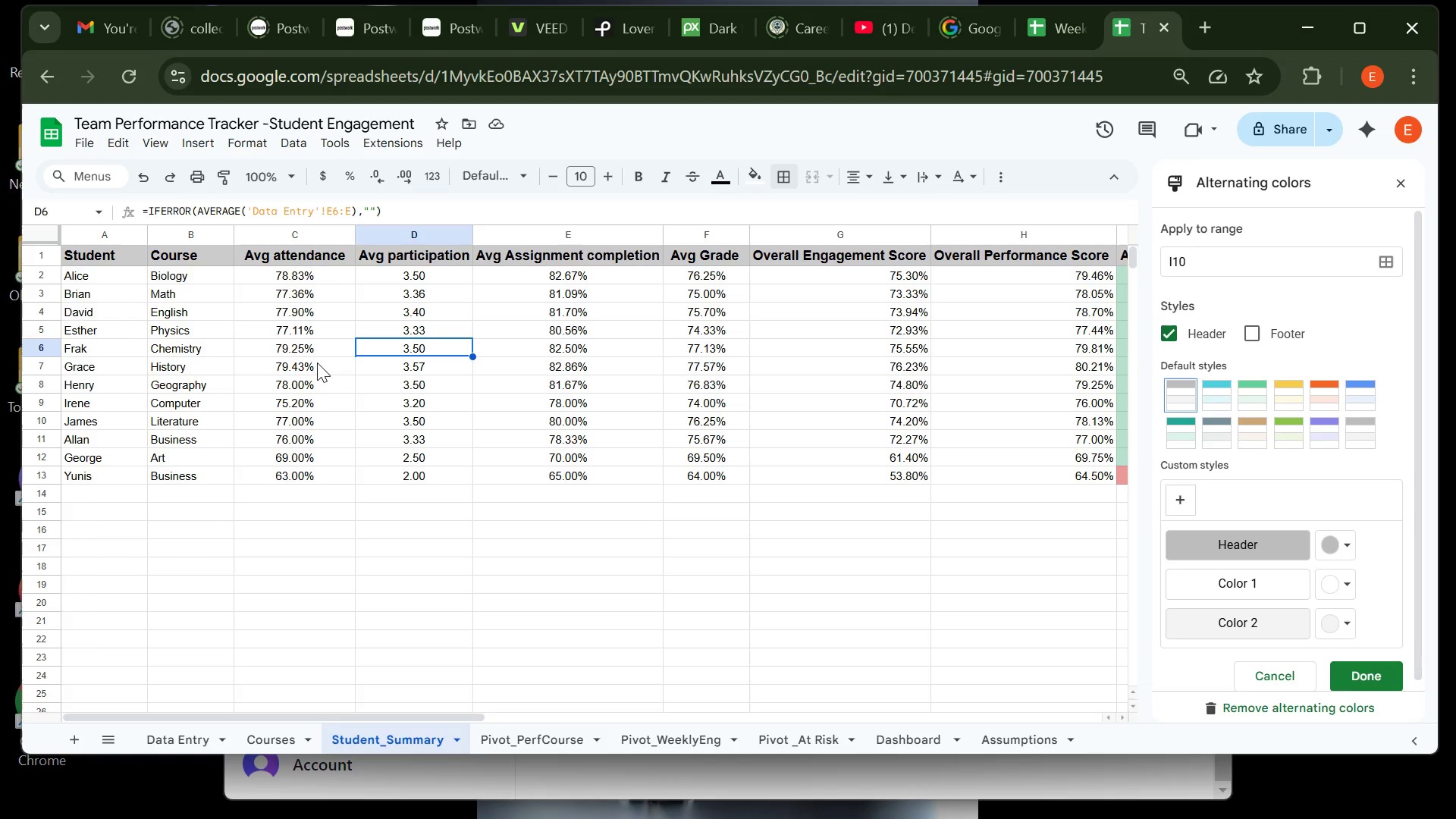 
wait(7.36)
 